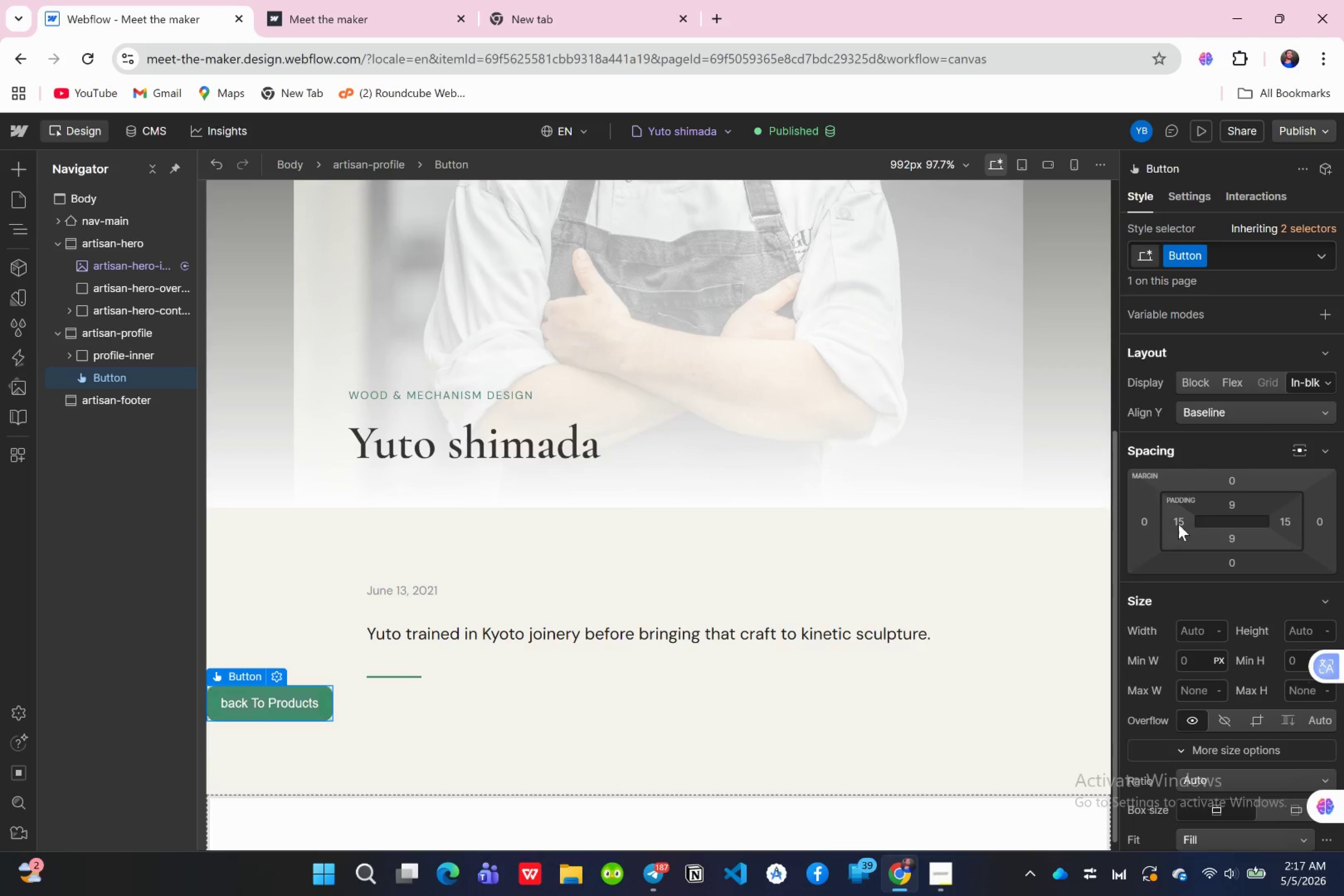 
mouse_move([1192, 521])
 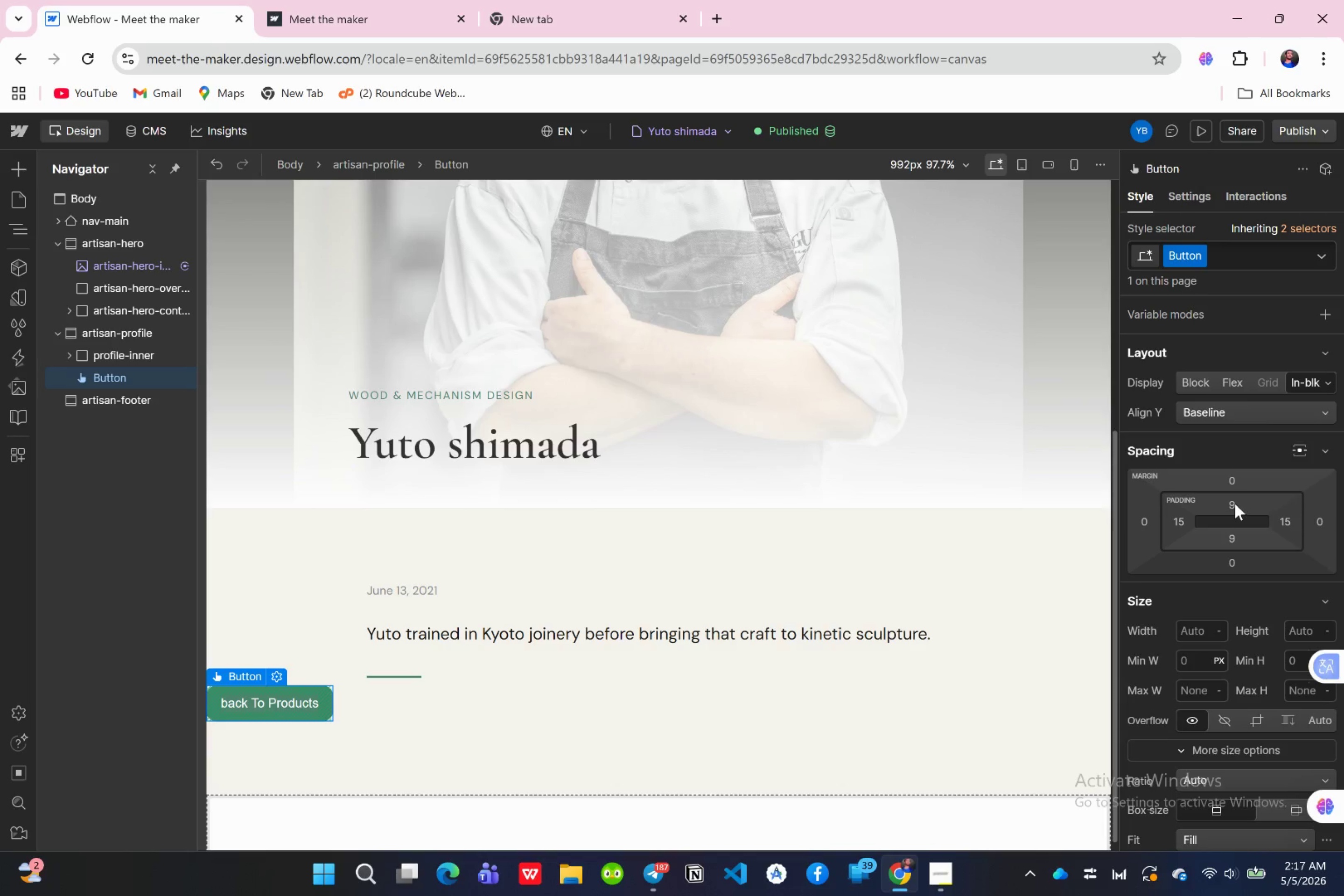 
left_click([1235, 504])
 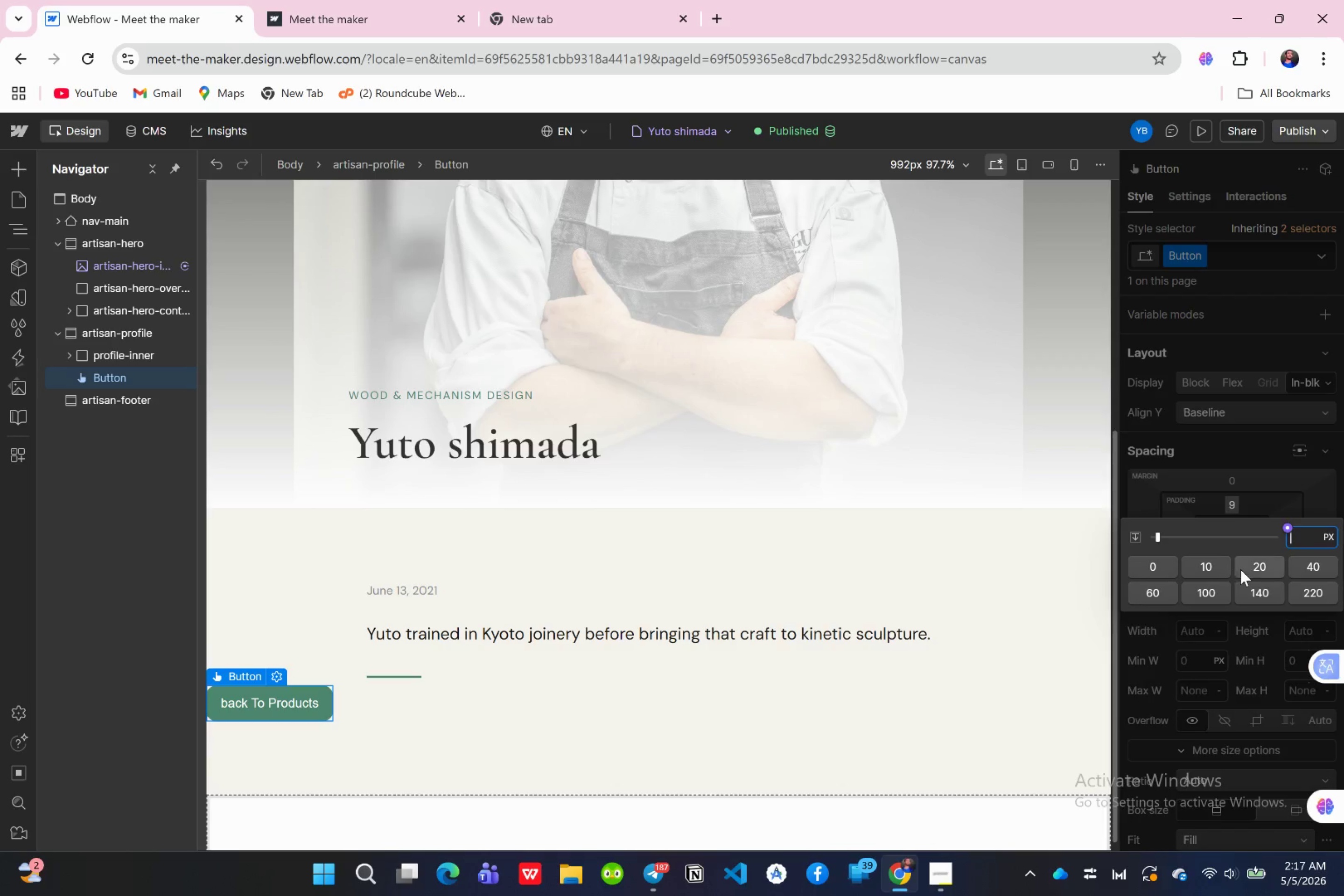 
left_click([1264, 567])
 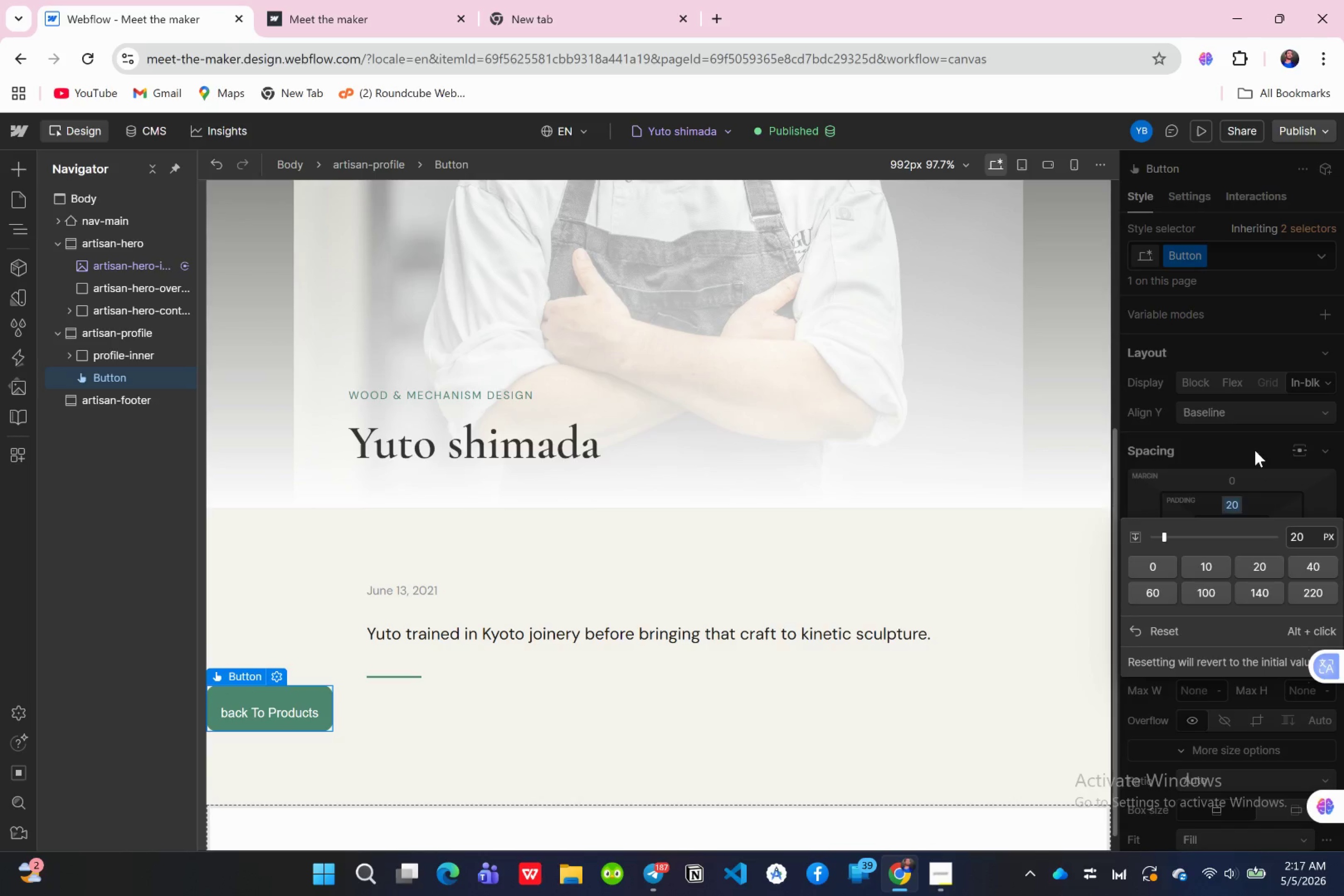 
left_click([1253, 448])
 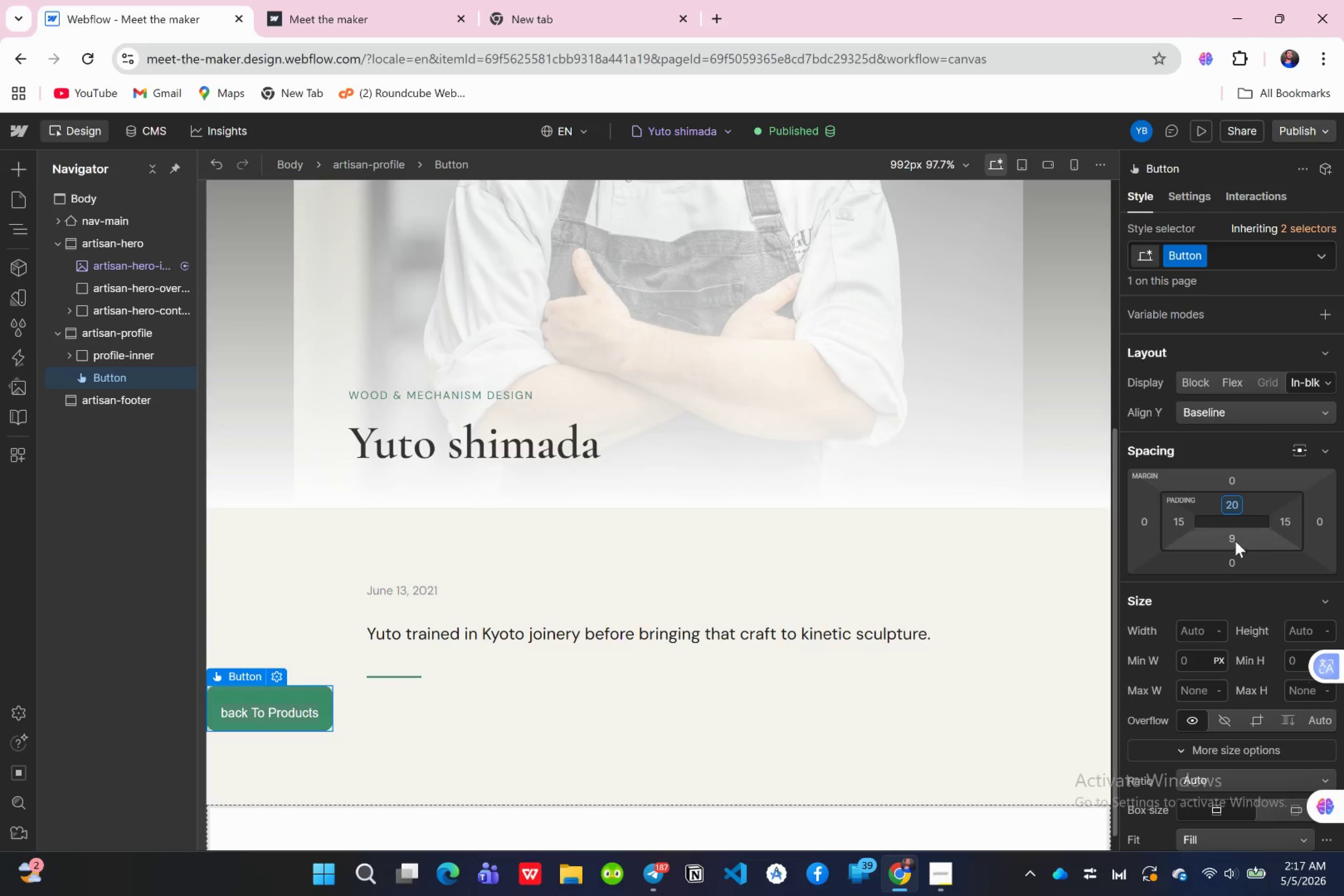 
left_click([1235, 540])
 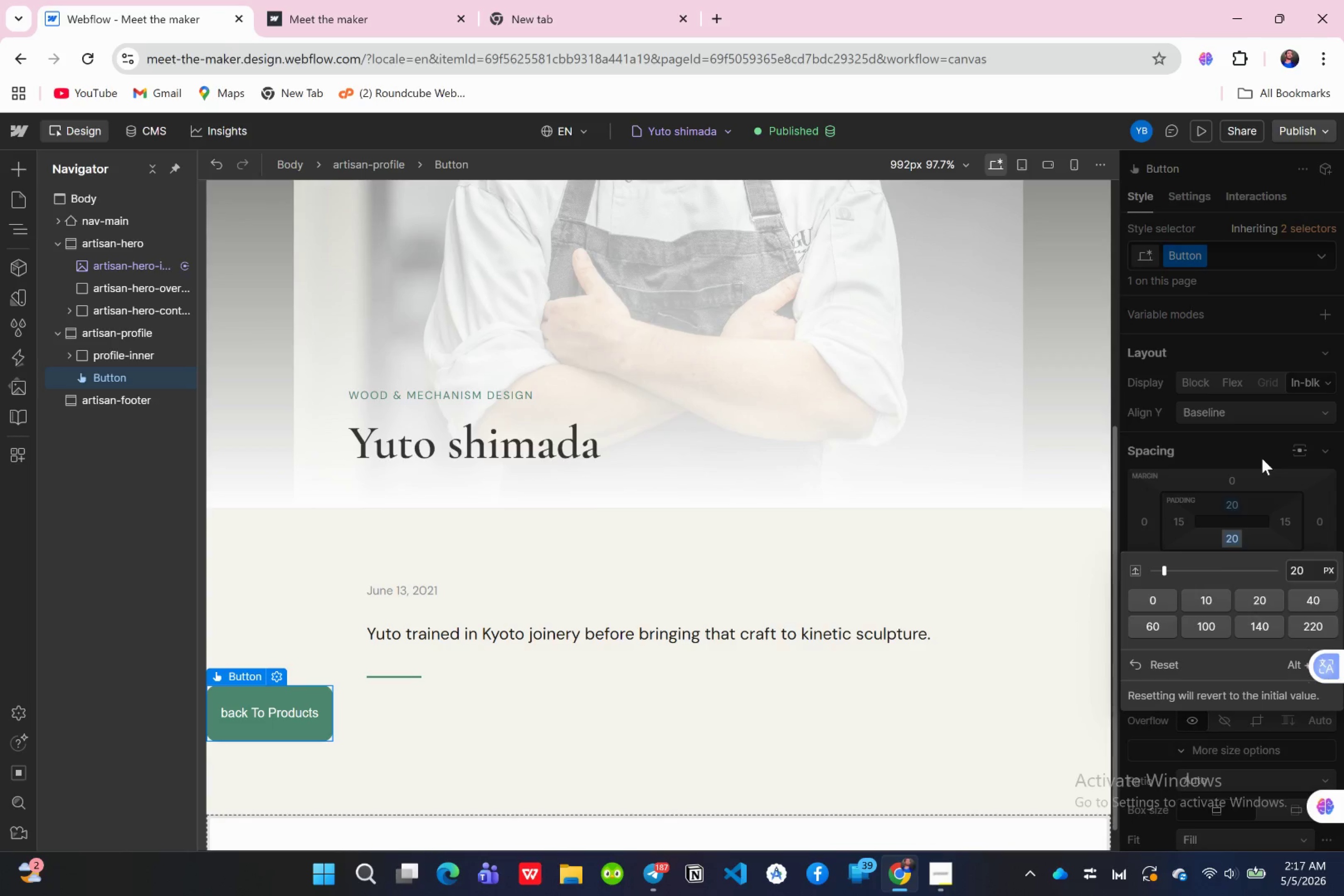 
left_click([1262, 458])
 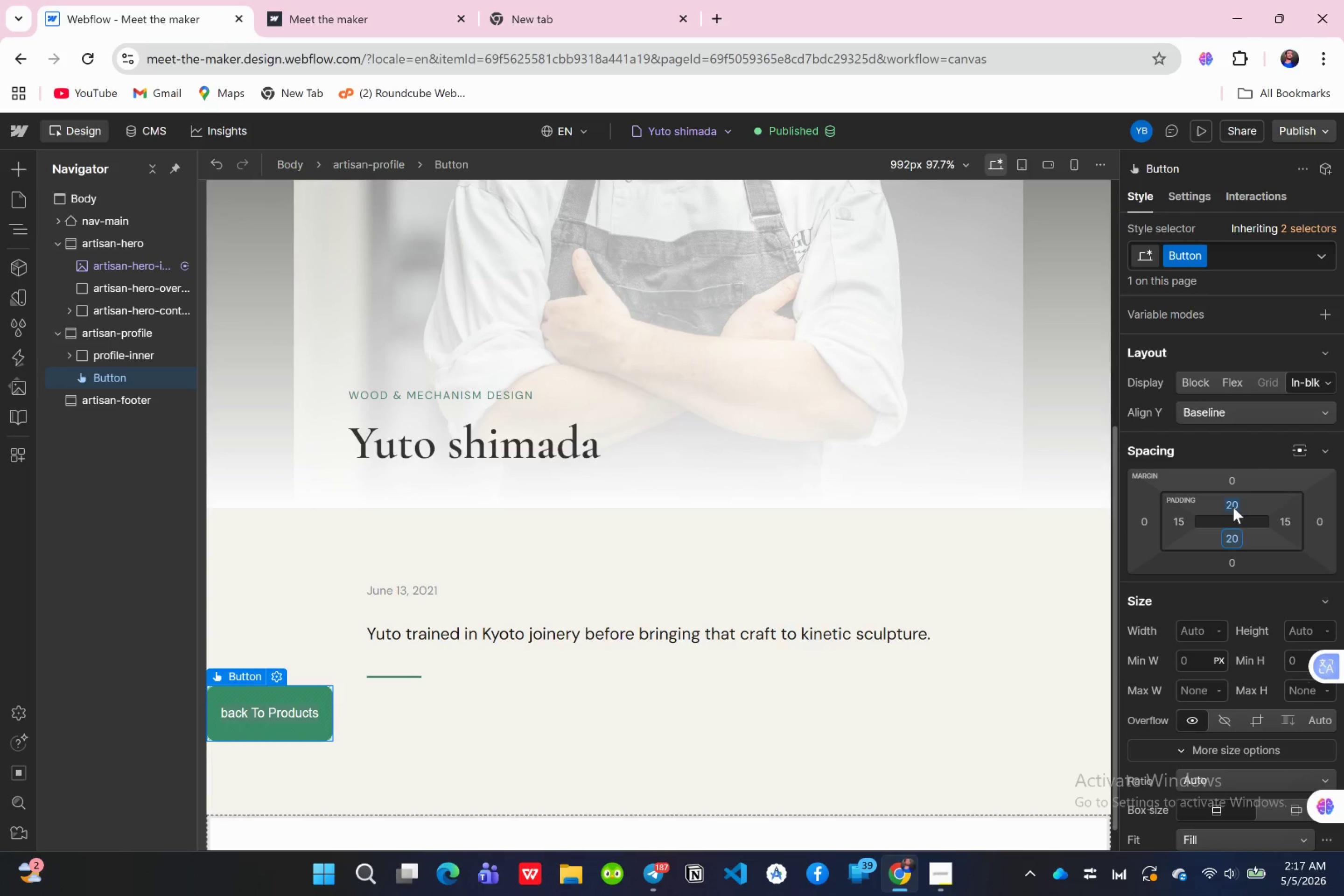 
left_click([1233, 507])
 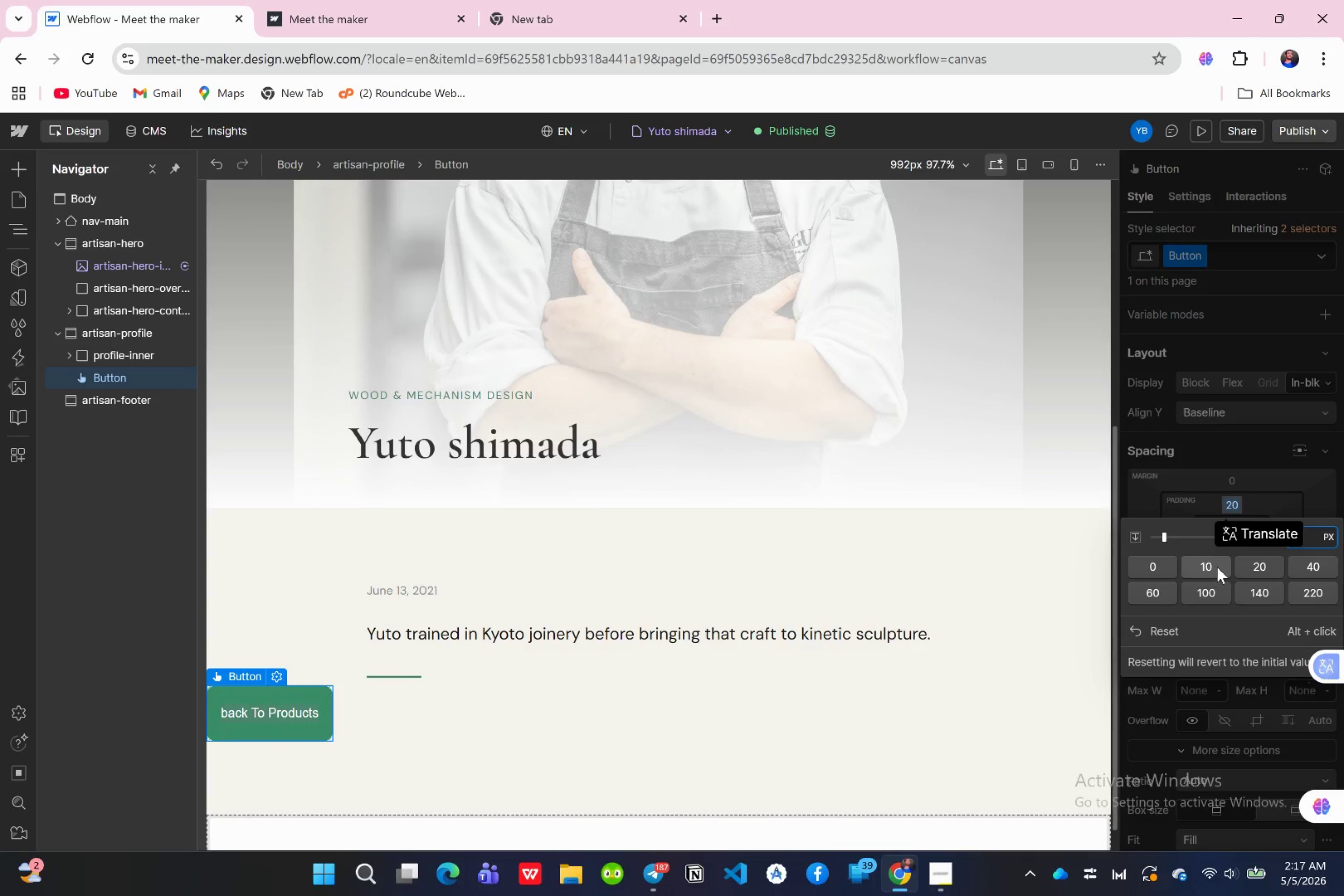 
left_click([1216, 568])
 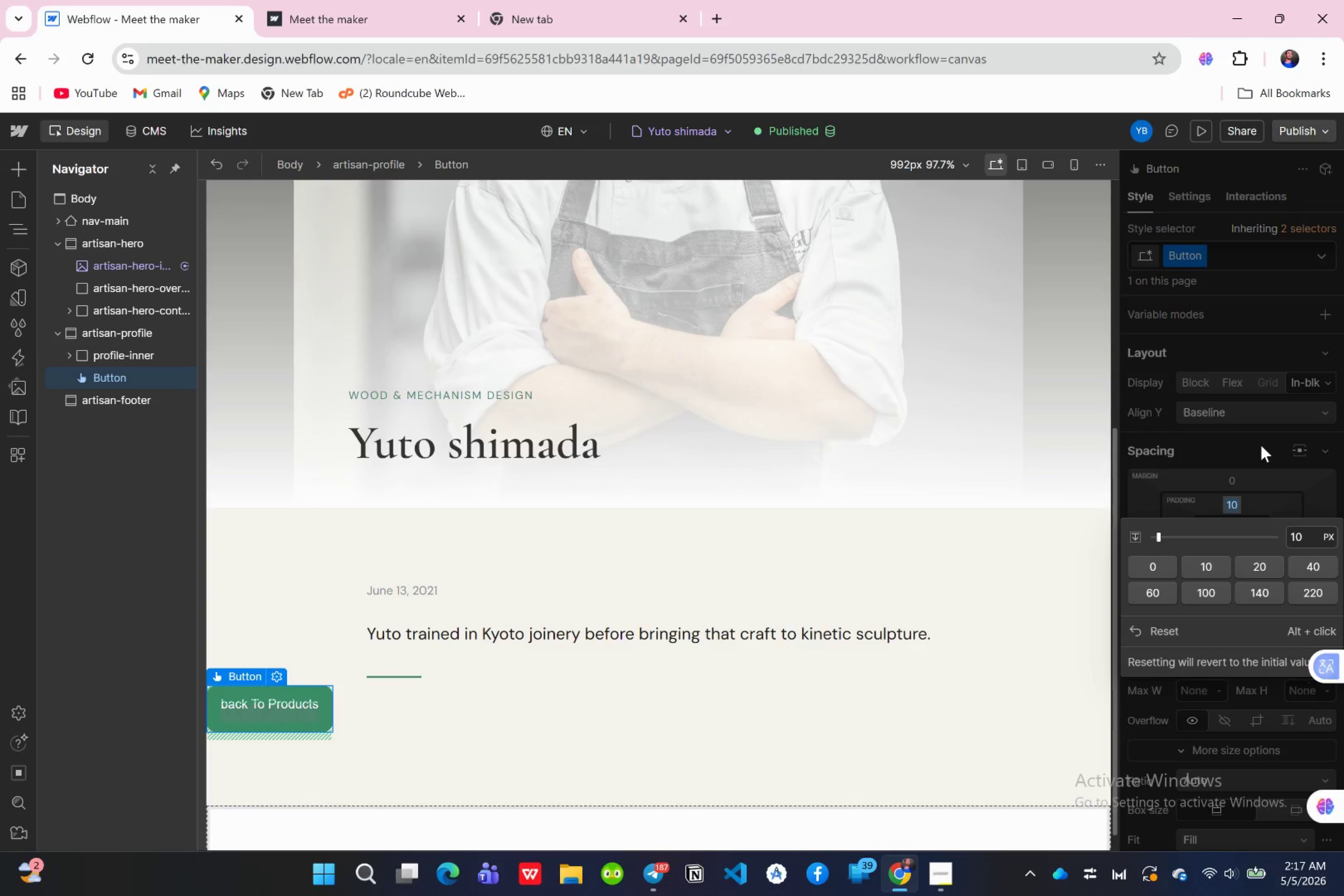 
left_click([1261, 445])
 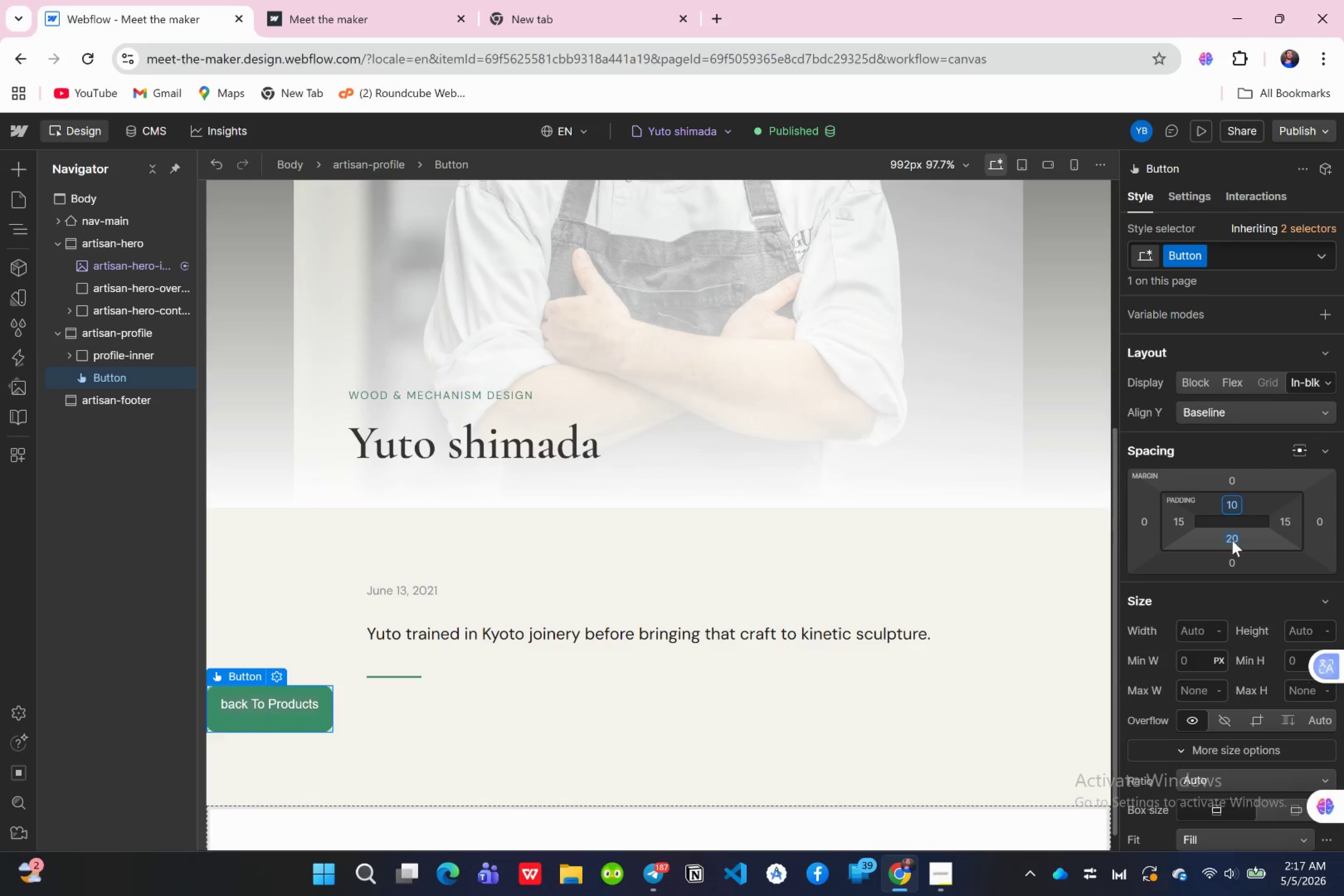 
left_click([1232, 536])
 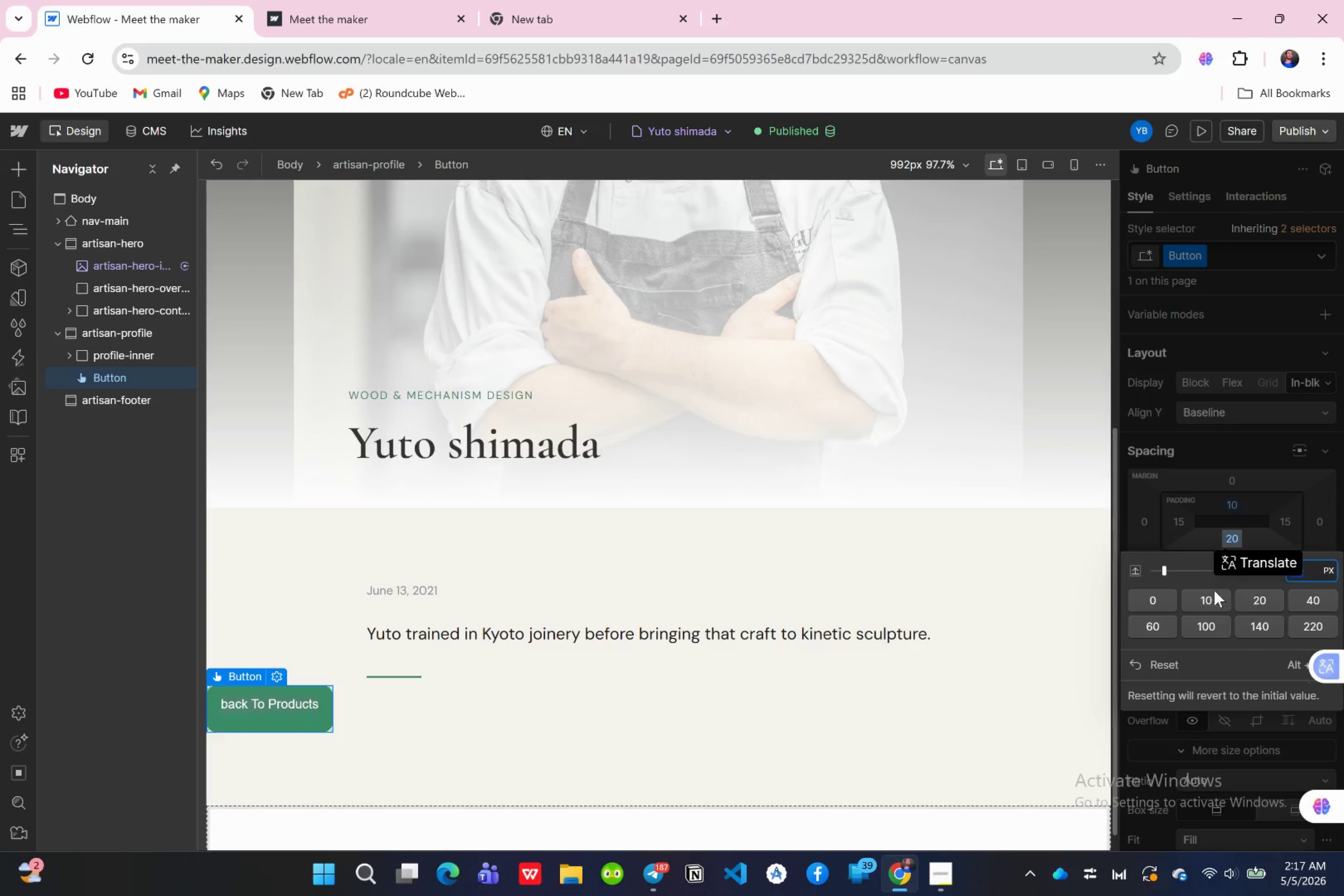 
left_click([1207, 598])
 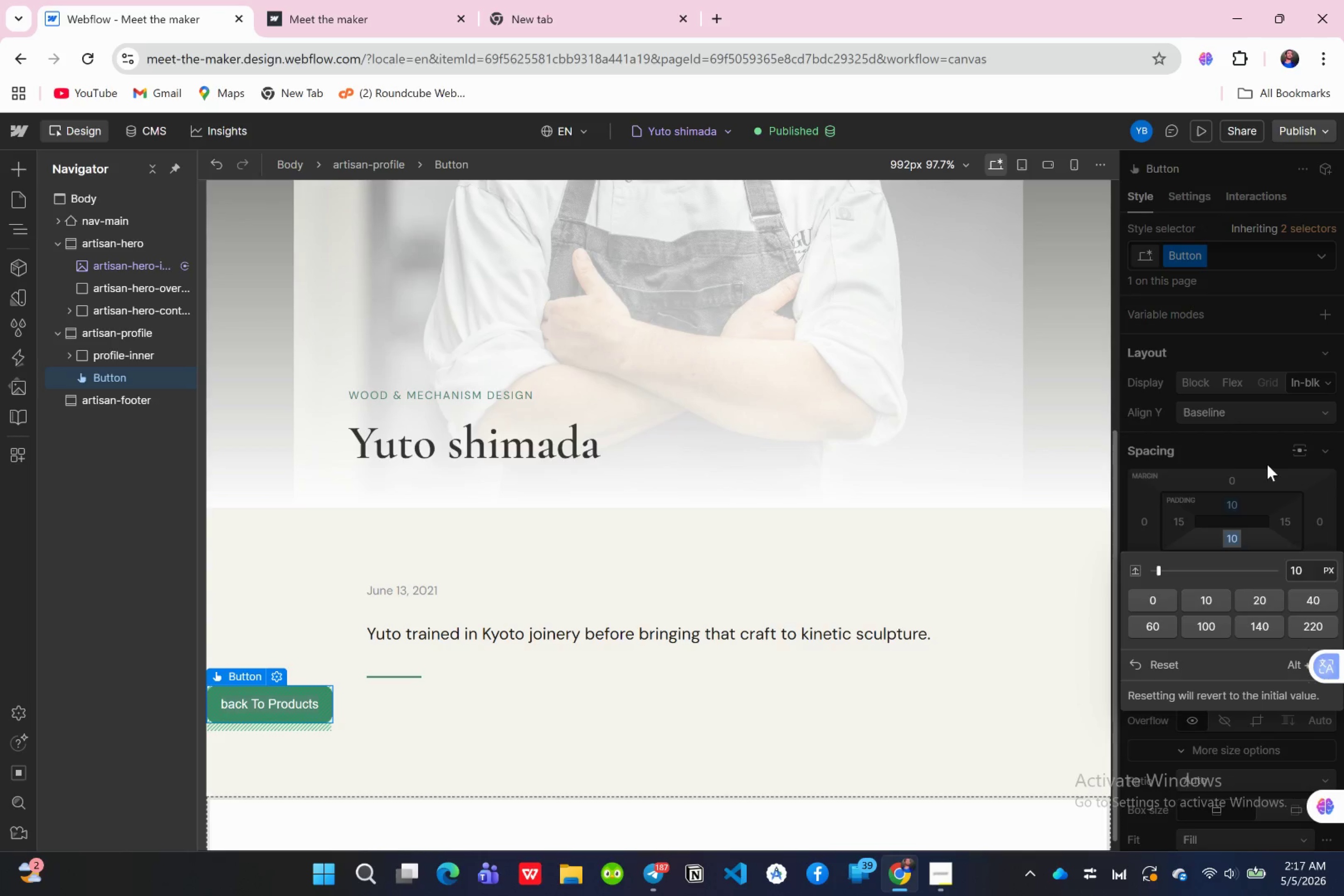 
left_click([1267, 464])
 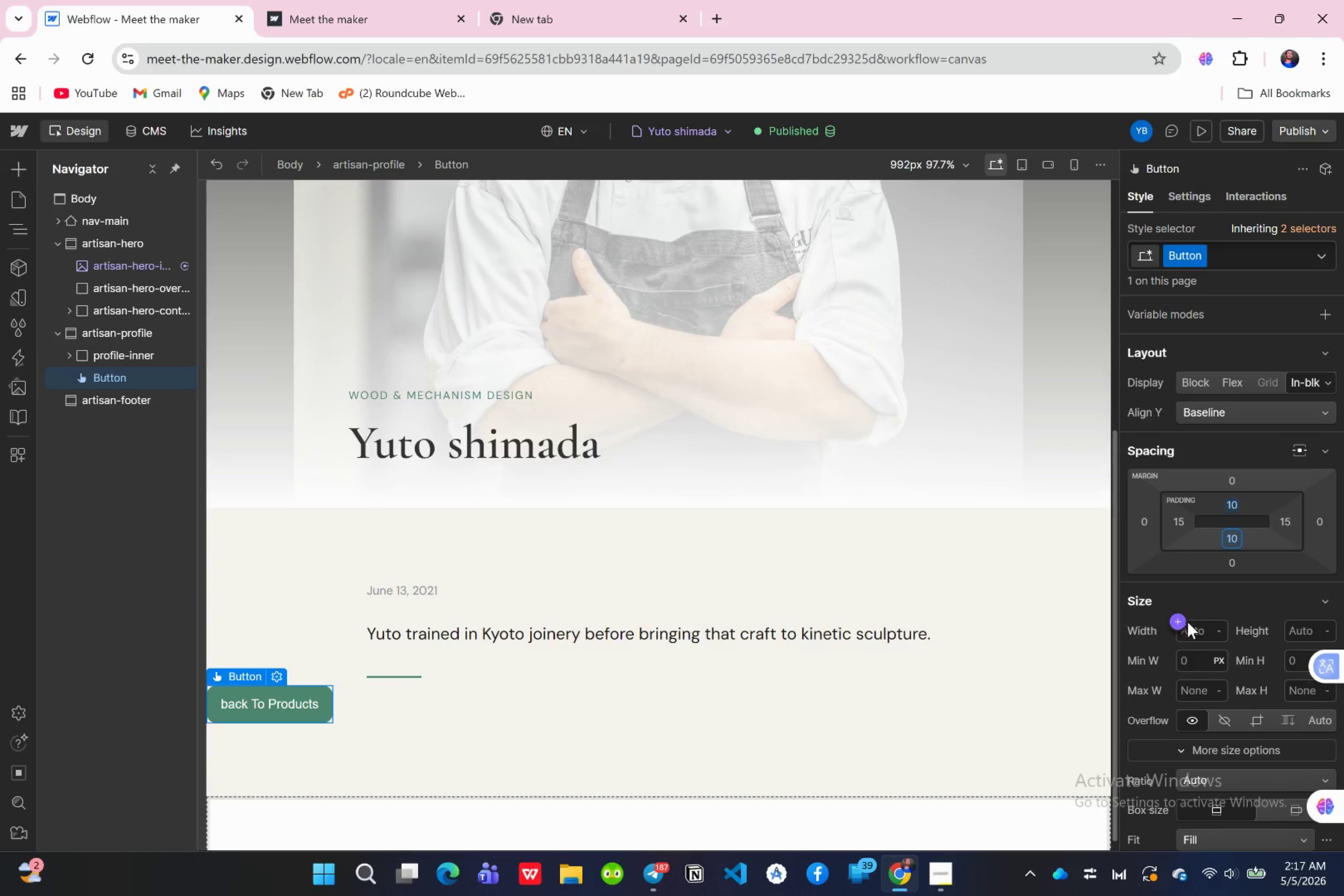 
wait(12.62)
 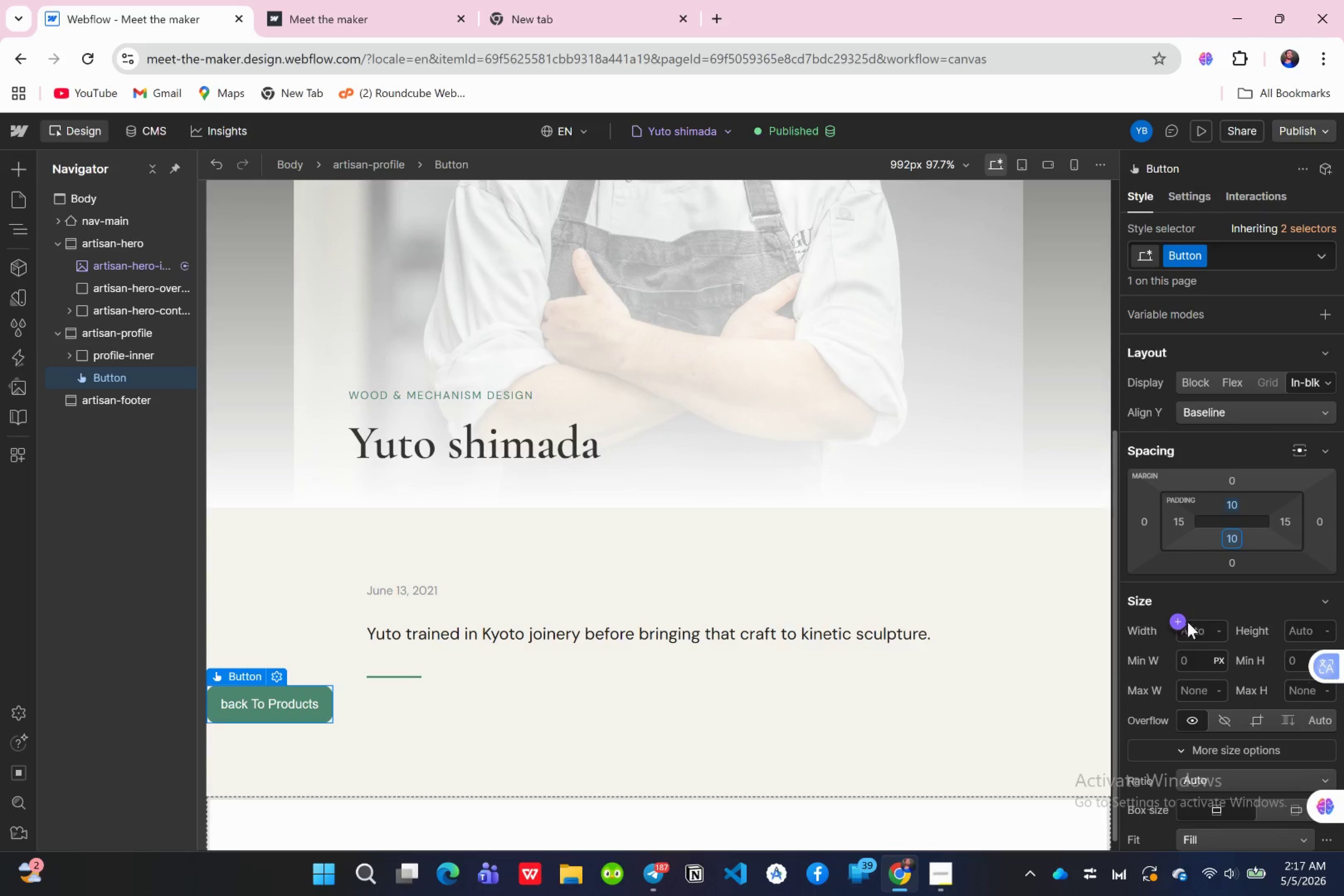 
left_click([1148, 525])
 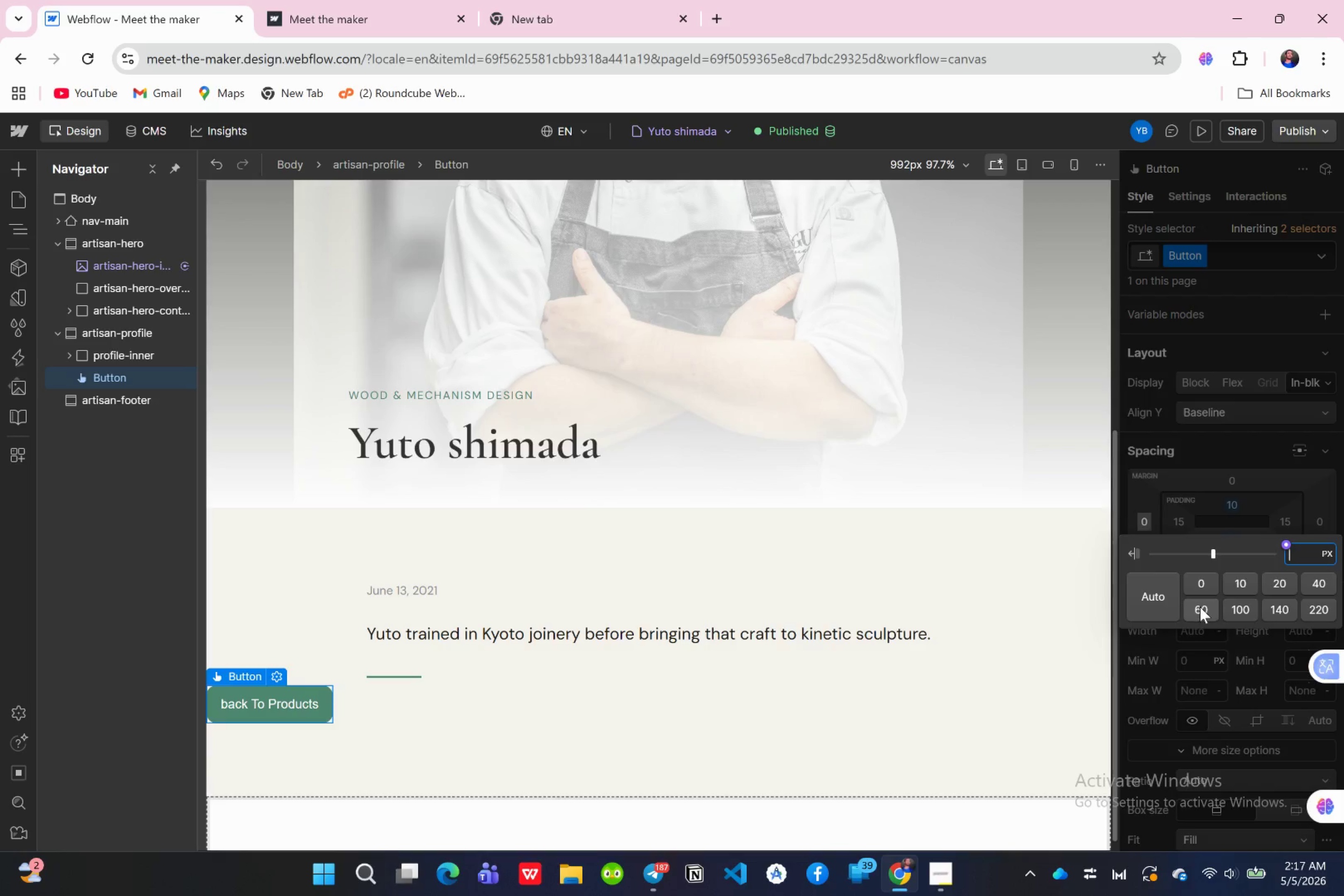 
left_click([1200, 608])
 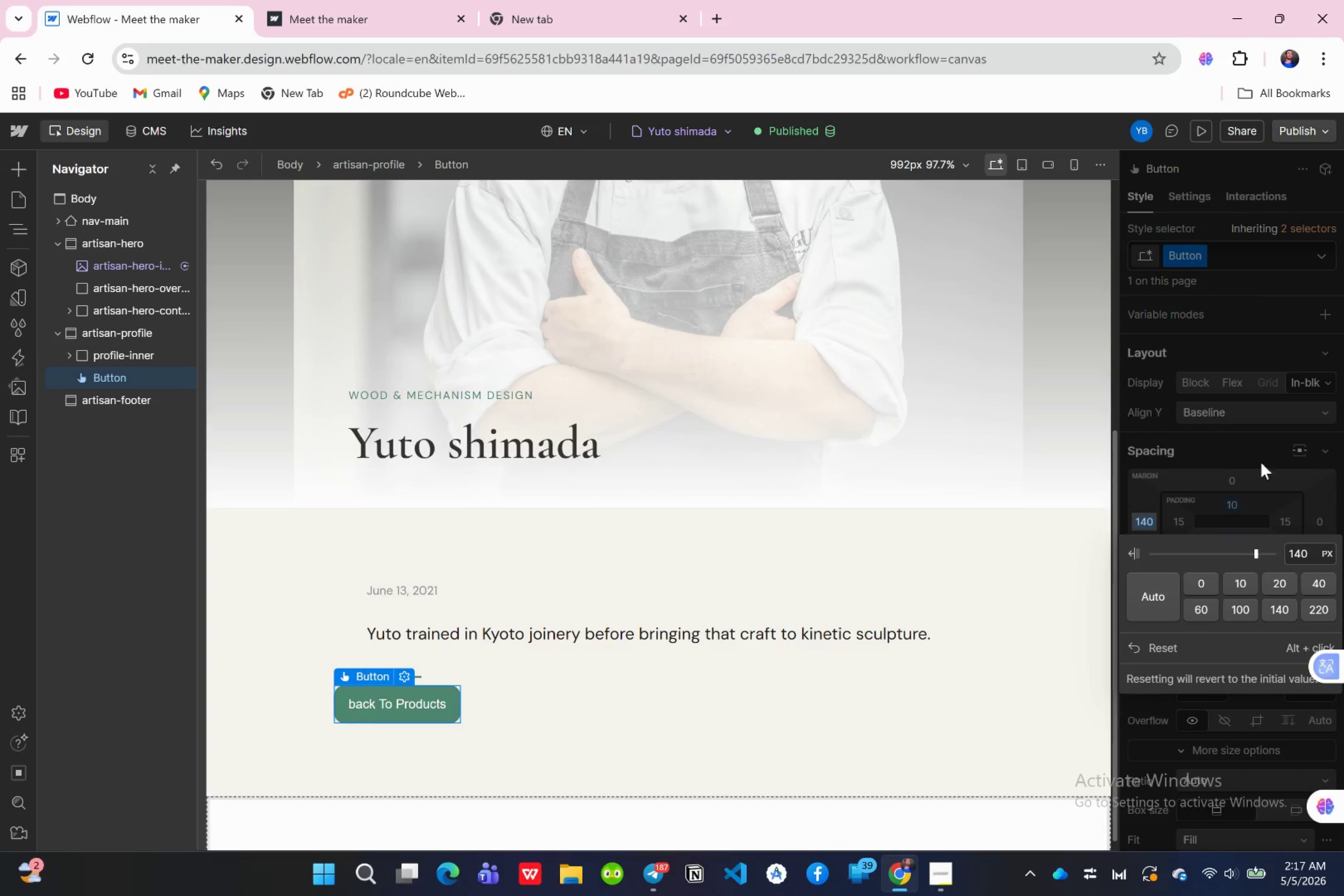 
wait(5.74)
 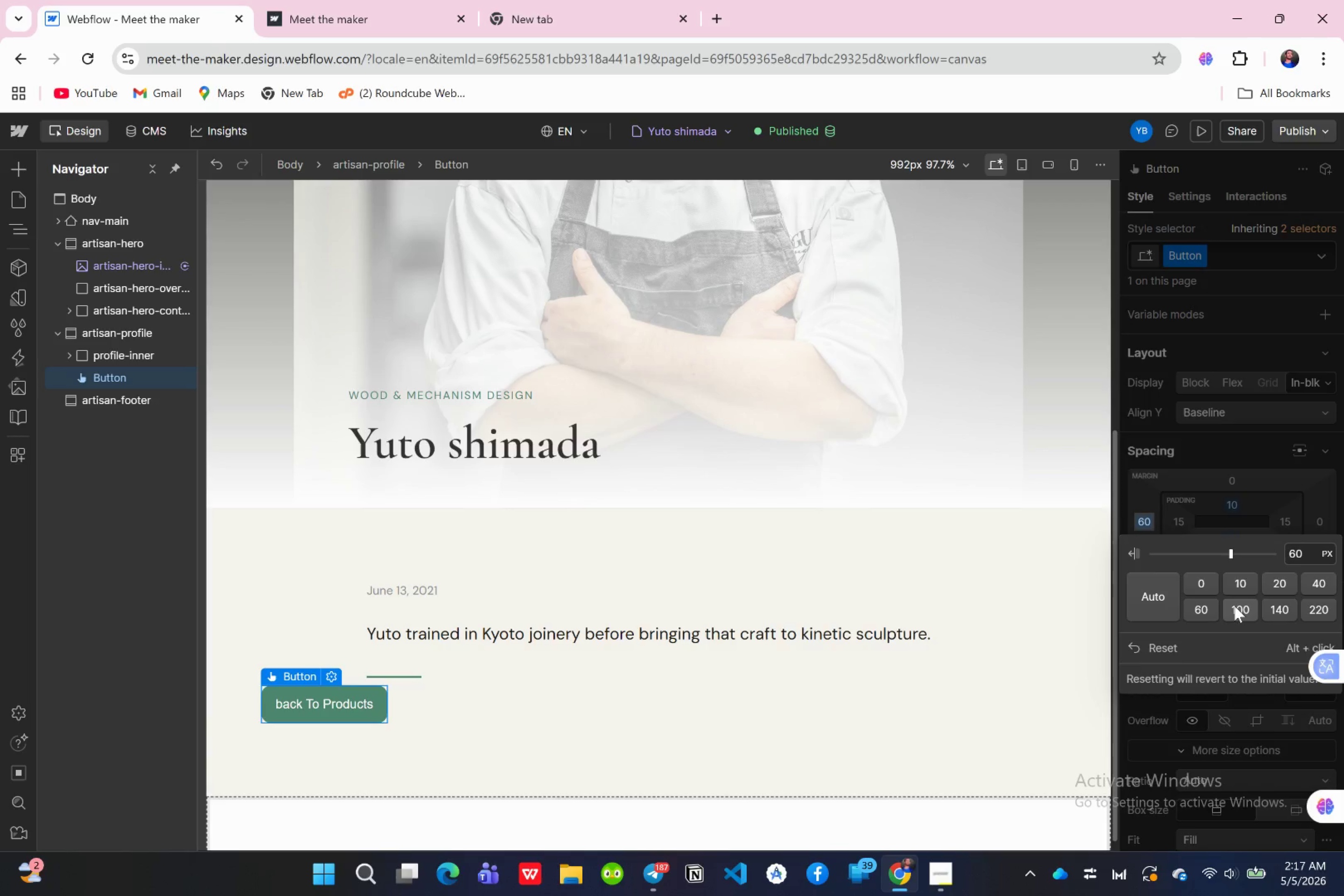 
left_click([1197, 135])
 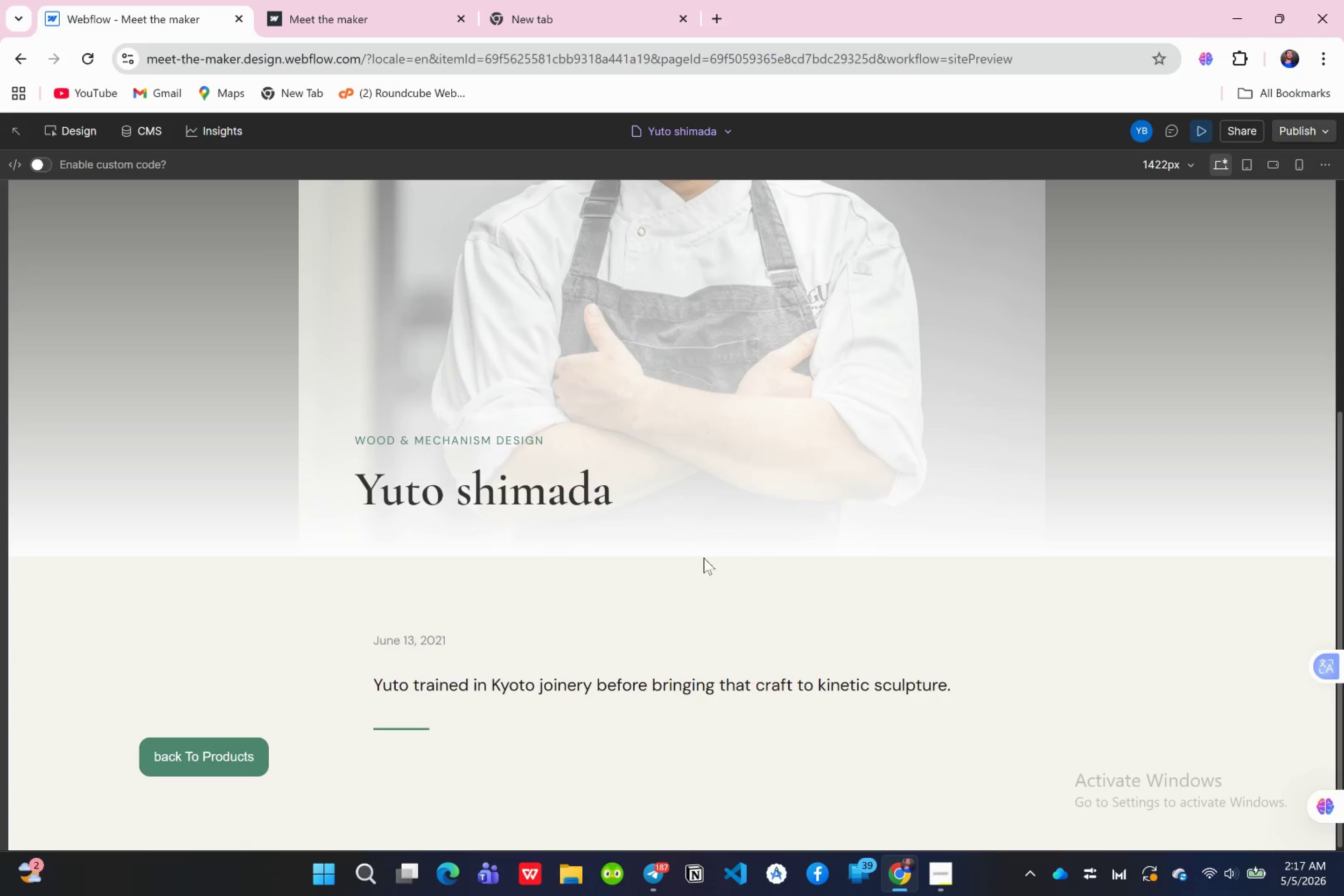 
wait(7.68)
 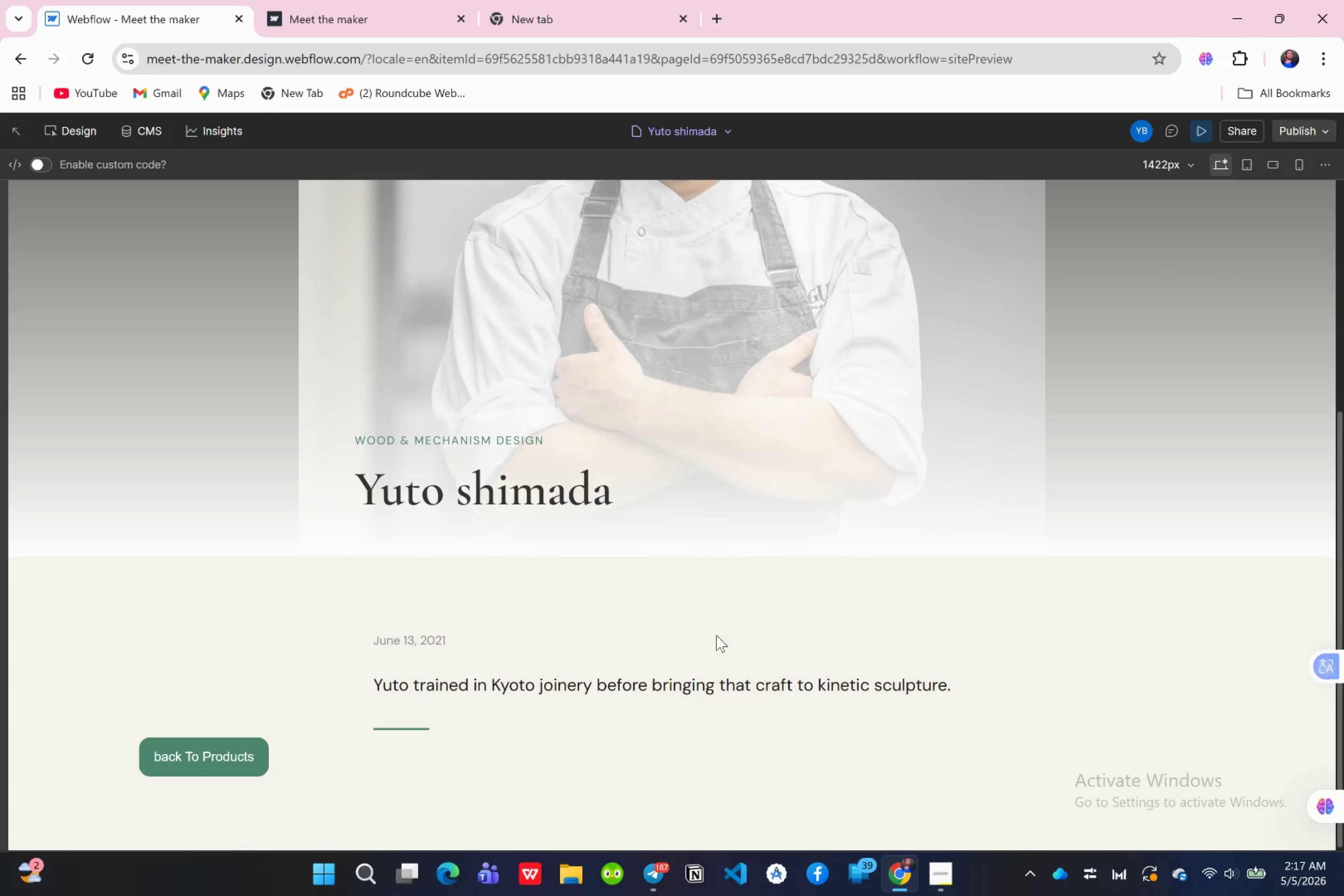 
left_click([1210, 135])
 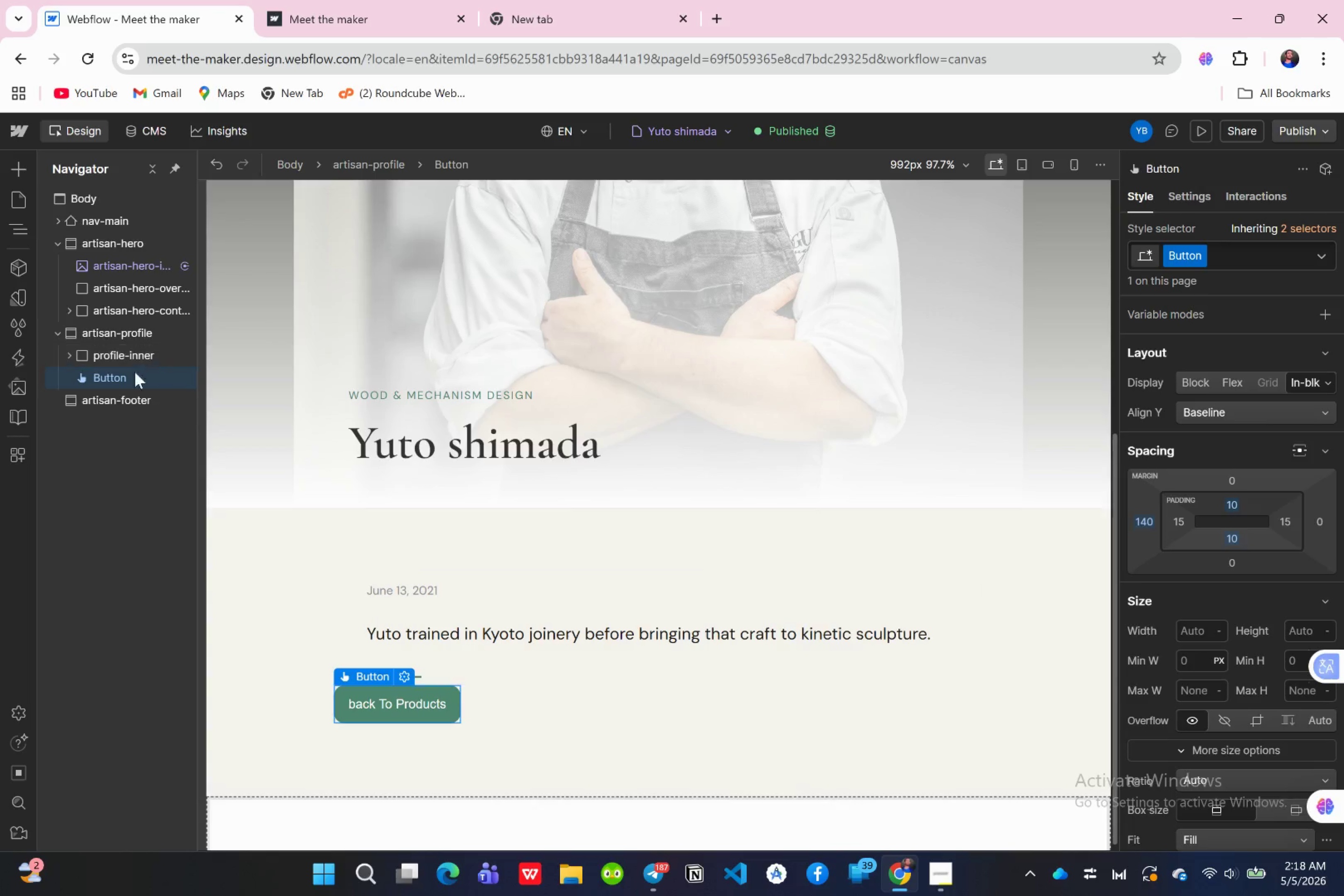 
wait(10.89)
 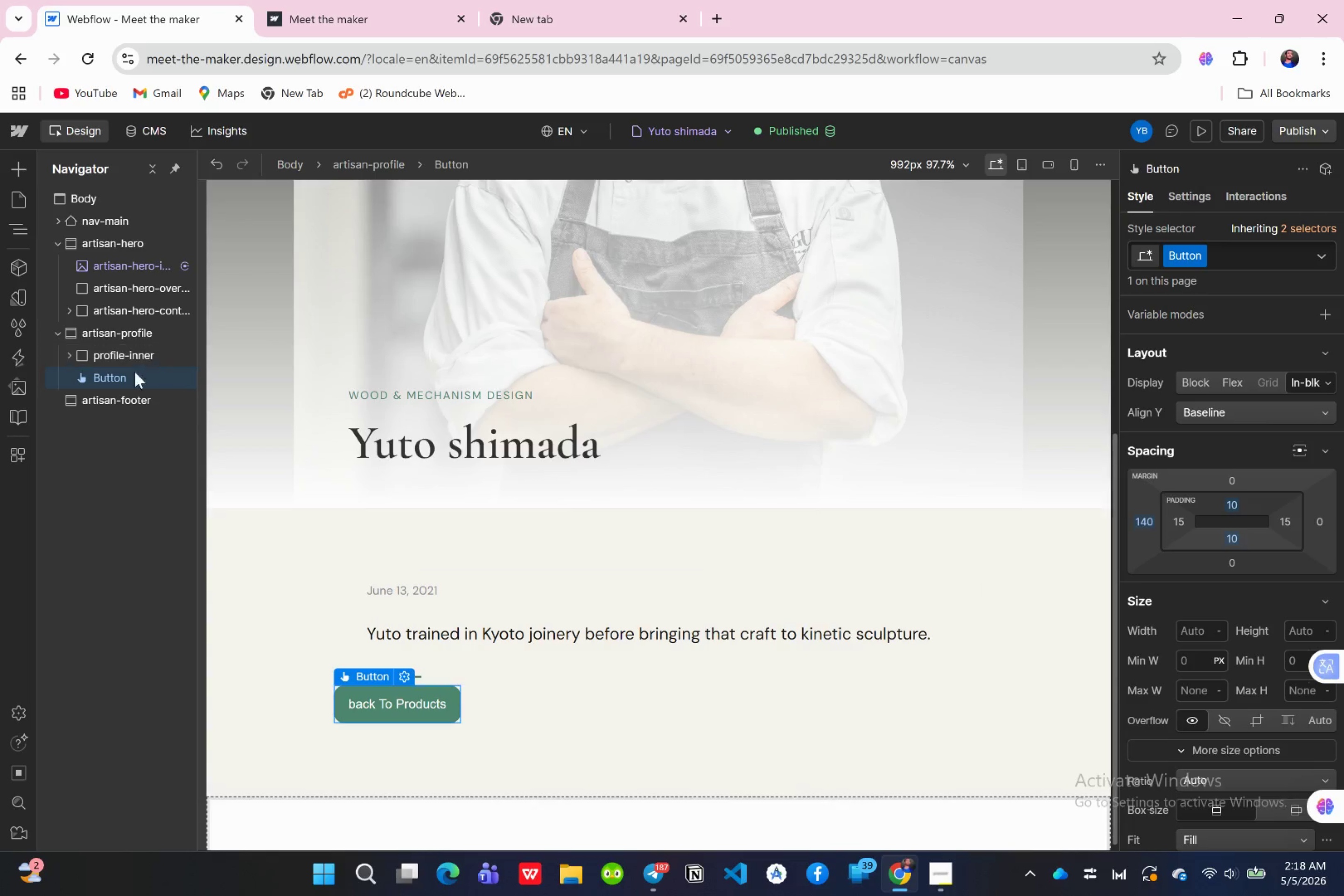 
left_click([70, 358])
 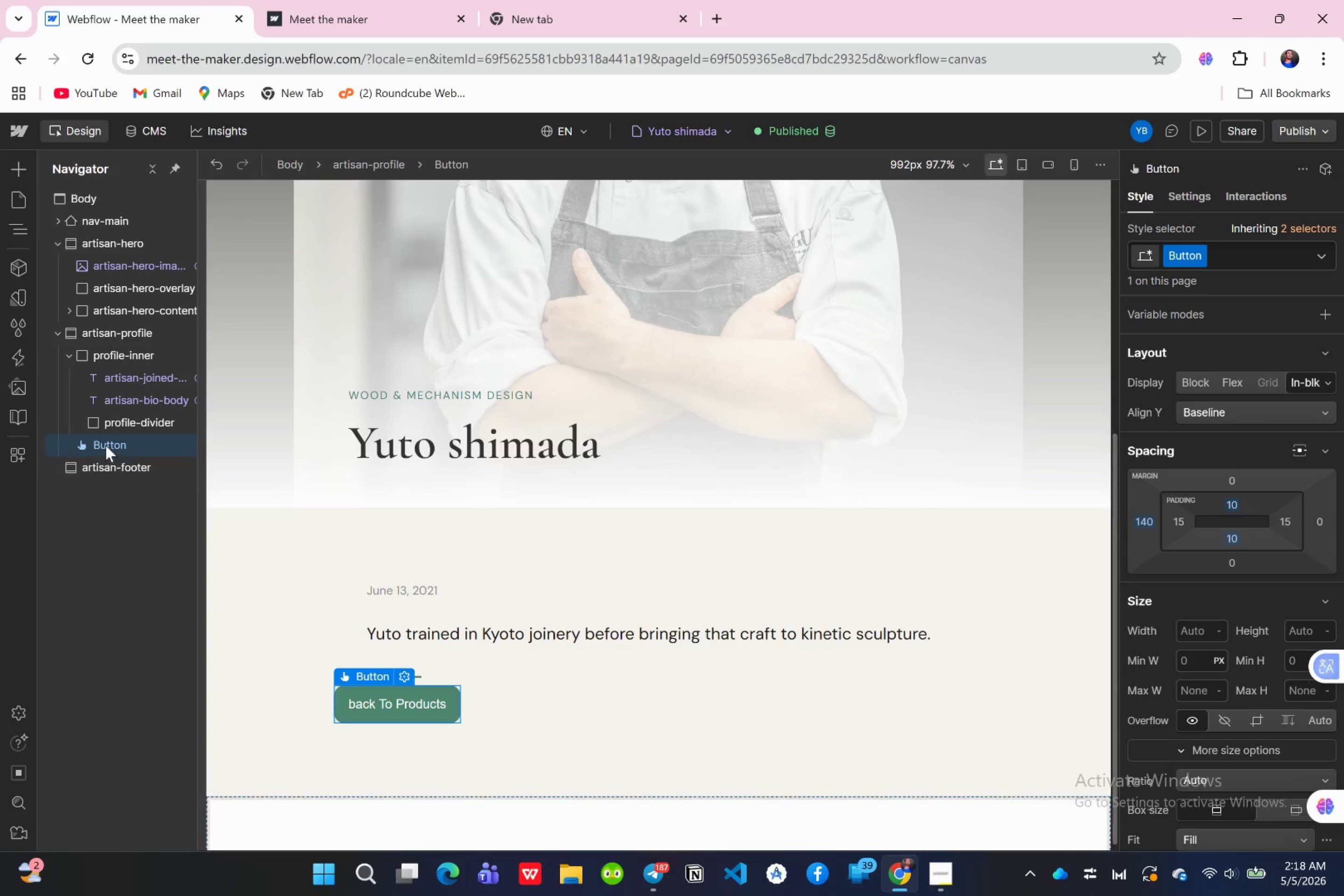 
left_click_drag(start_coordinate=[105, 440], to_coordinate=[86, 452])
 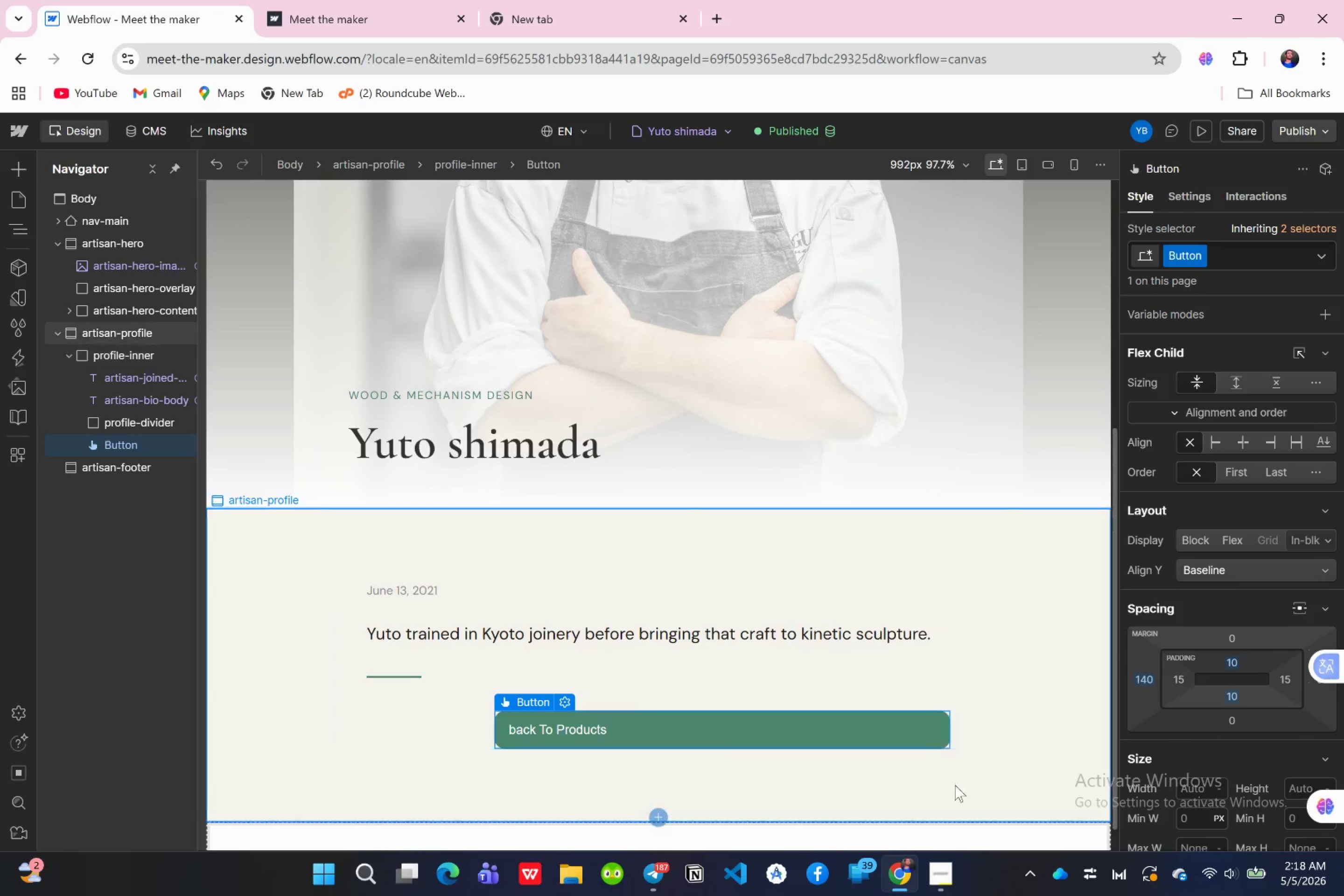 
wait(7.15)
 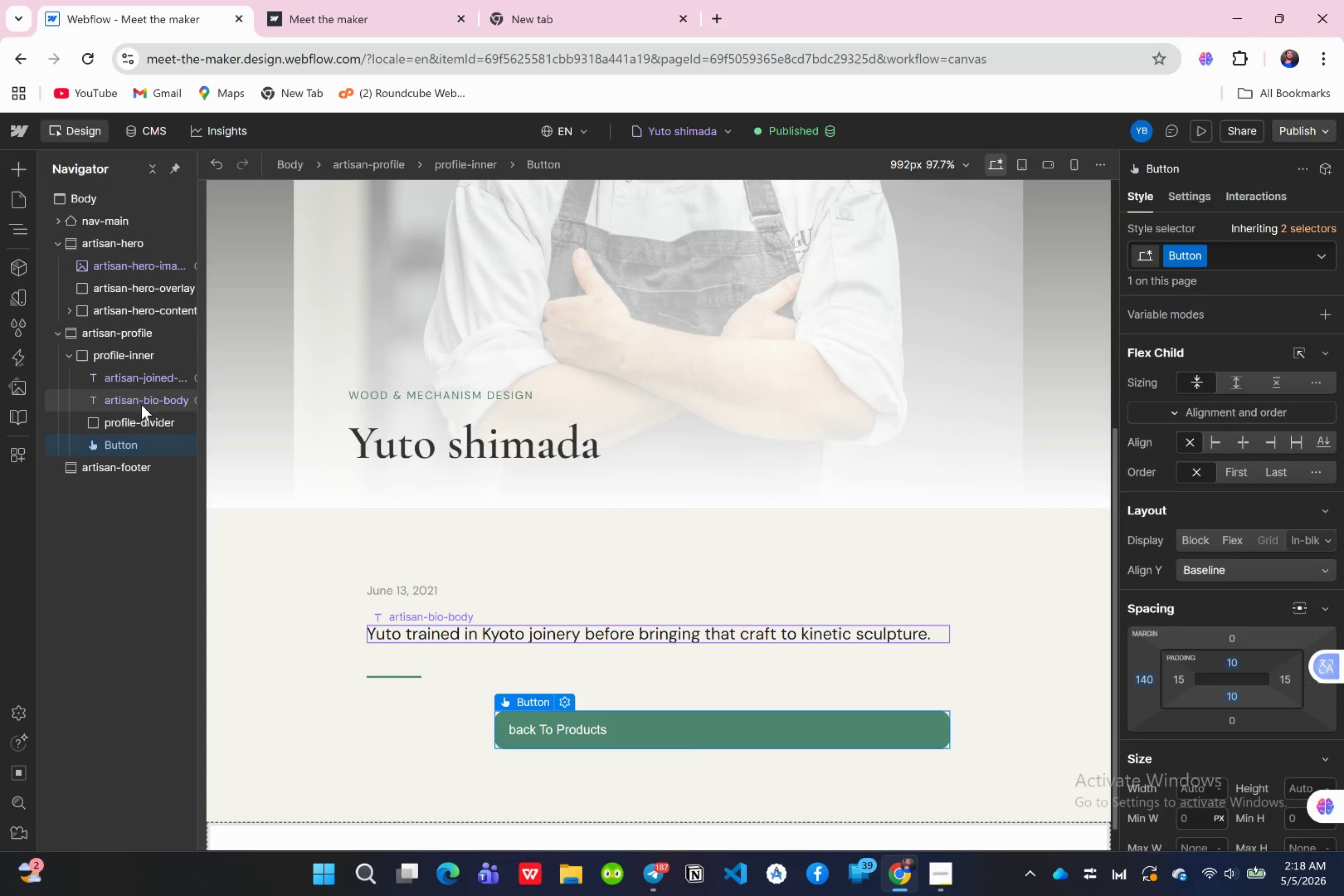 
mouse_move([1133, 679])
 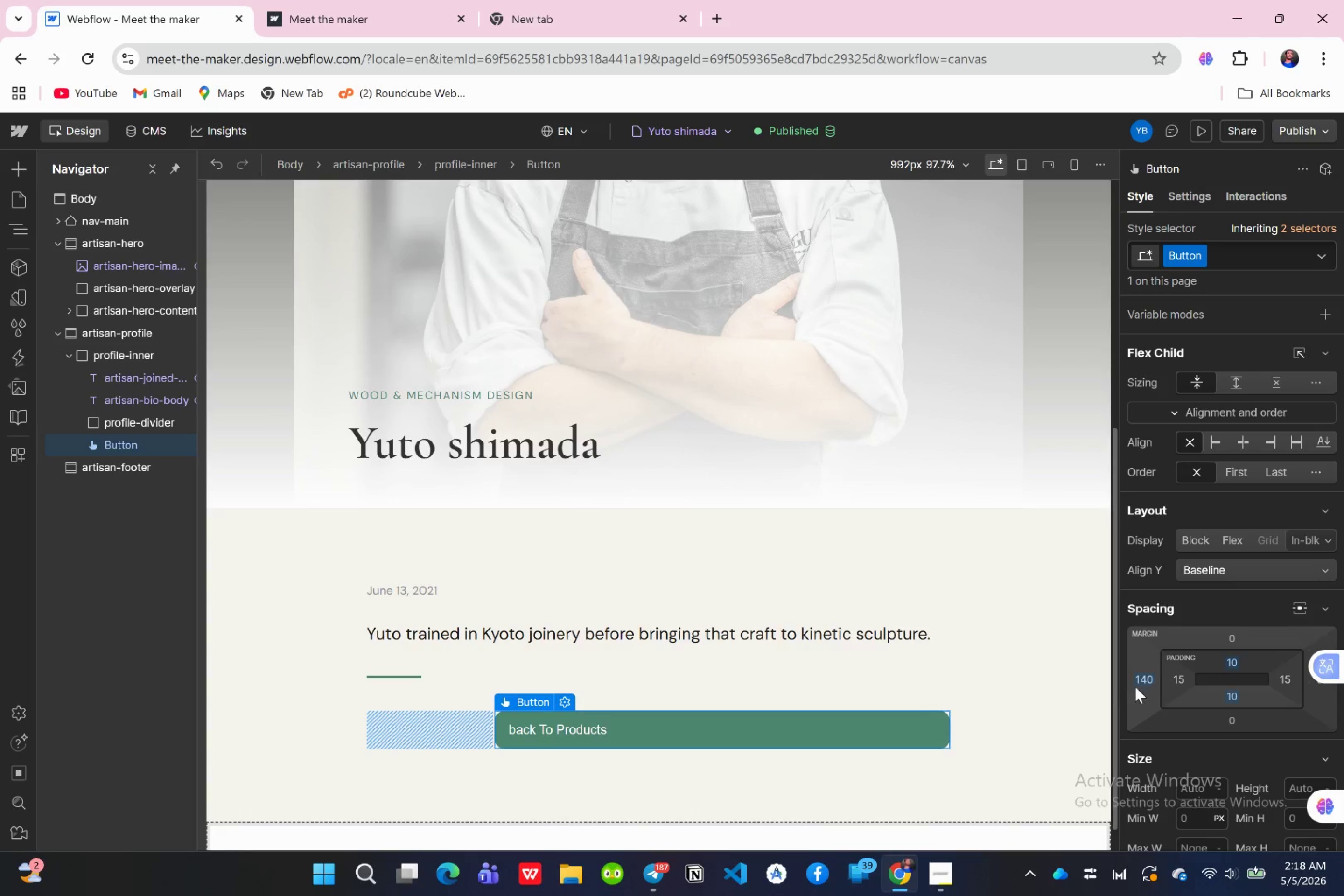 
left_click([1146, 683])
 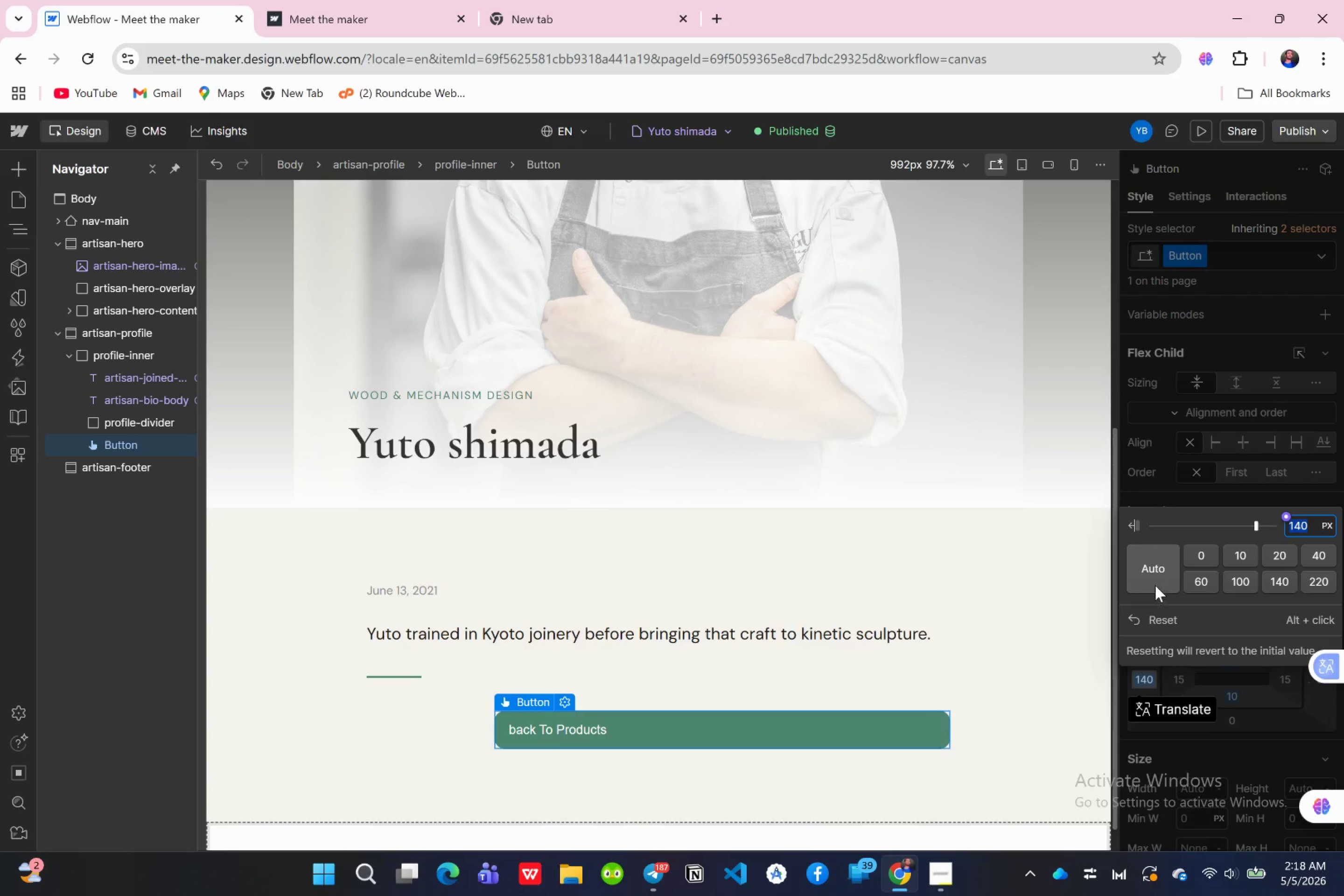 
left_click([1153, 582])
 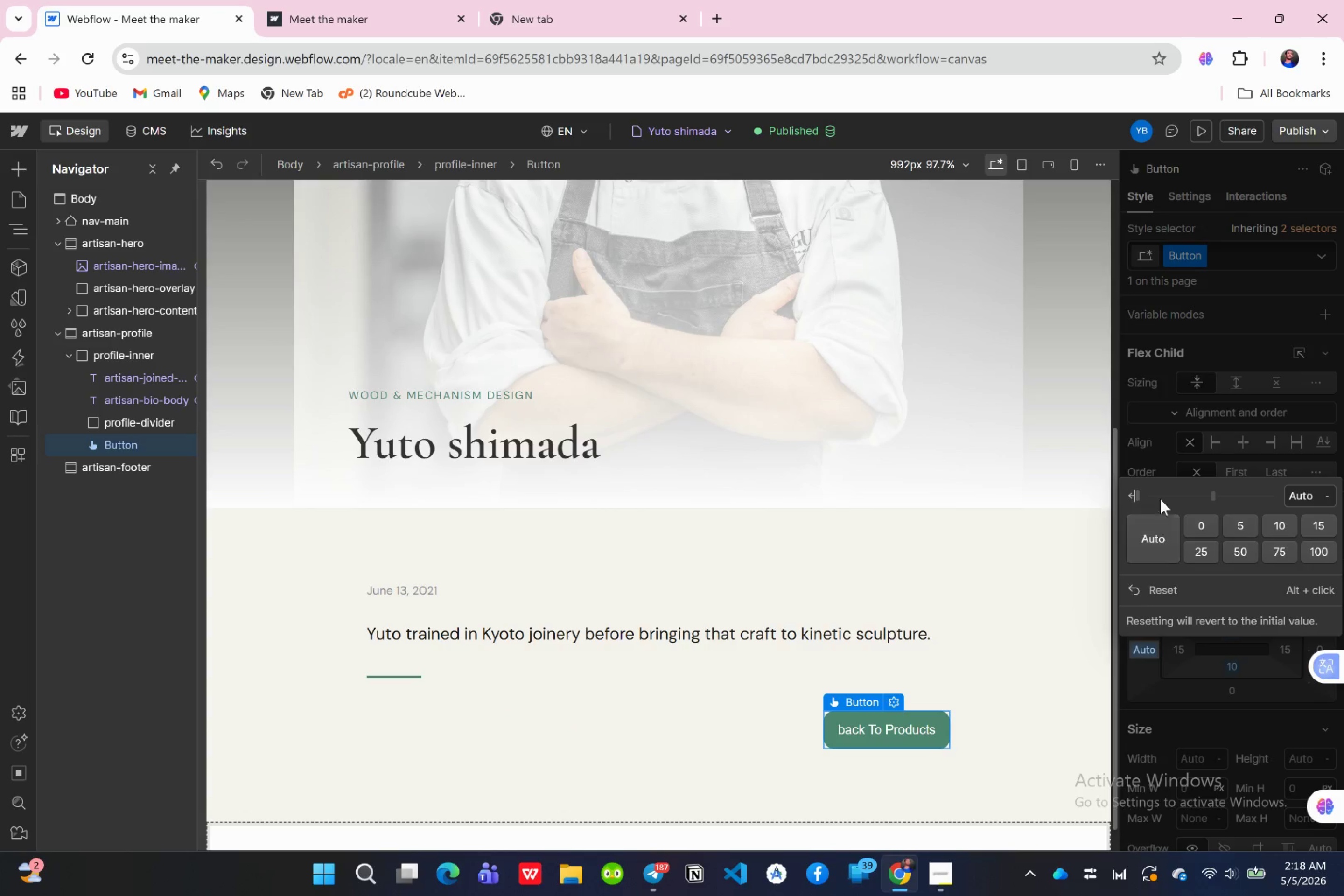 
left_click([1171, 459])
 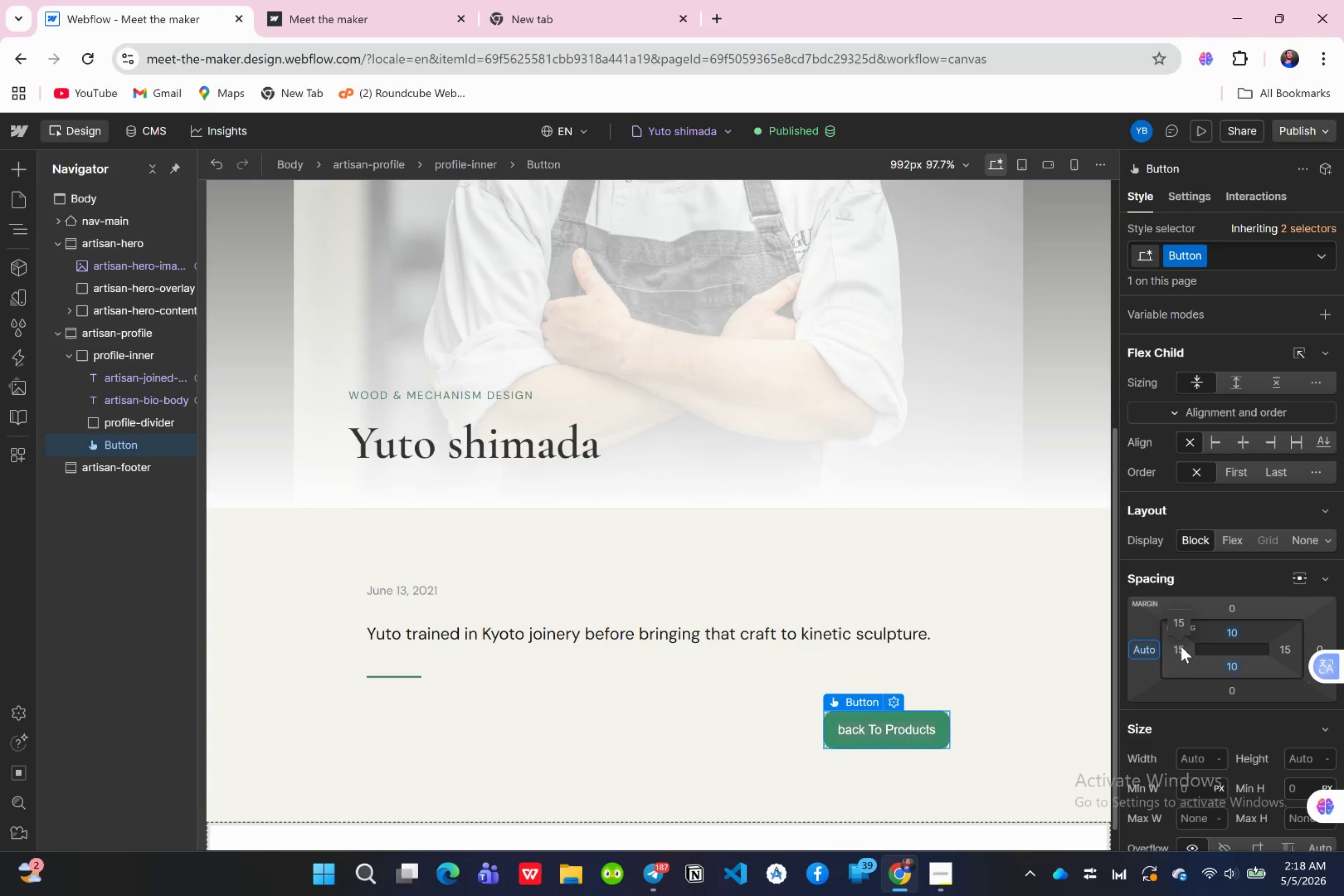 
left_click([1181, 646])
 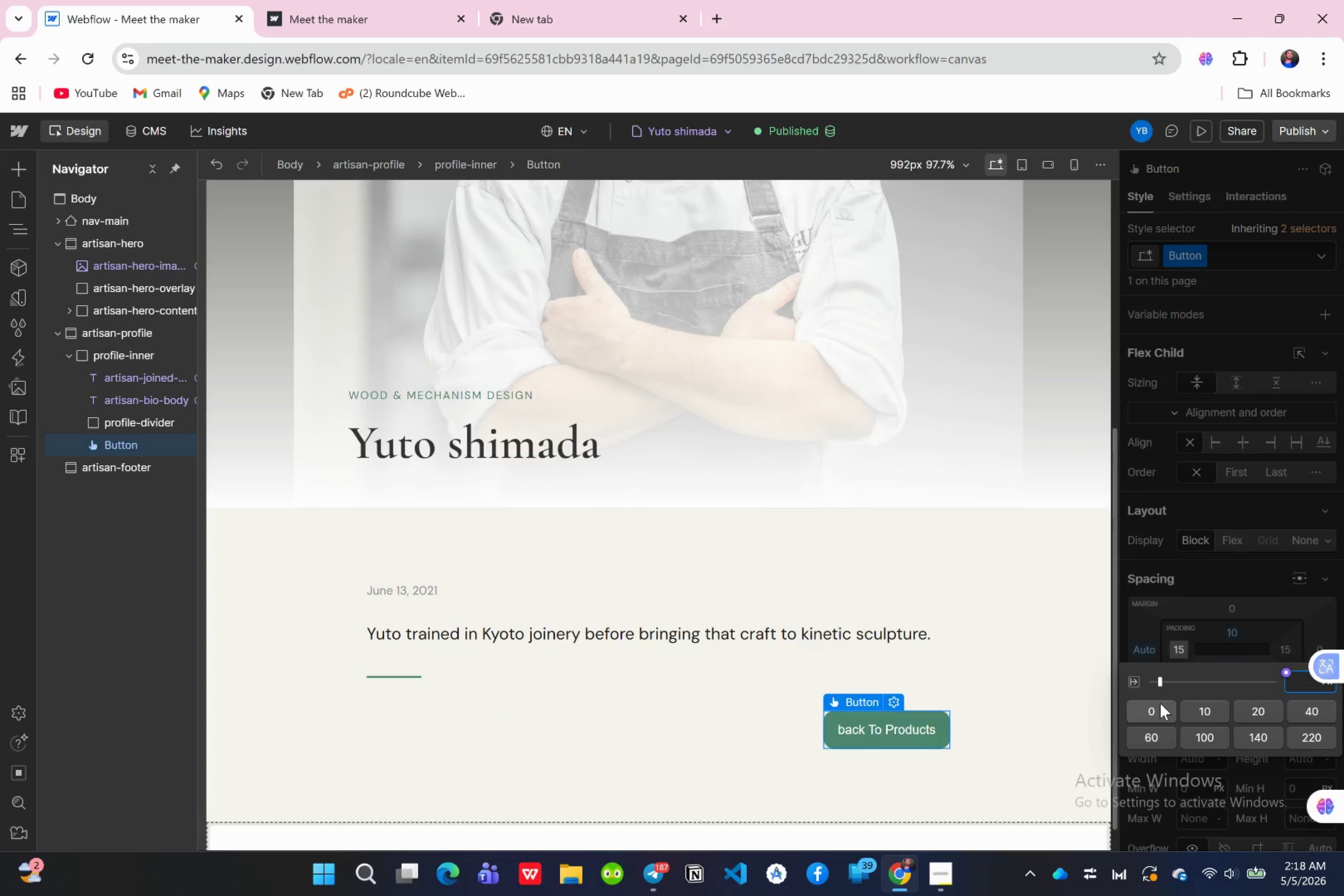 
left_click([1159, 703])
 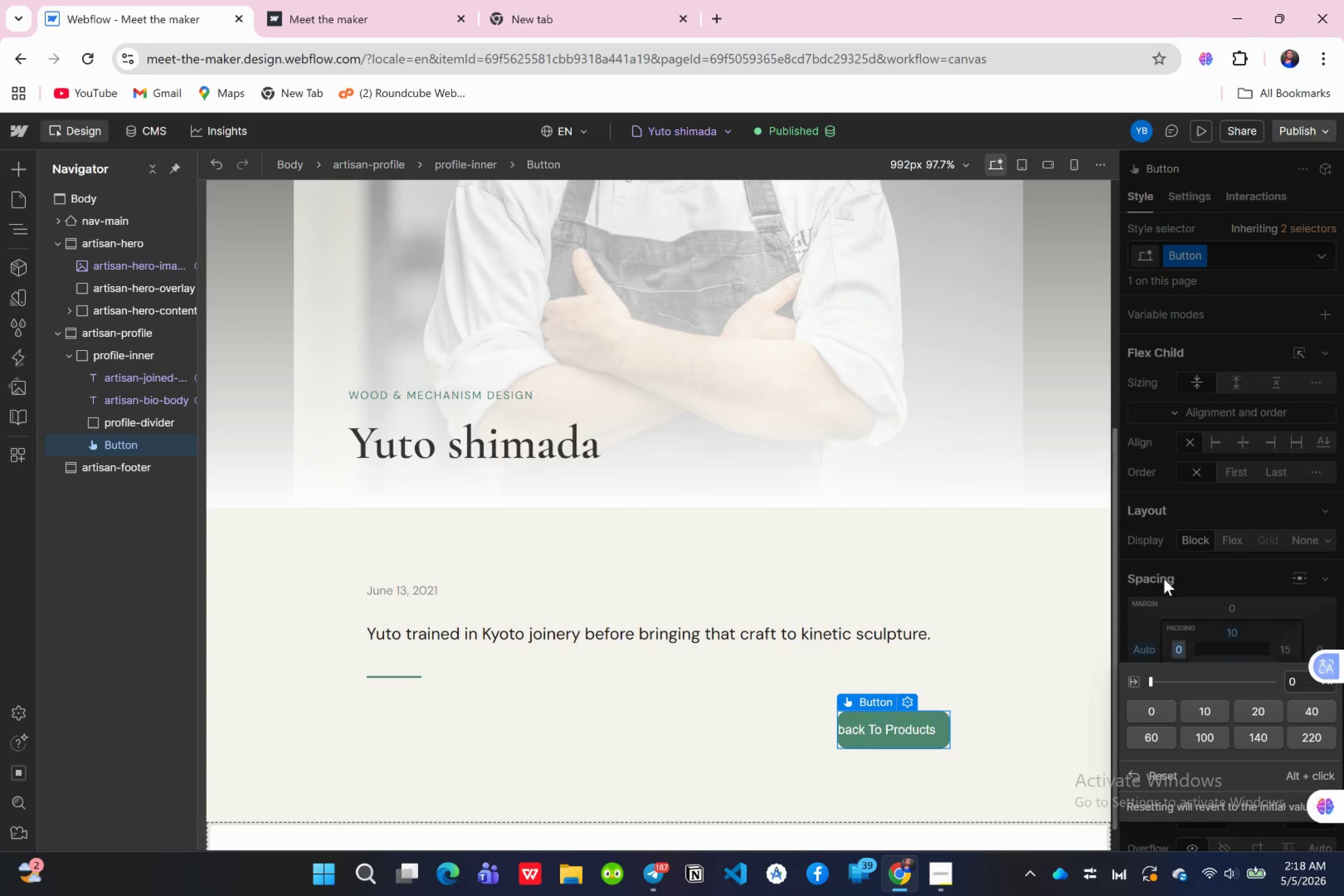 
left_click([1186, 509])
 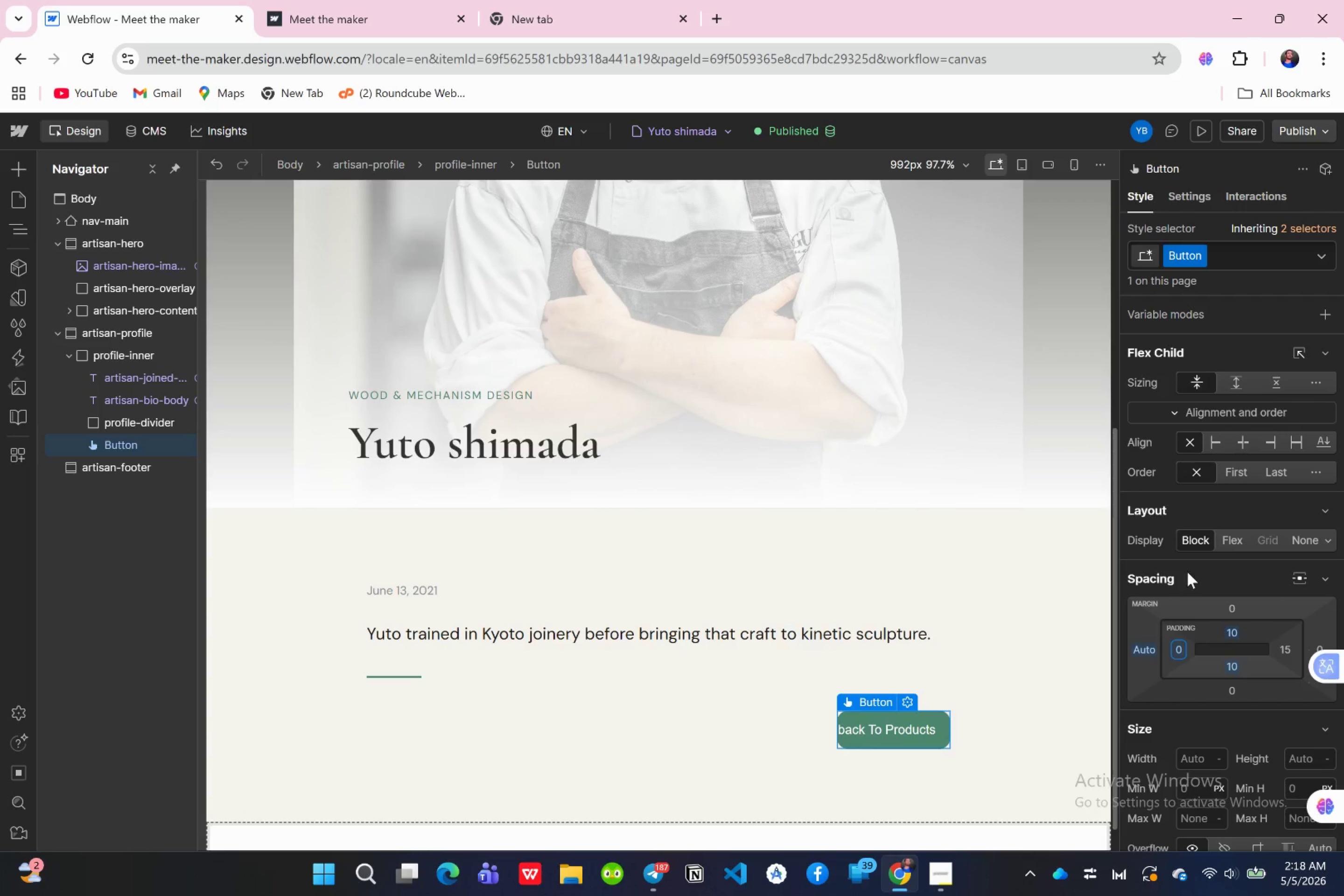 
scroll: coordinate [1186, 572], scroll_direction: up, amount: 4.0
 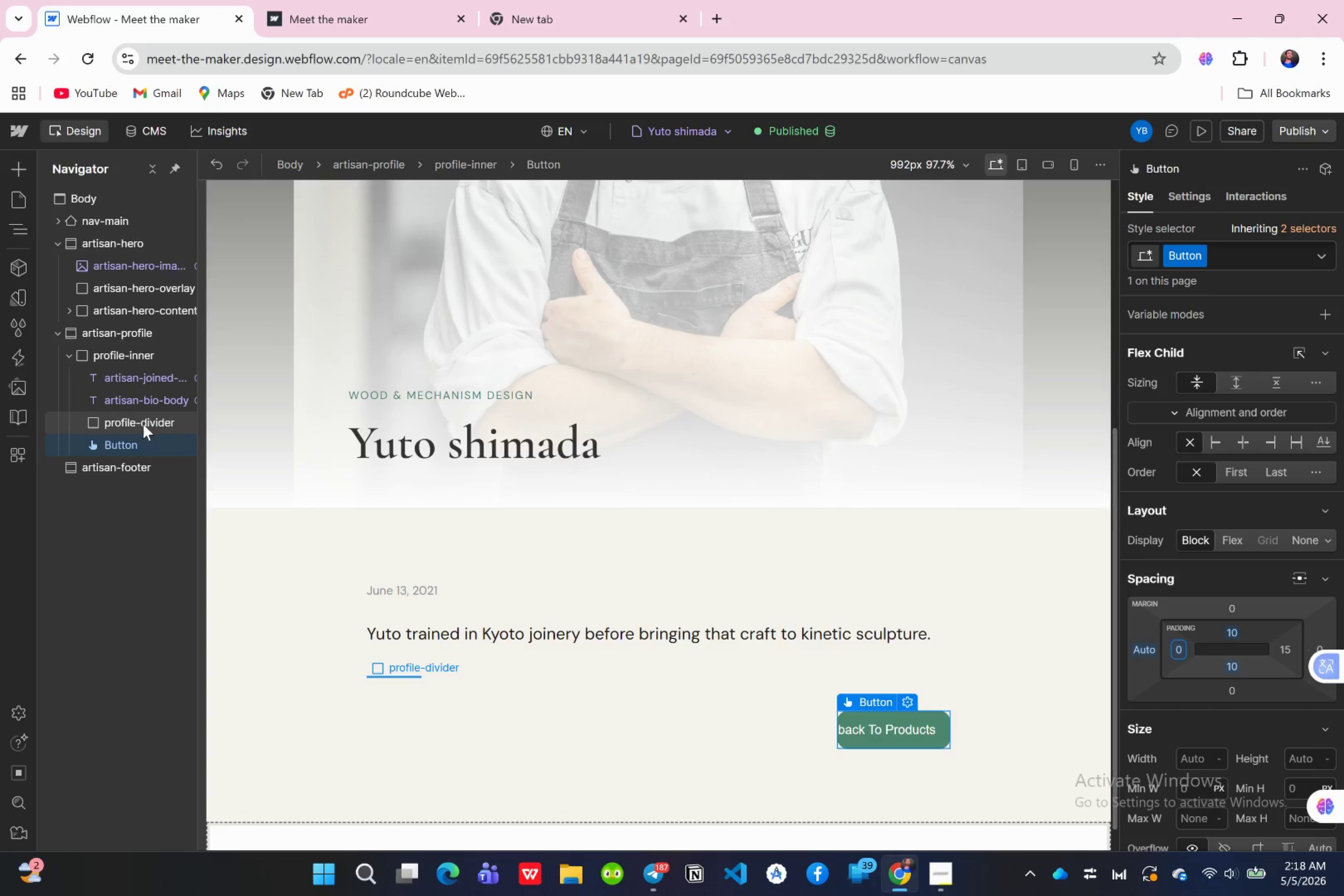 
wait(5.51)
 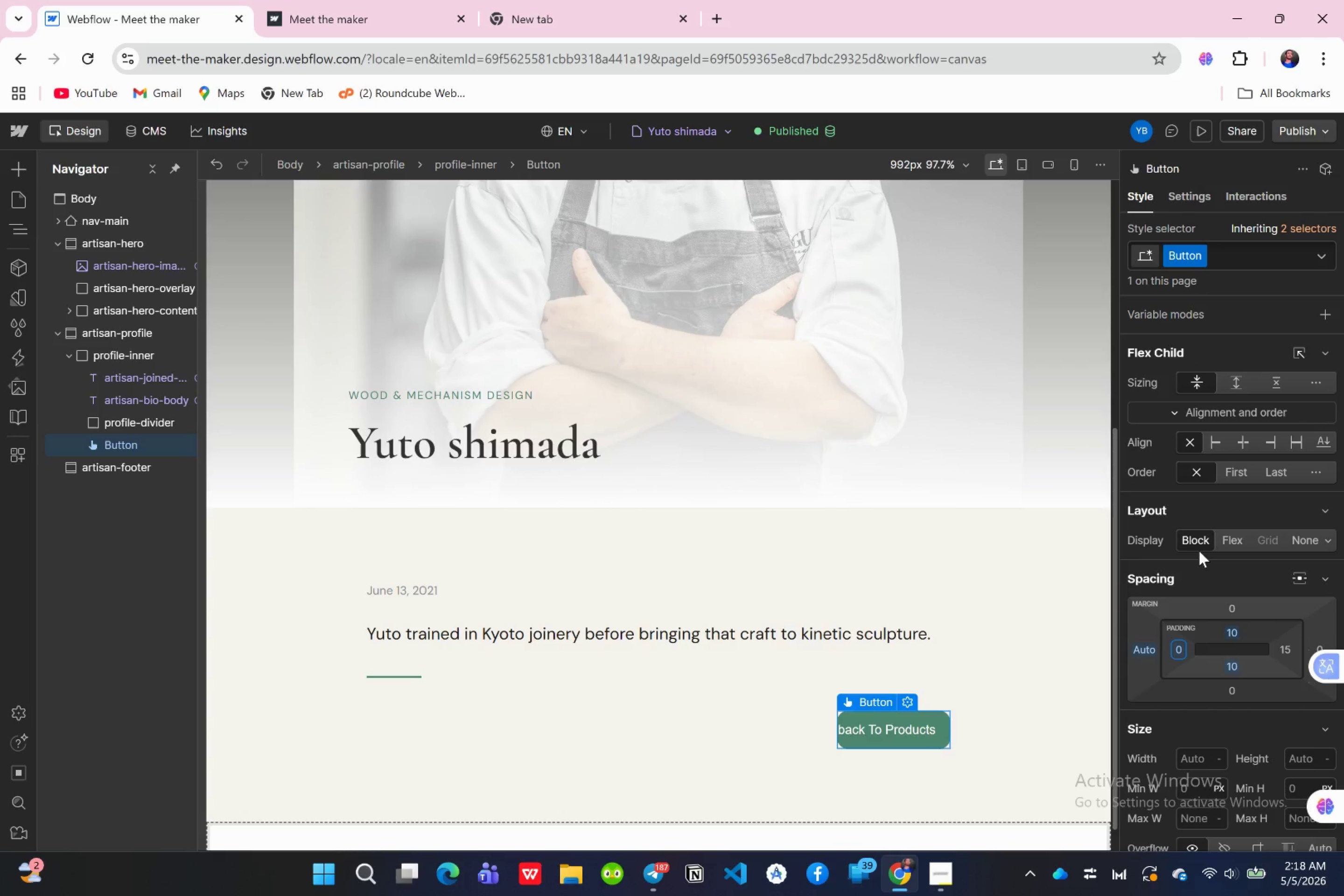 
left_click([121, 366])
 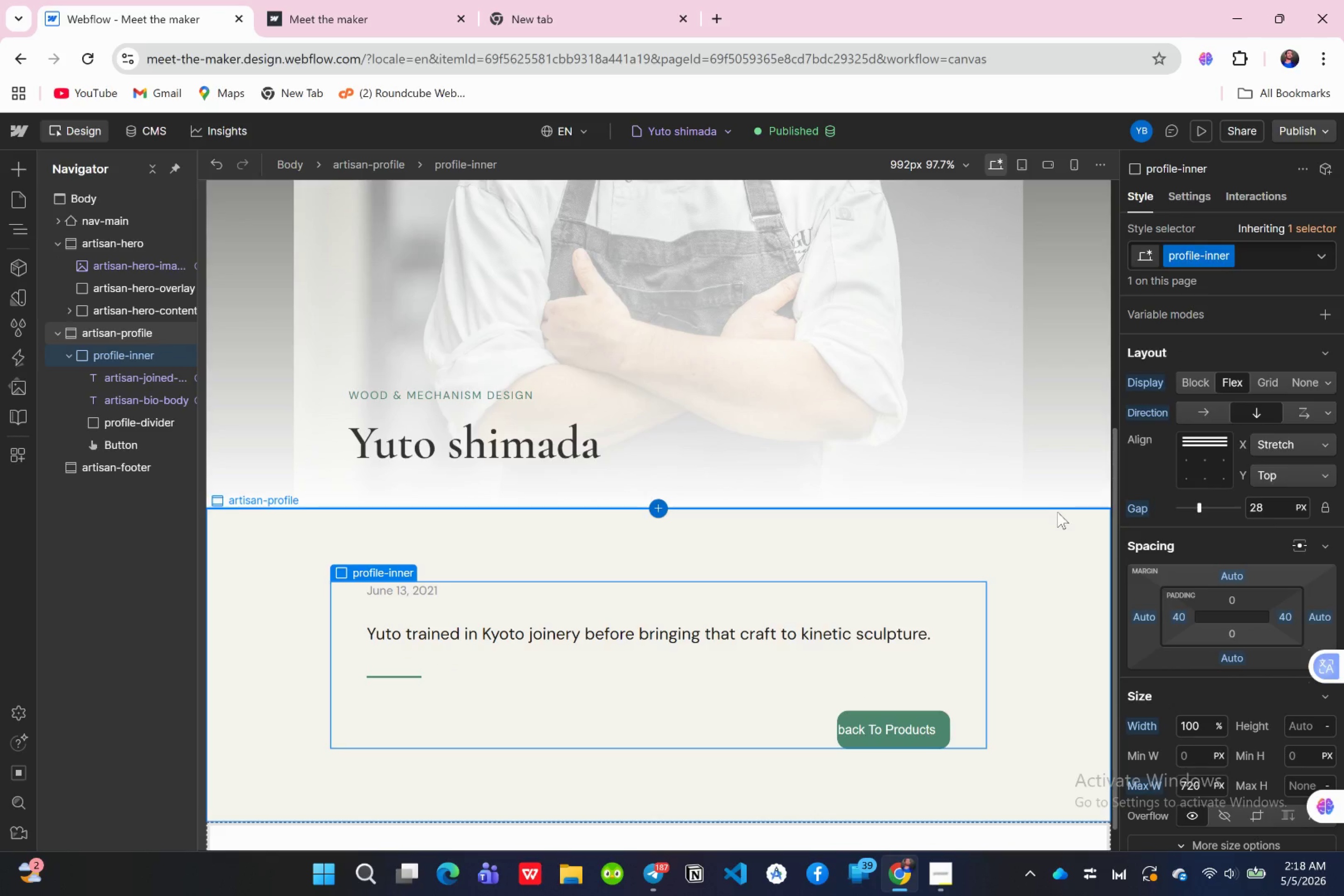 
wait(9.8)
 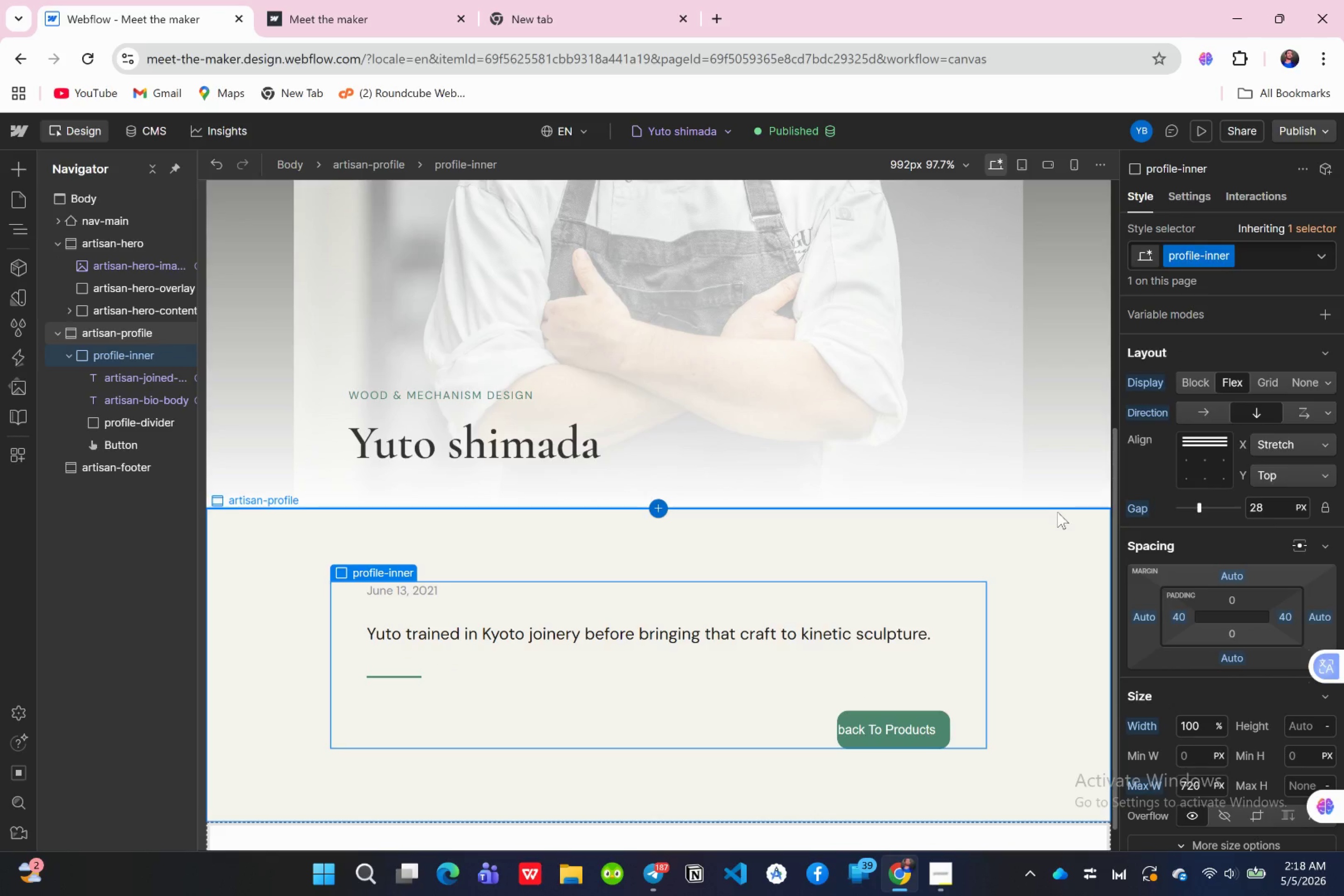 
mouse_move([420, 677])
 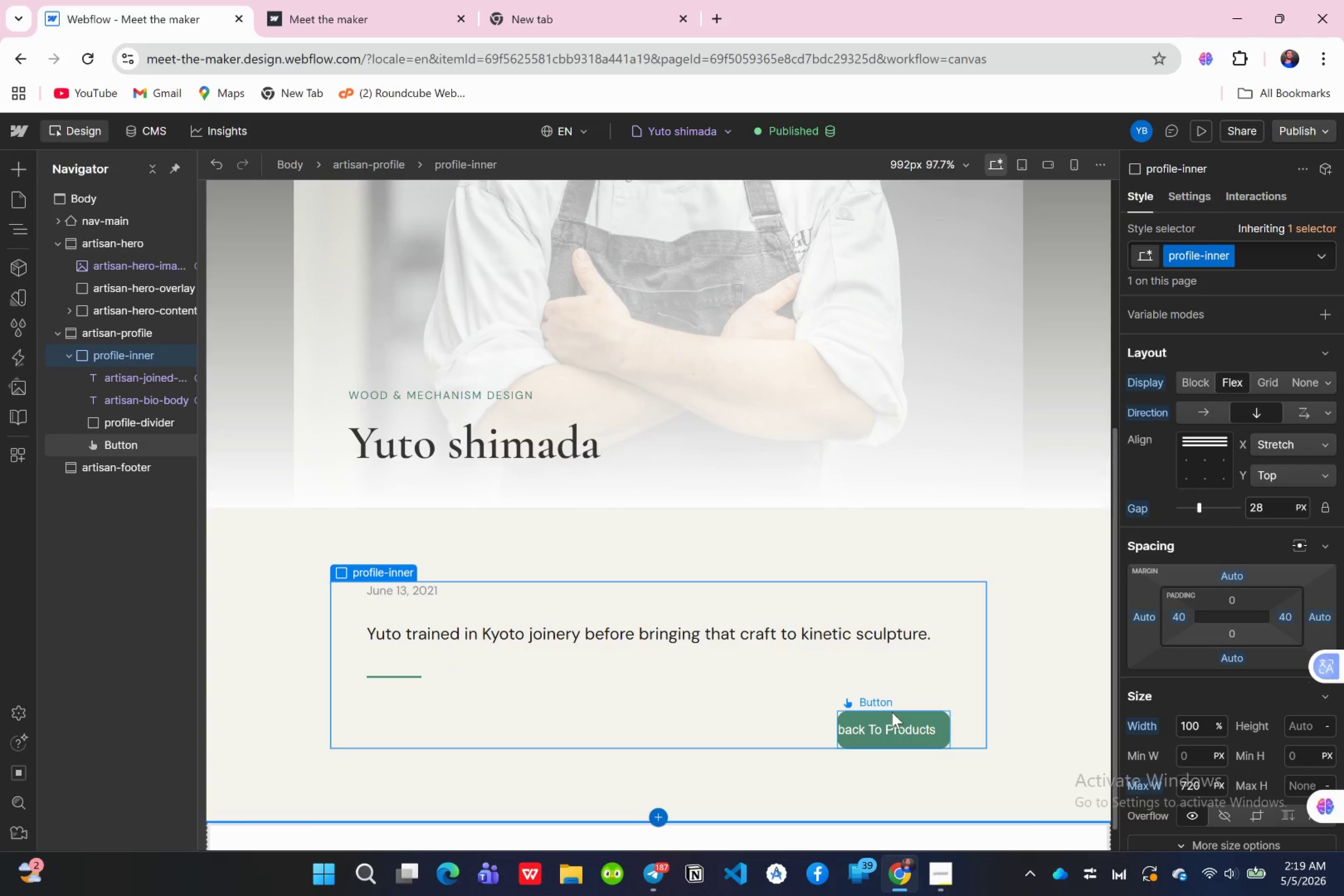 
left_click([892, 712])
 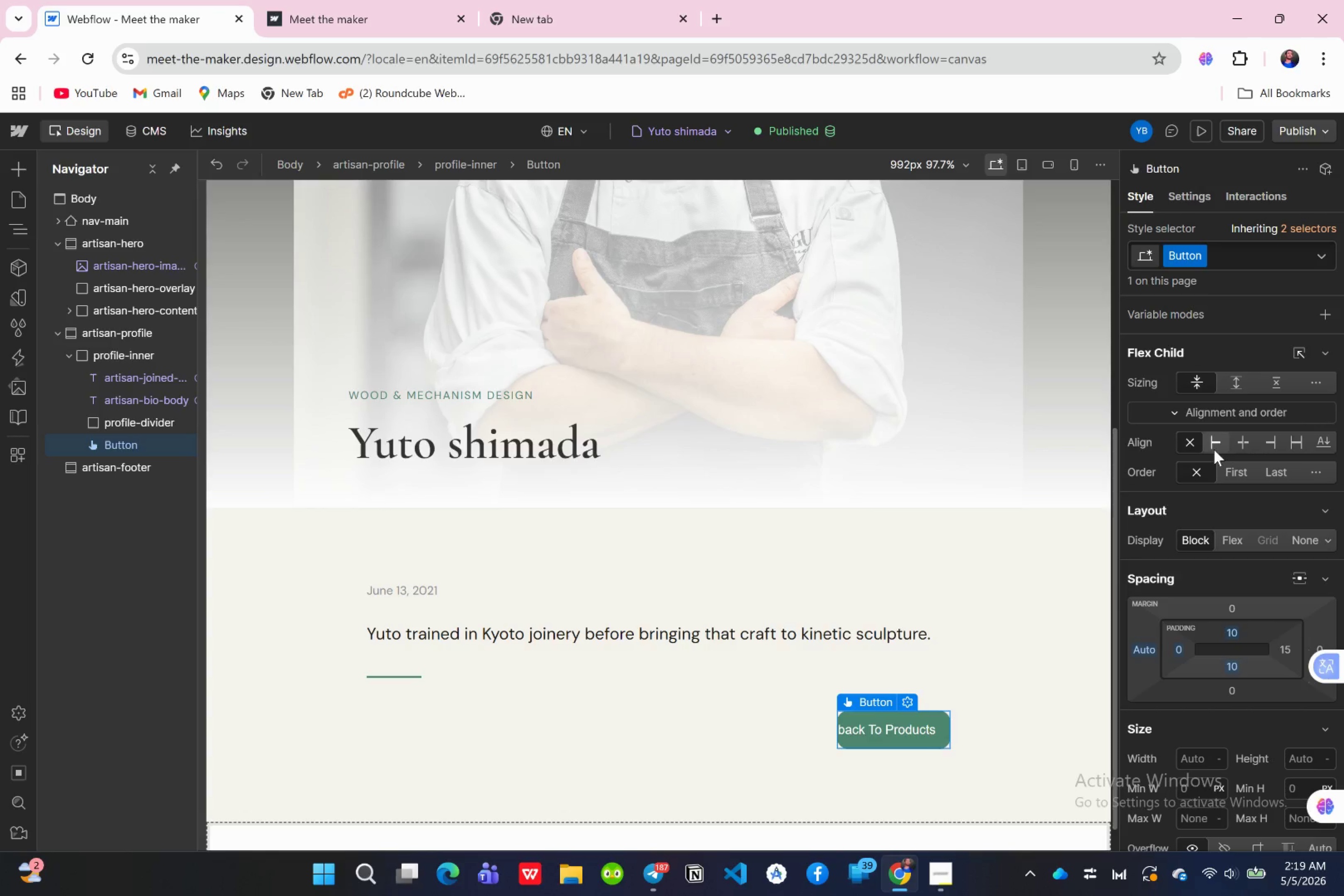 
left_click([1232, 447])
 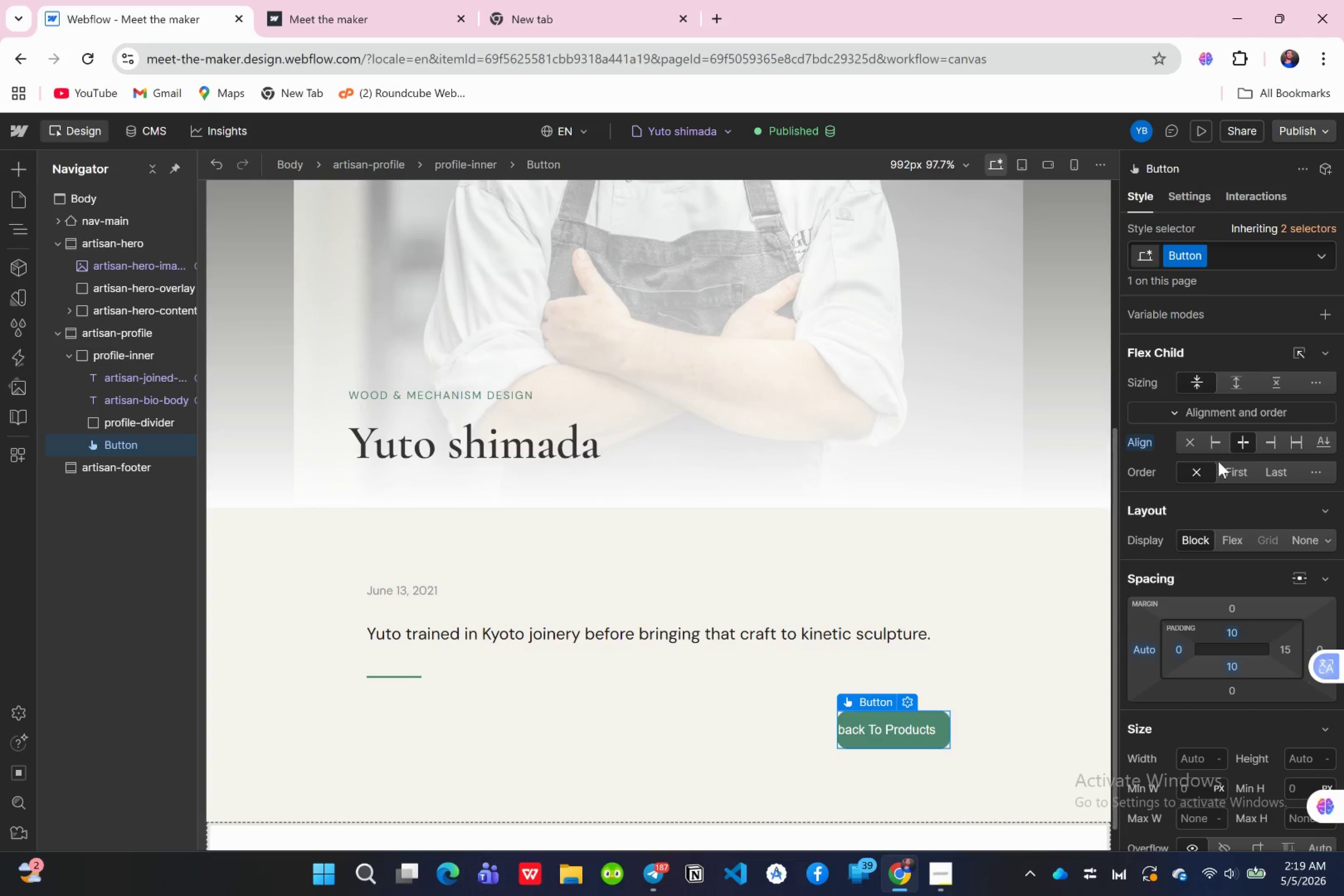 
left_click([1212, 449])
 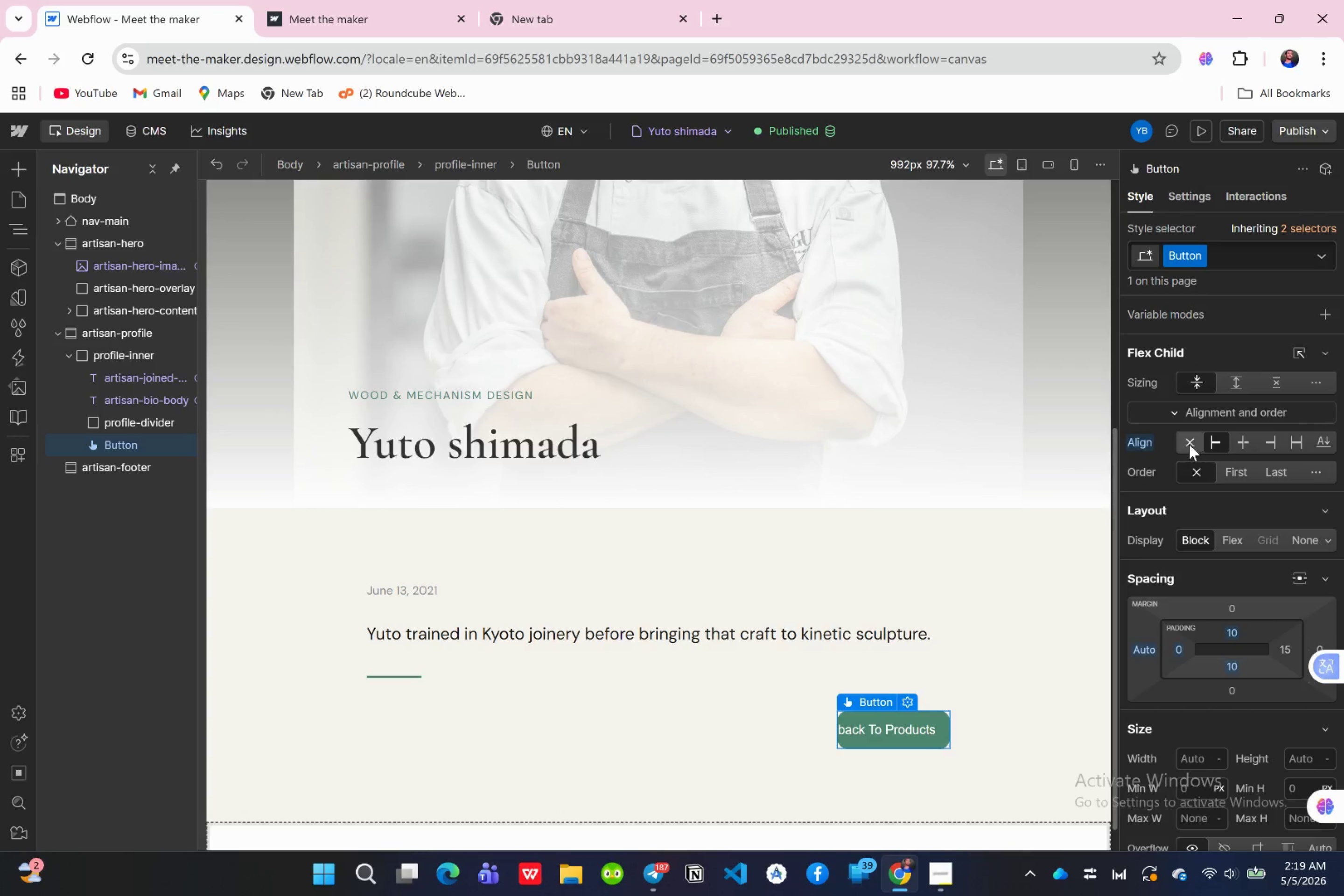 
left_click([1189, 444])
 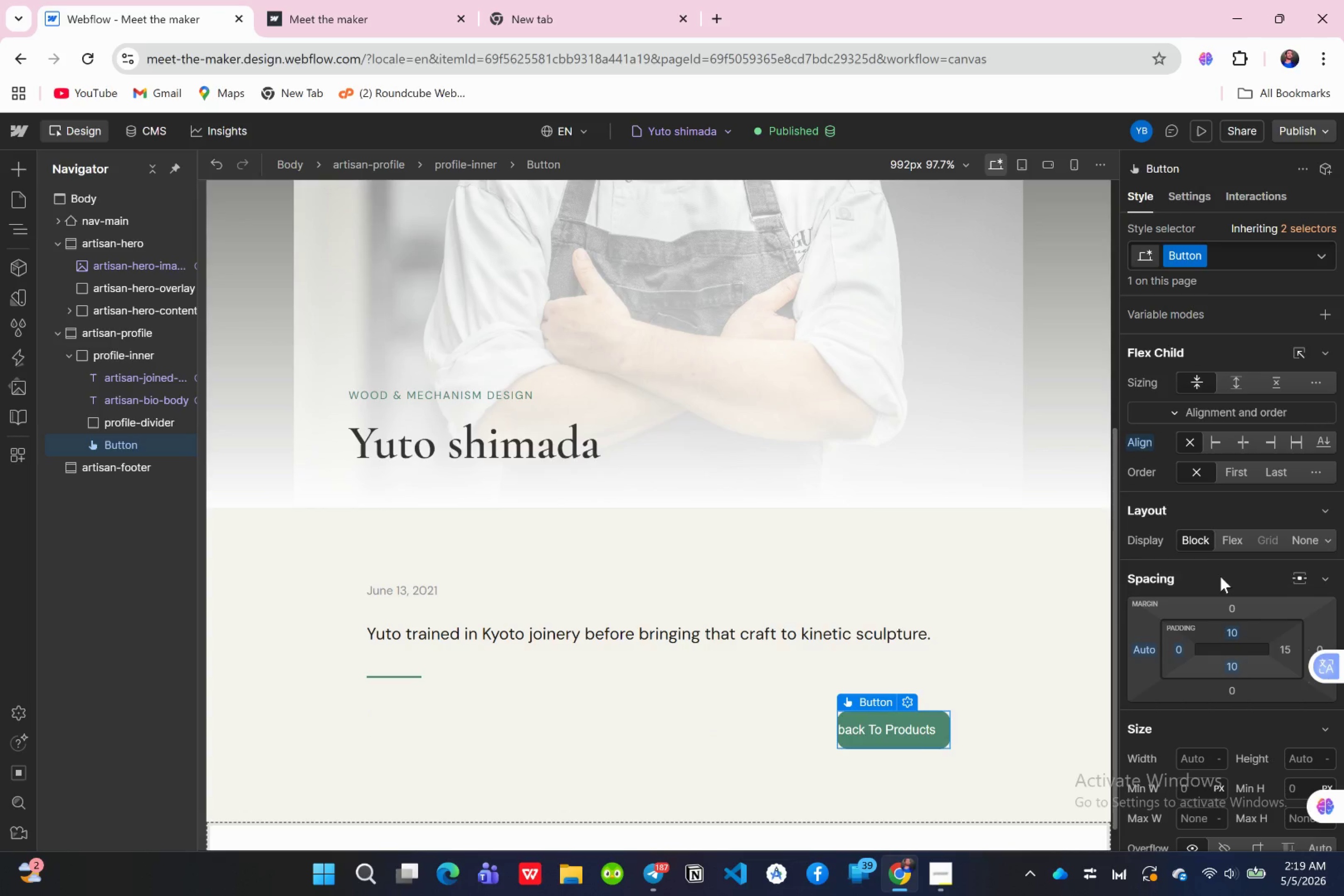 
wait(6.02)
 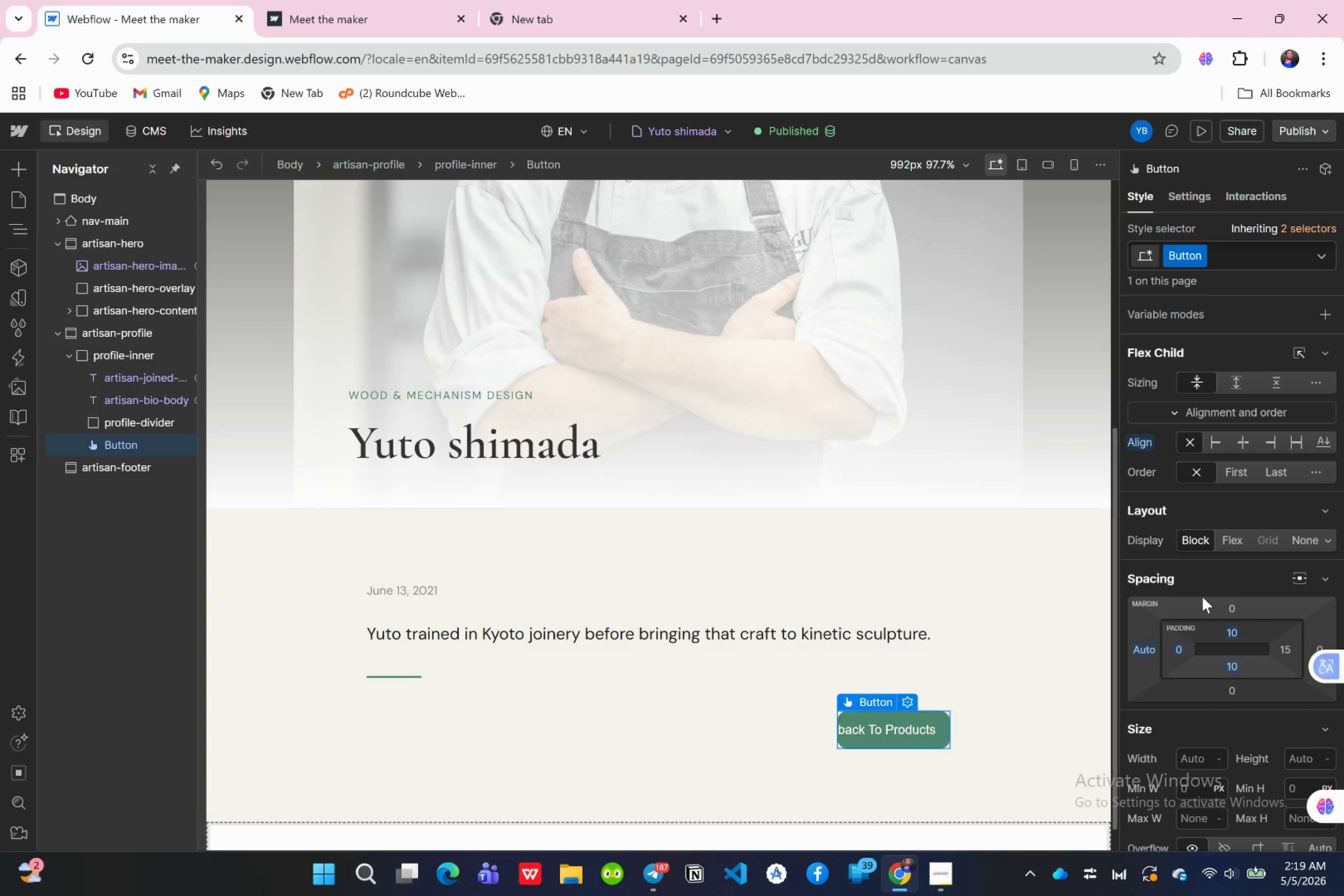 
mouse_move([1200, 611])
 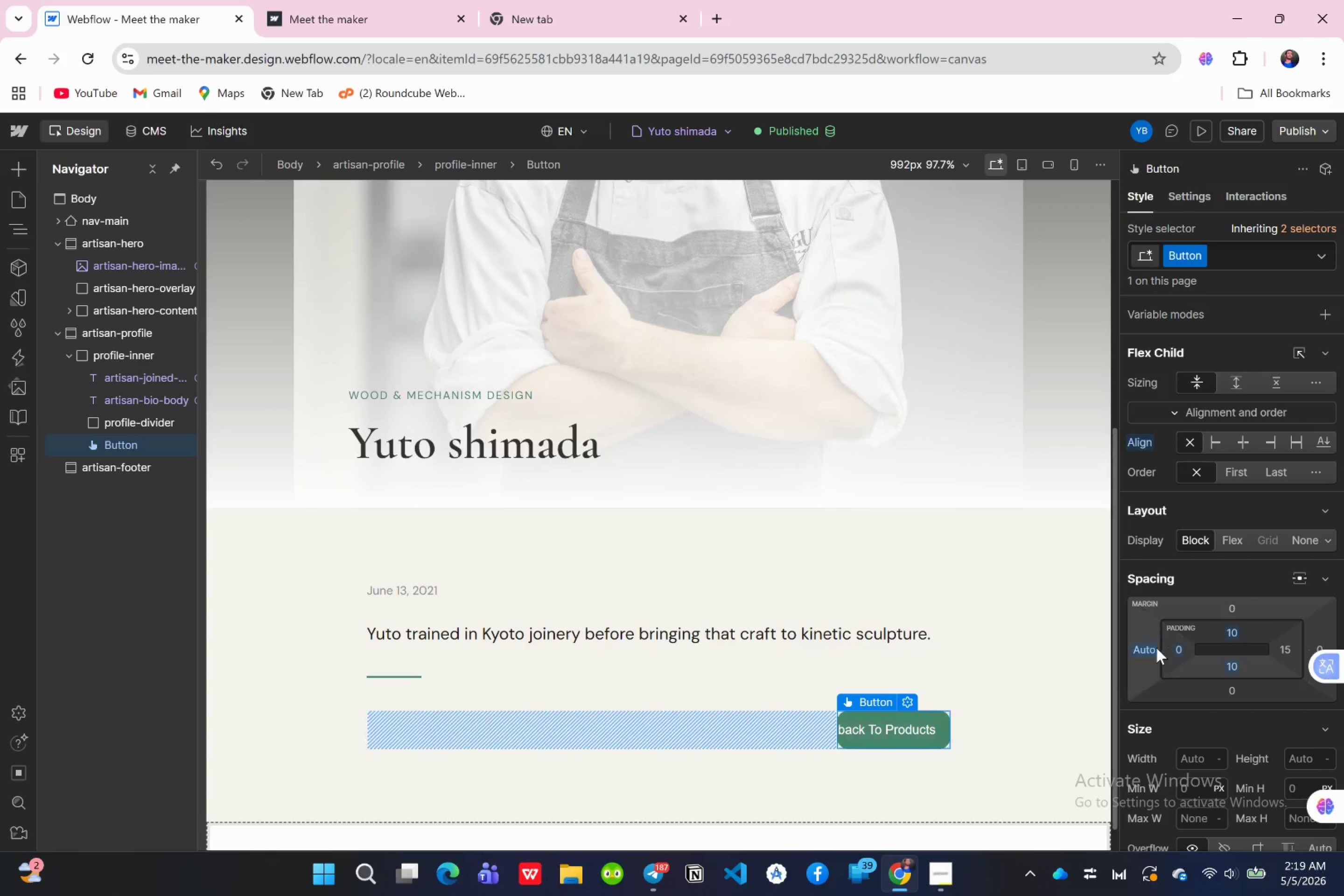 
left_click([1156, 648])
 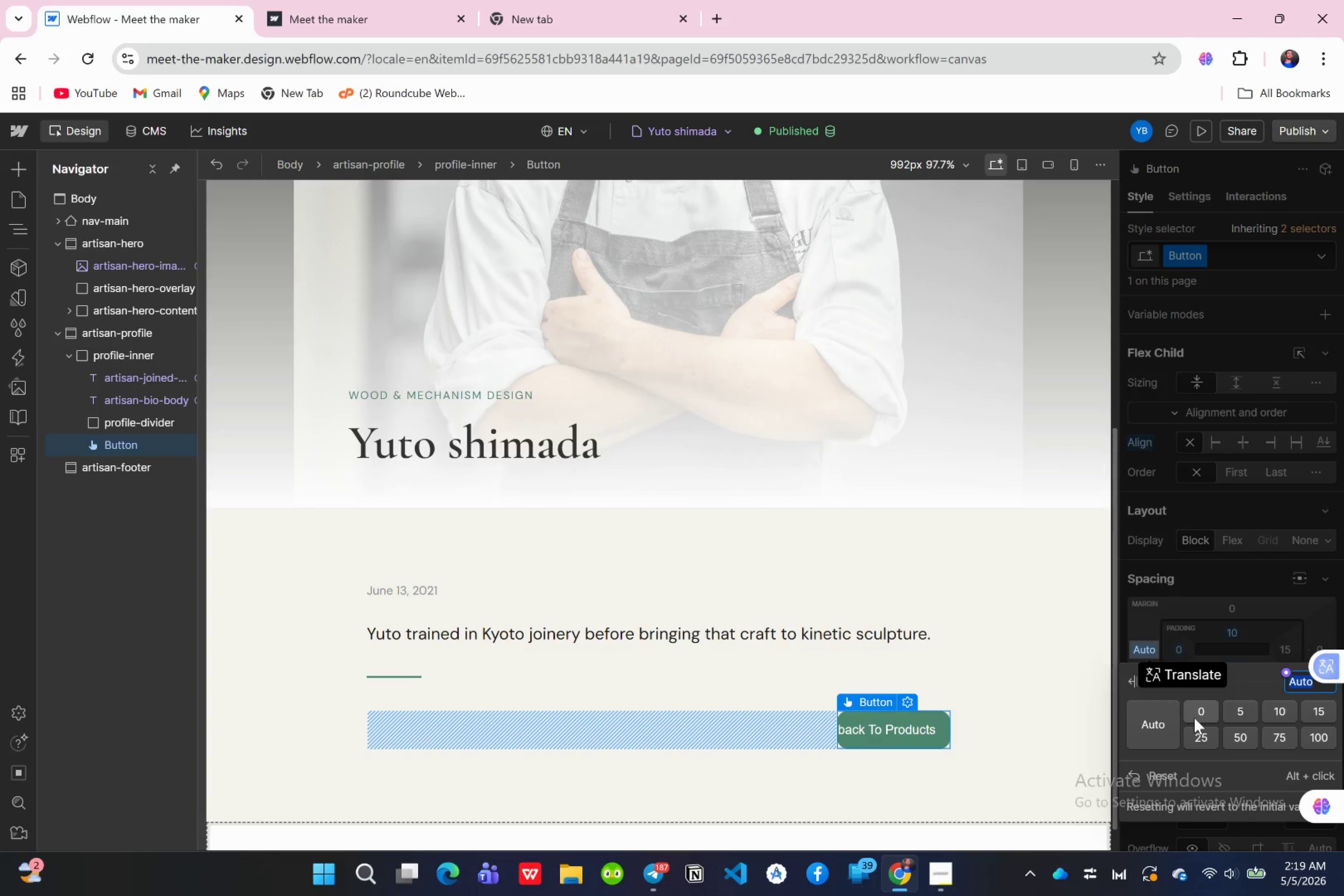 
left_click([1197, 719])
 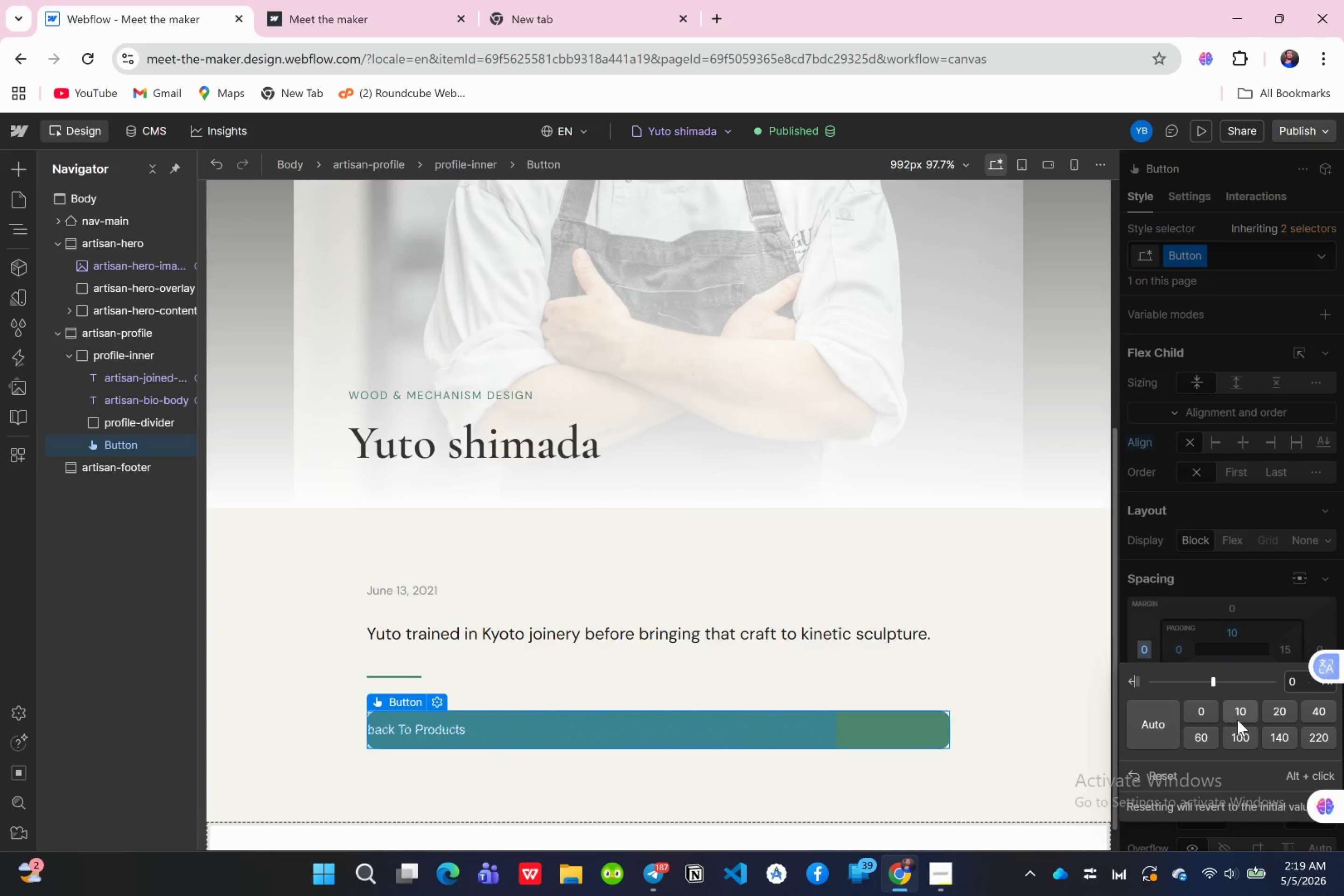 
left_click([1253, 622])
 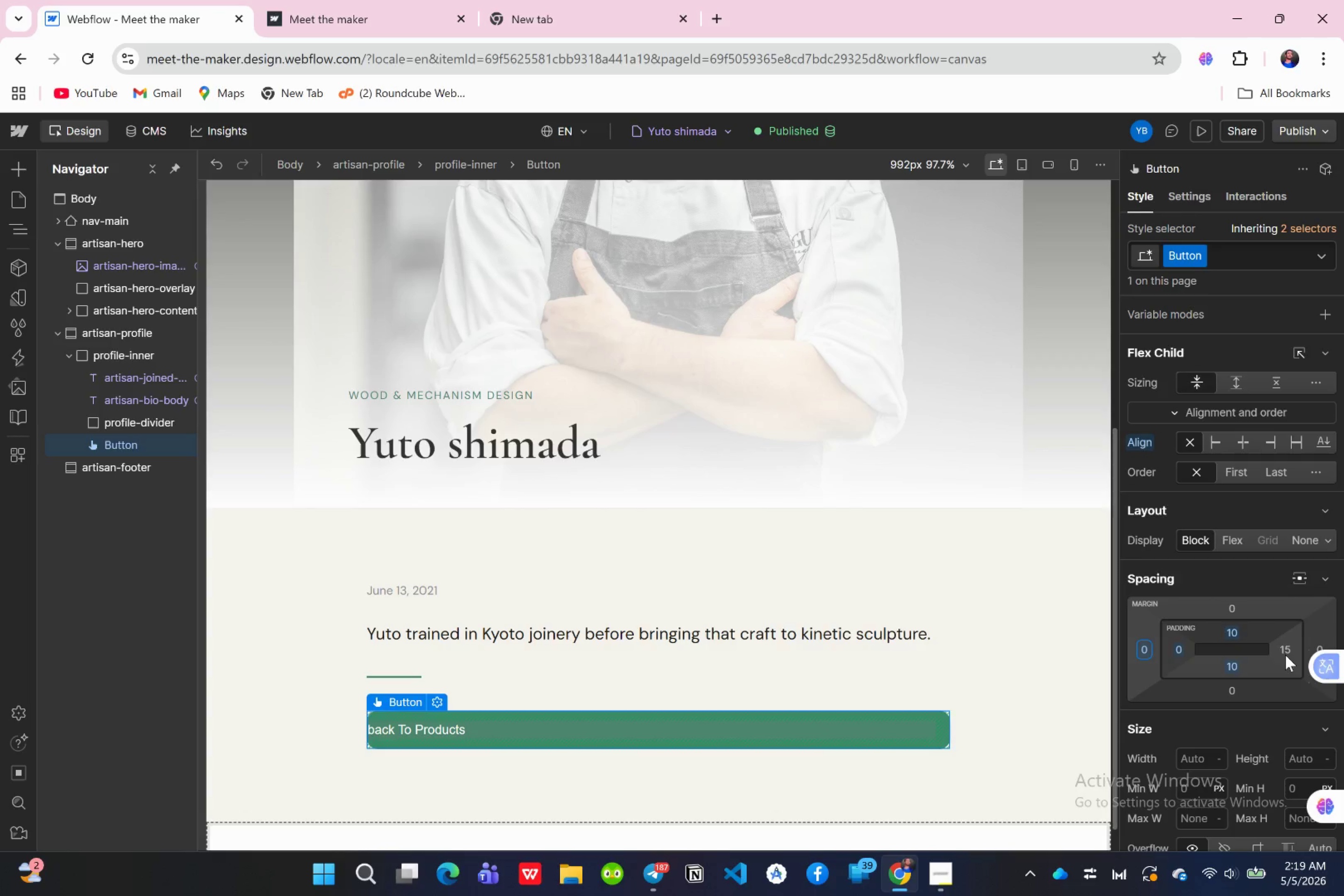 
left_click([1285, 655])
 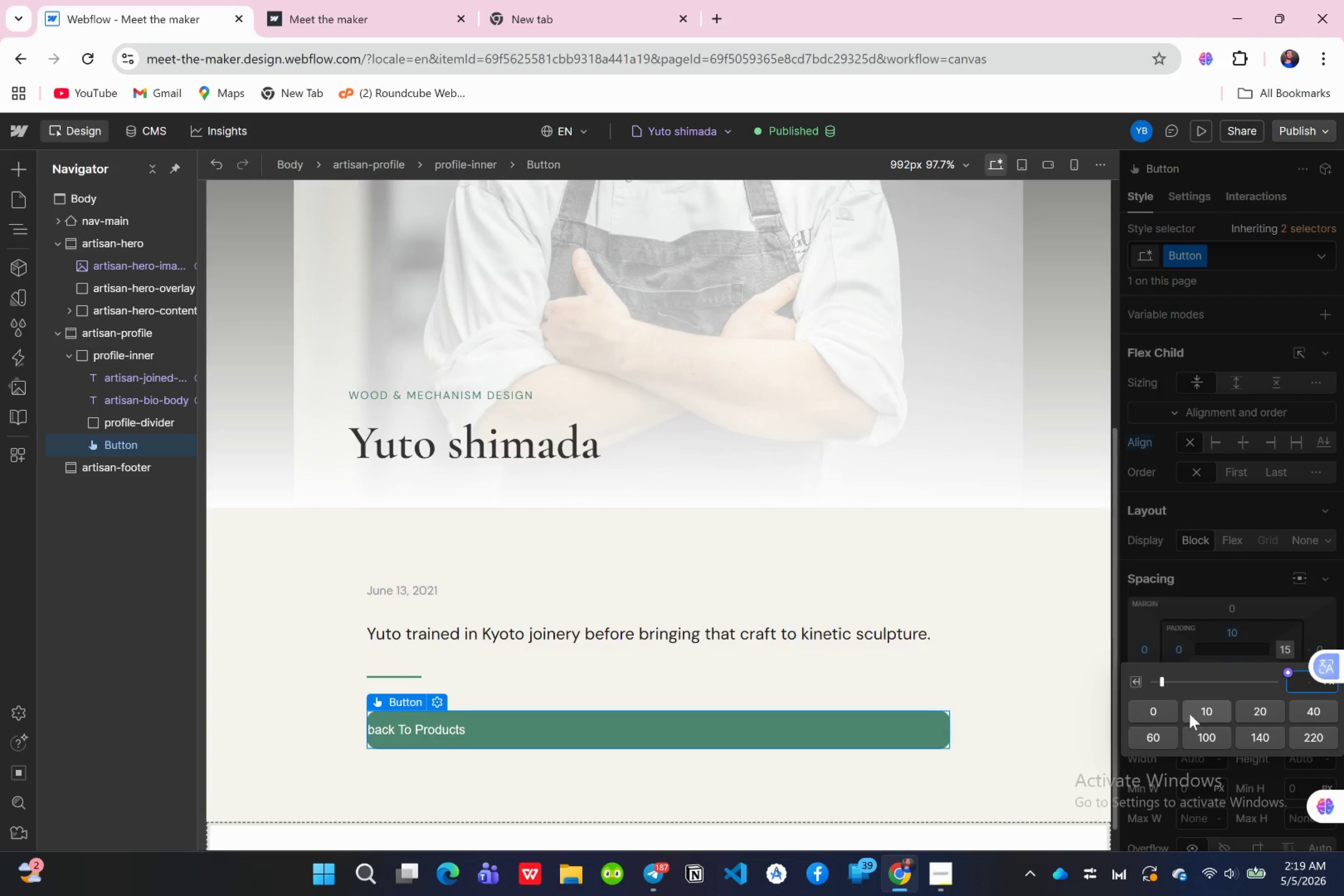 
left_click([1145, 713])
 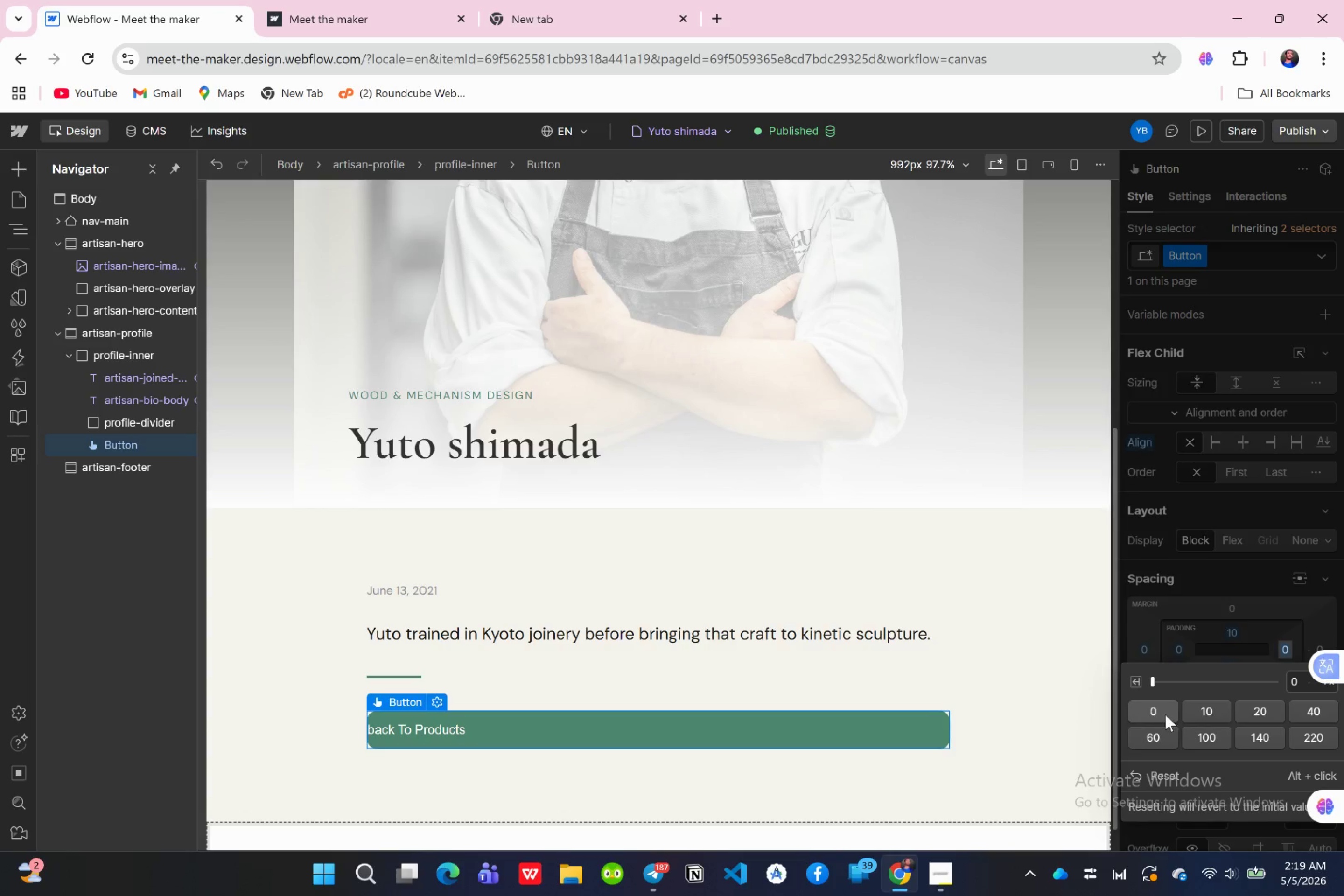 
left_click([1159, 714])
 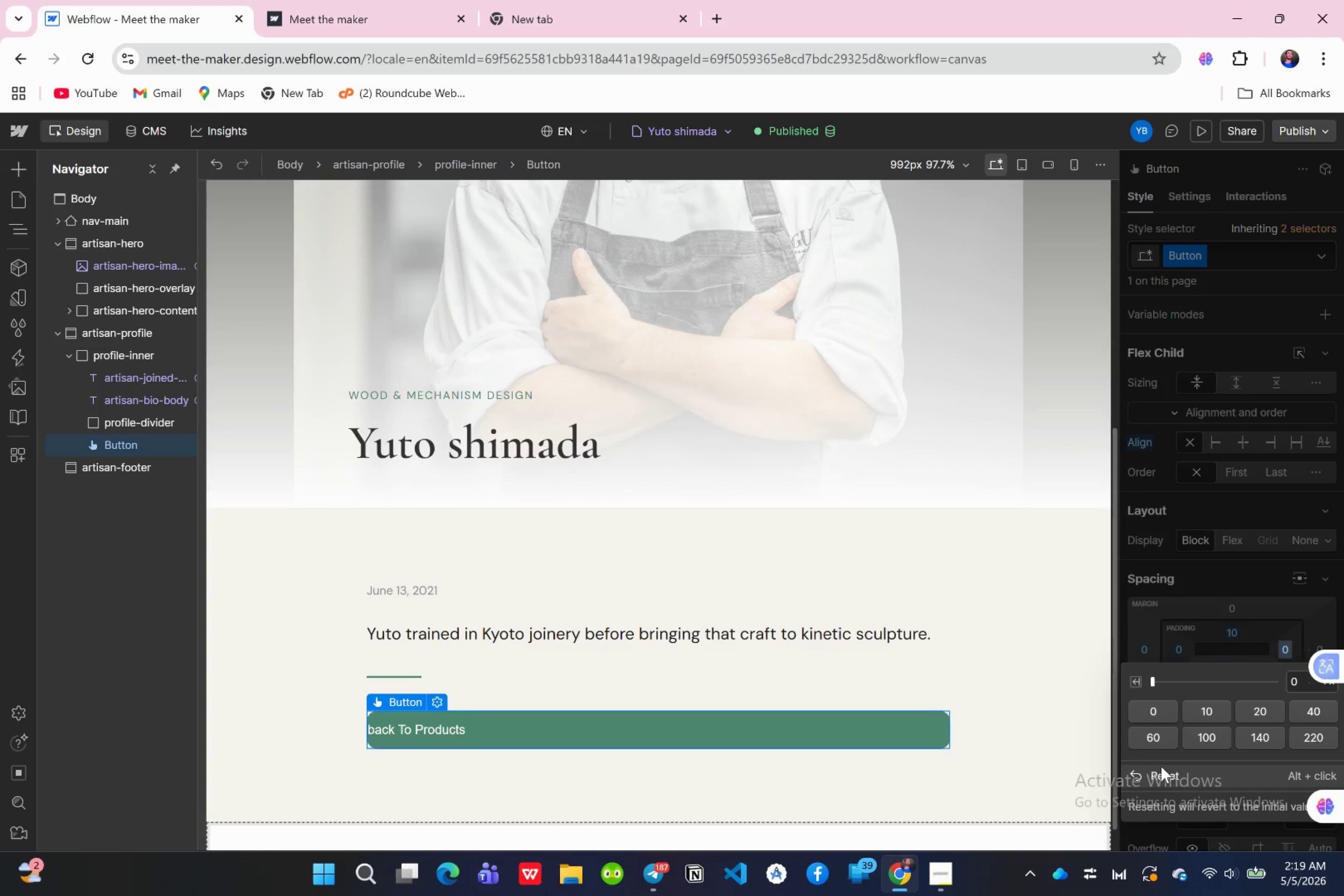 
left_click([1210, 706])
 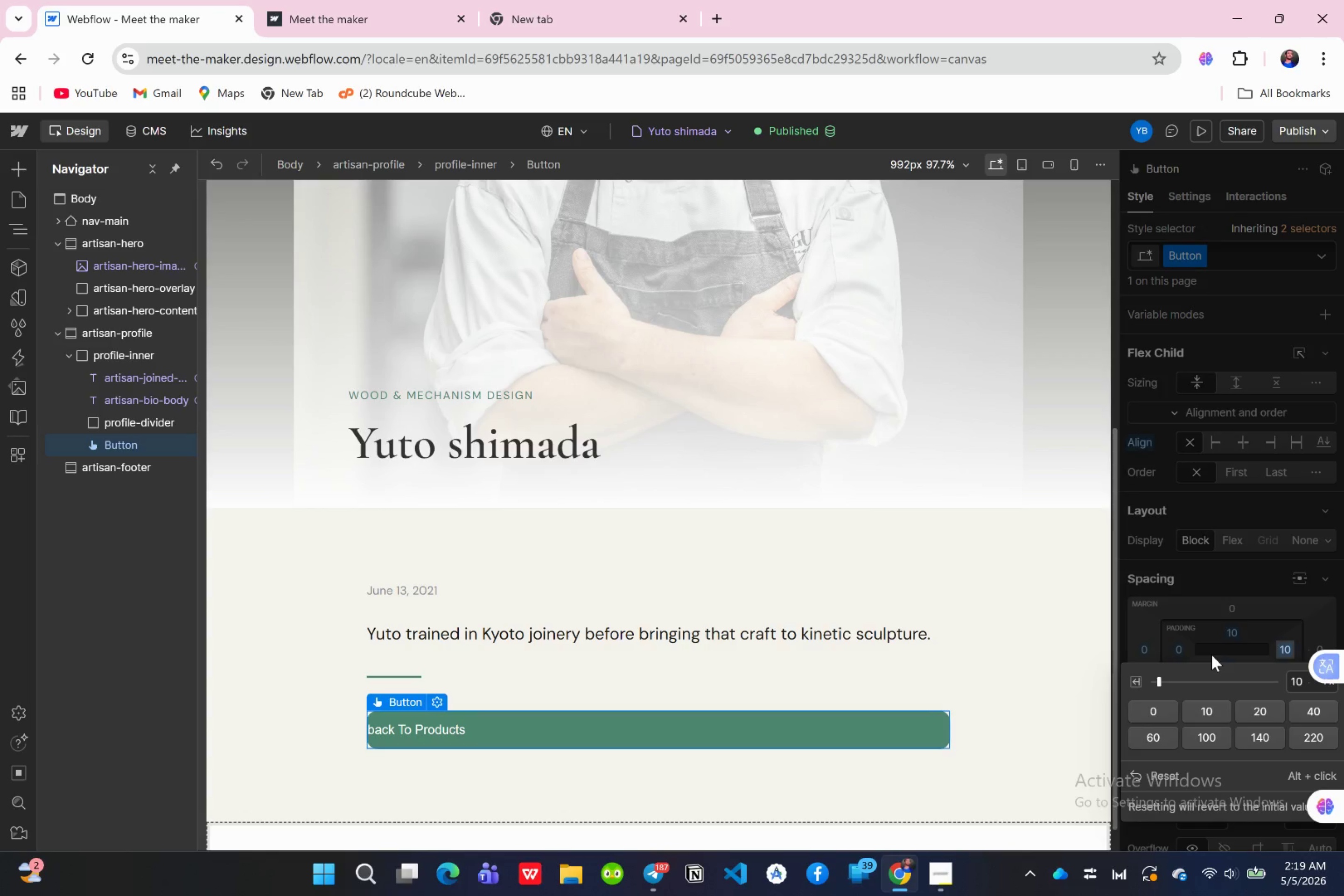 
left_click([1217, 635])
 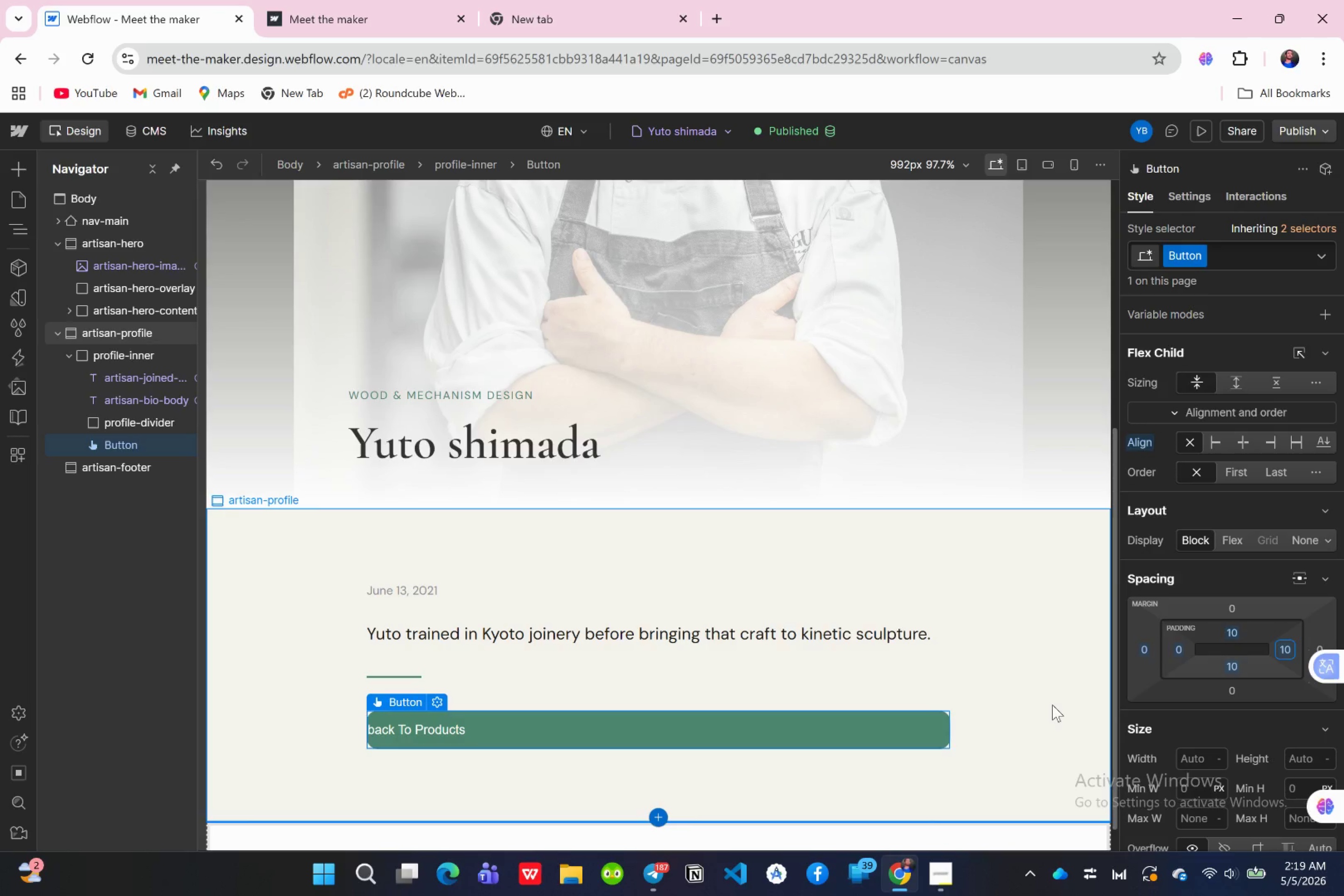 
wait(20.26)
 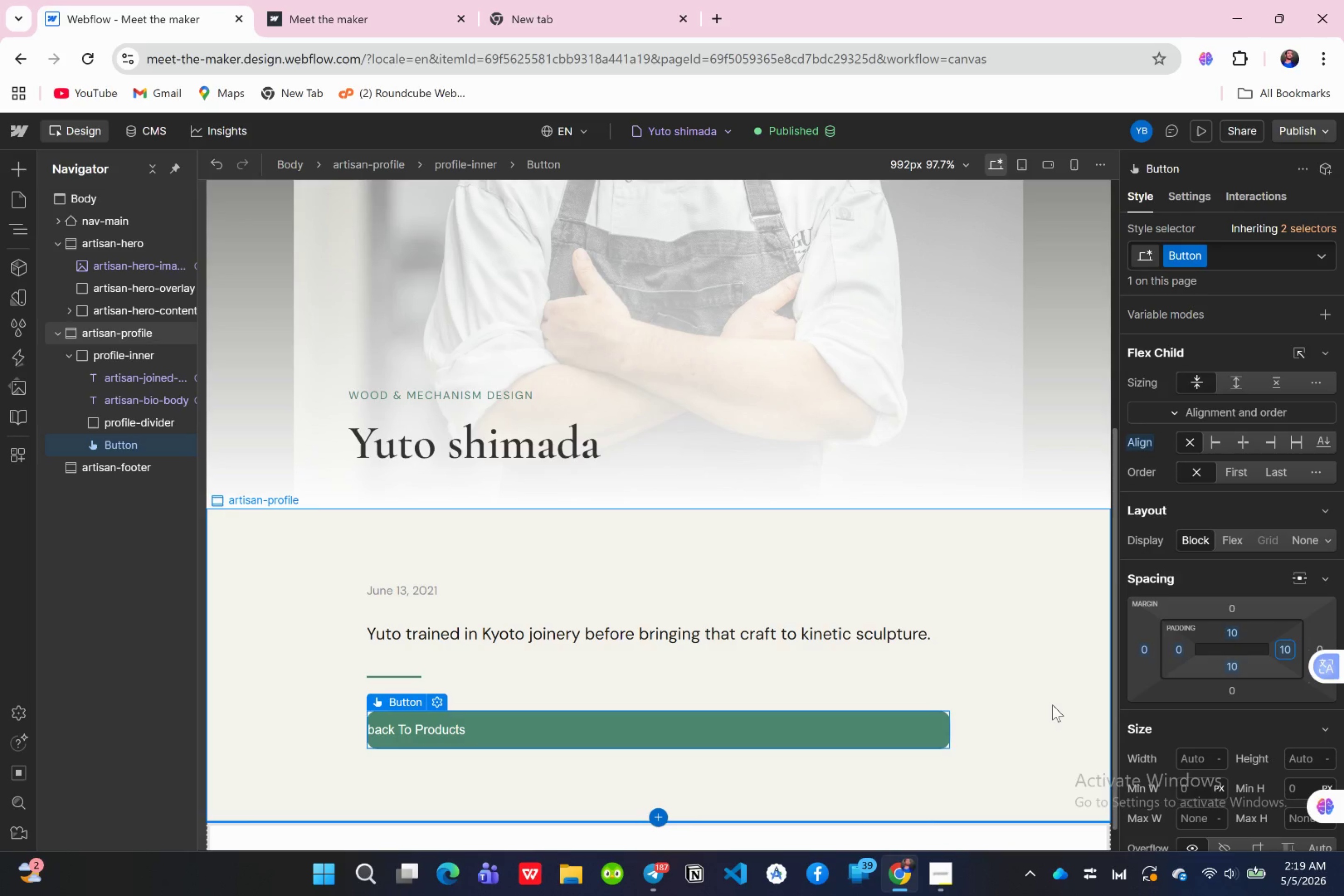 
scroll: coordinate [1217, 747], scroll_direction: down, amount: 2.0
 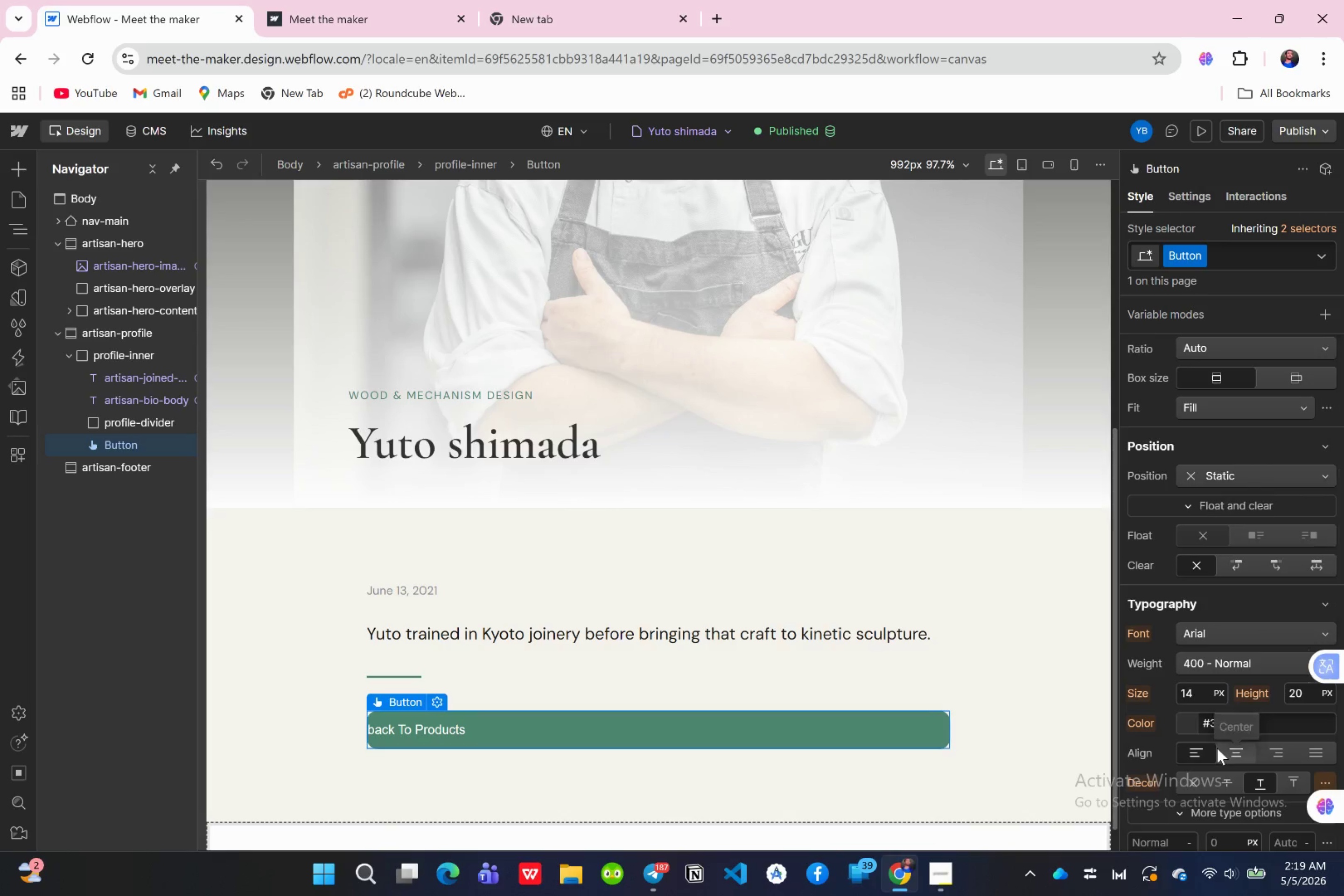 
scroll: coordinate [1217, 748], scroll_direction: none, amount: 0.0
 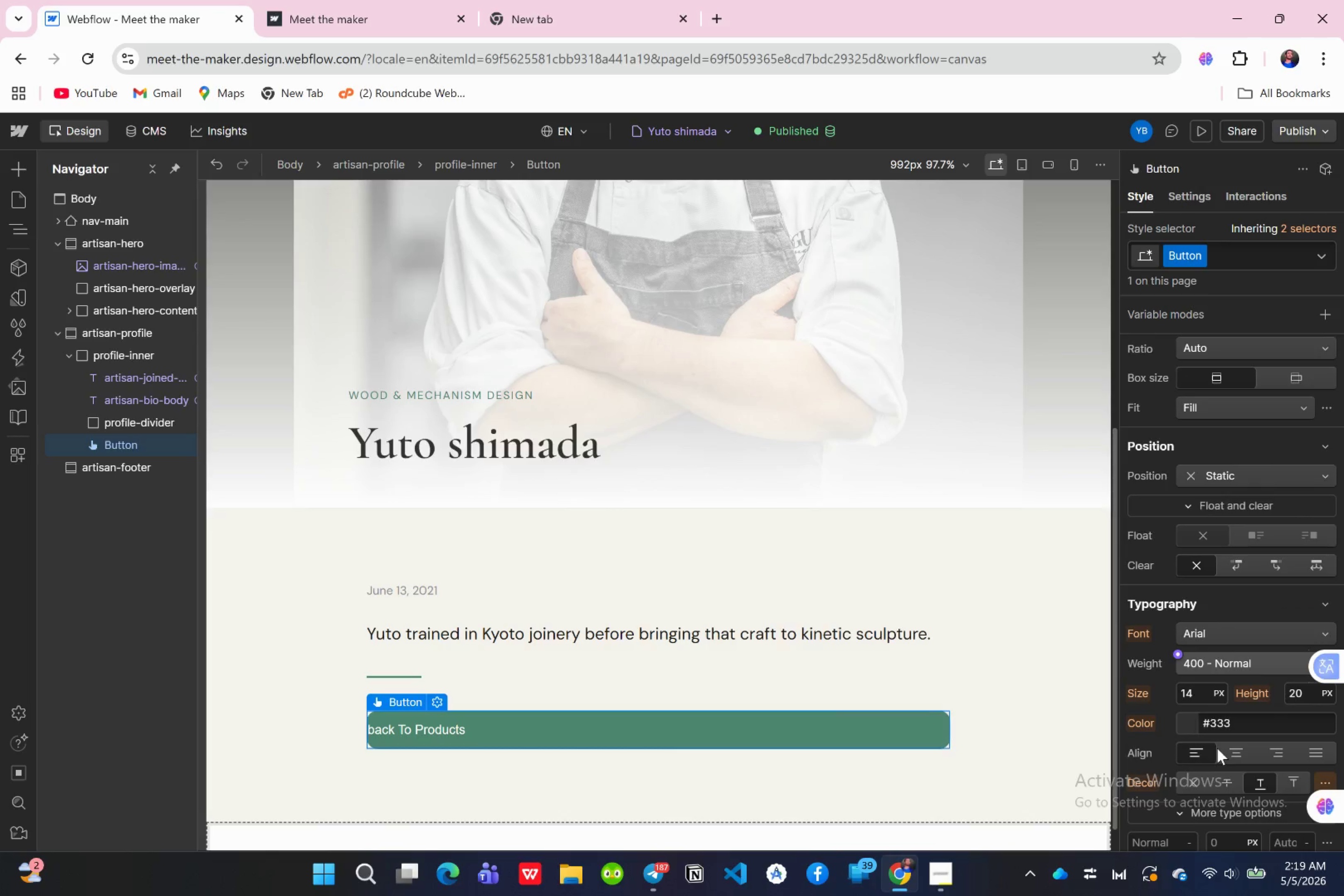 
scroll: coordinate [1217, 748], scroll_direction: up, amount: 4.0
 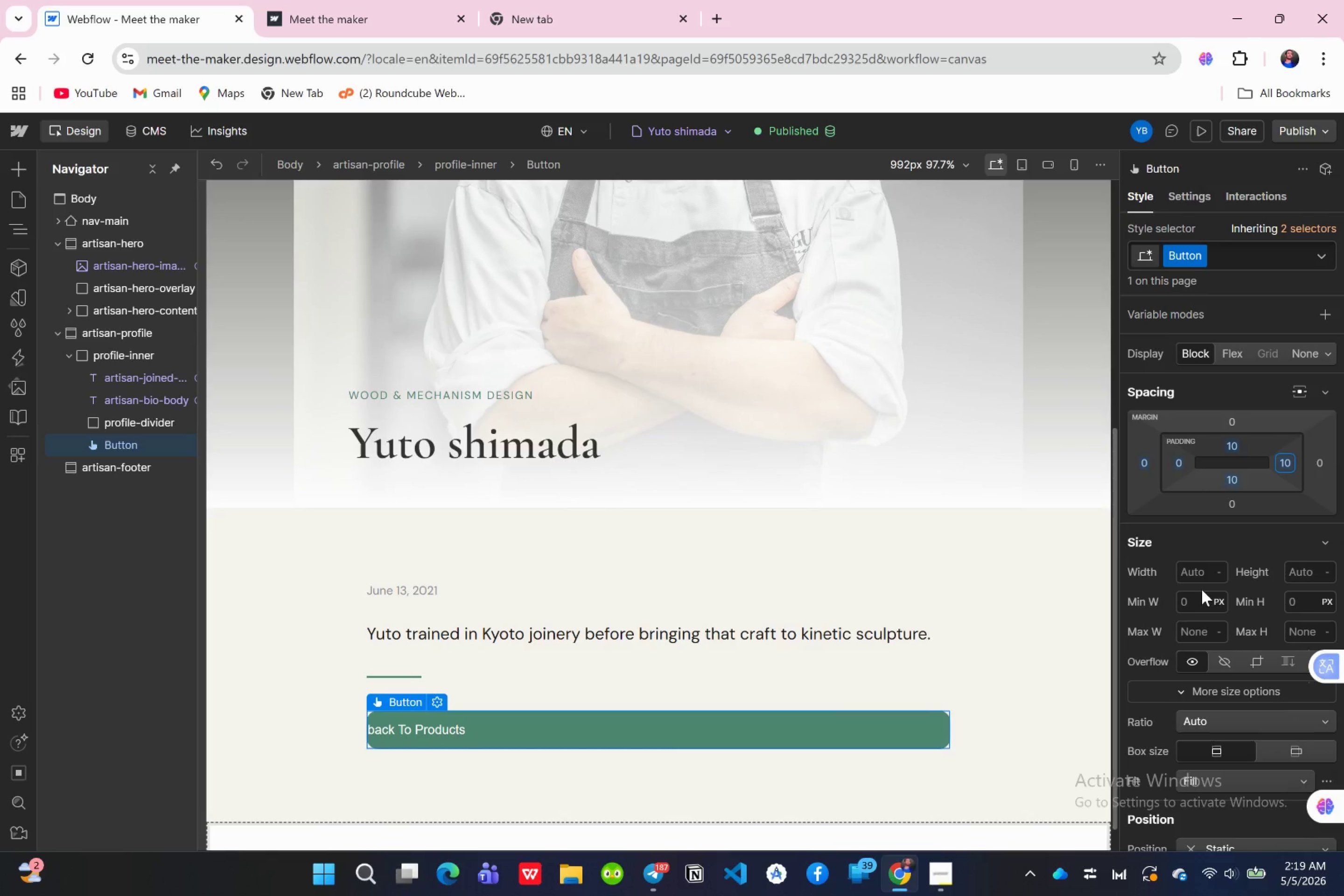 
left_click([1205, 573])
 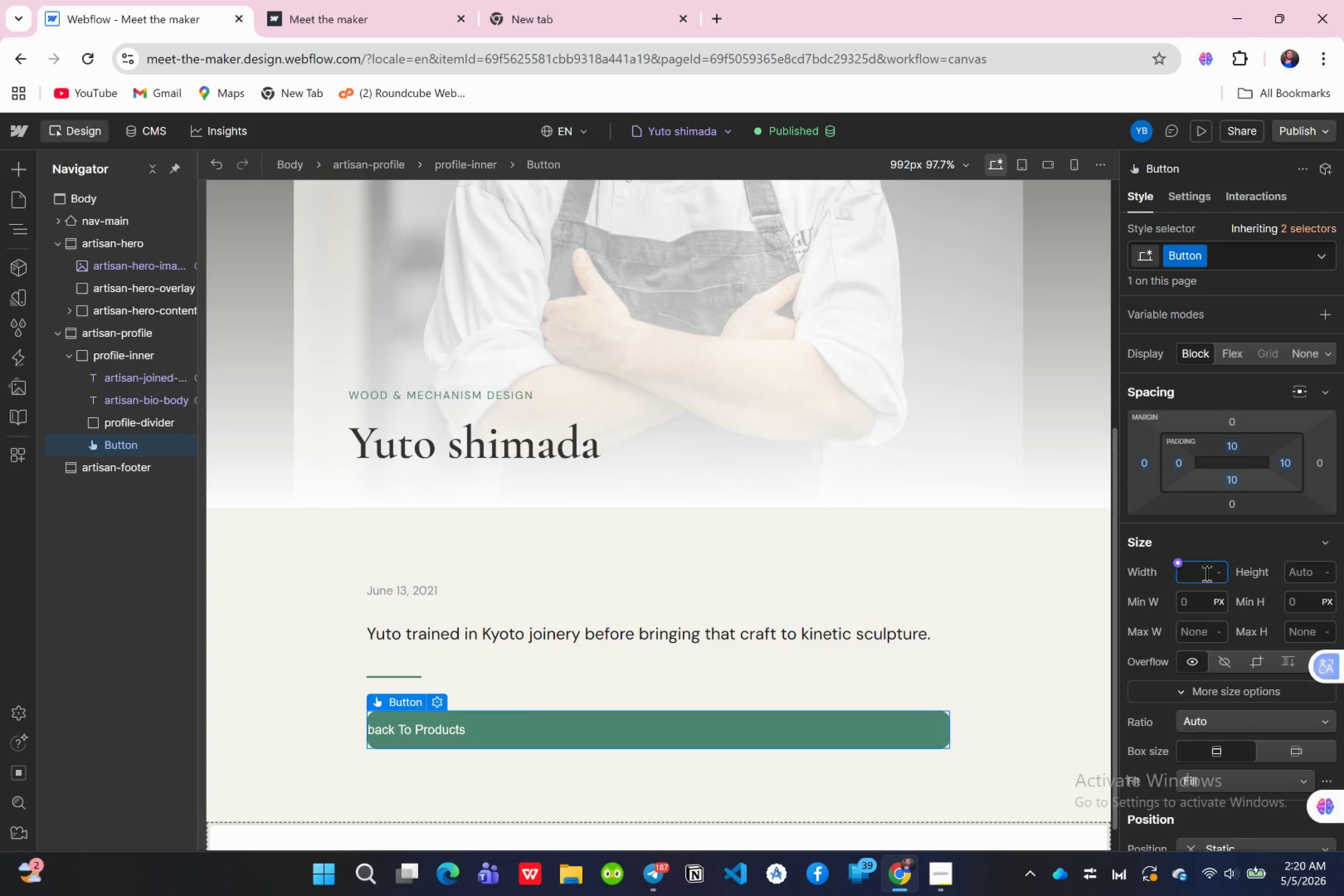 
wait(6.72)
 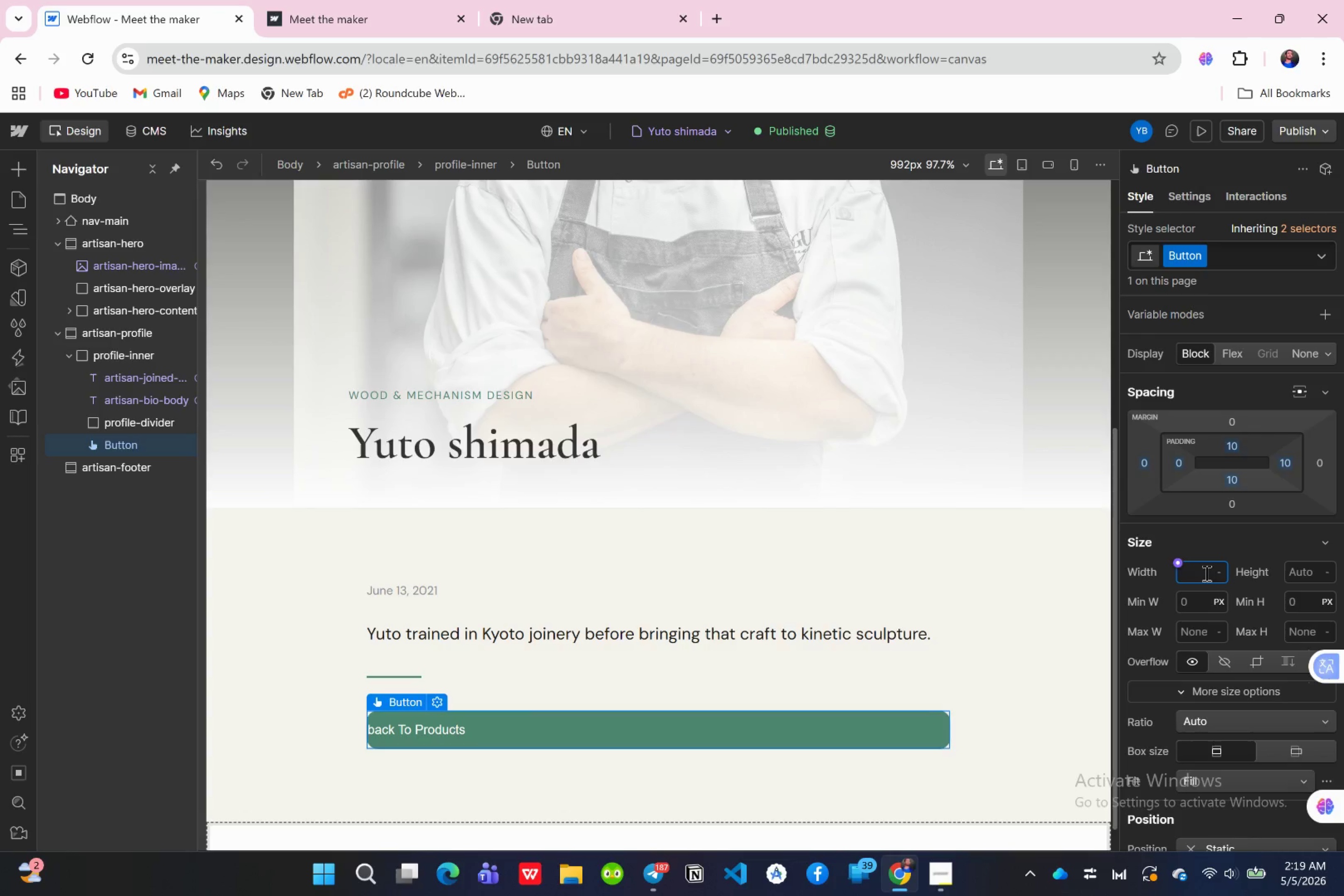 
type(30)
 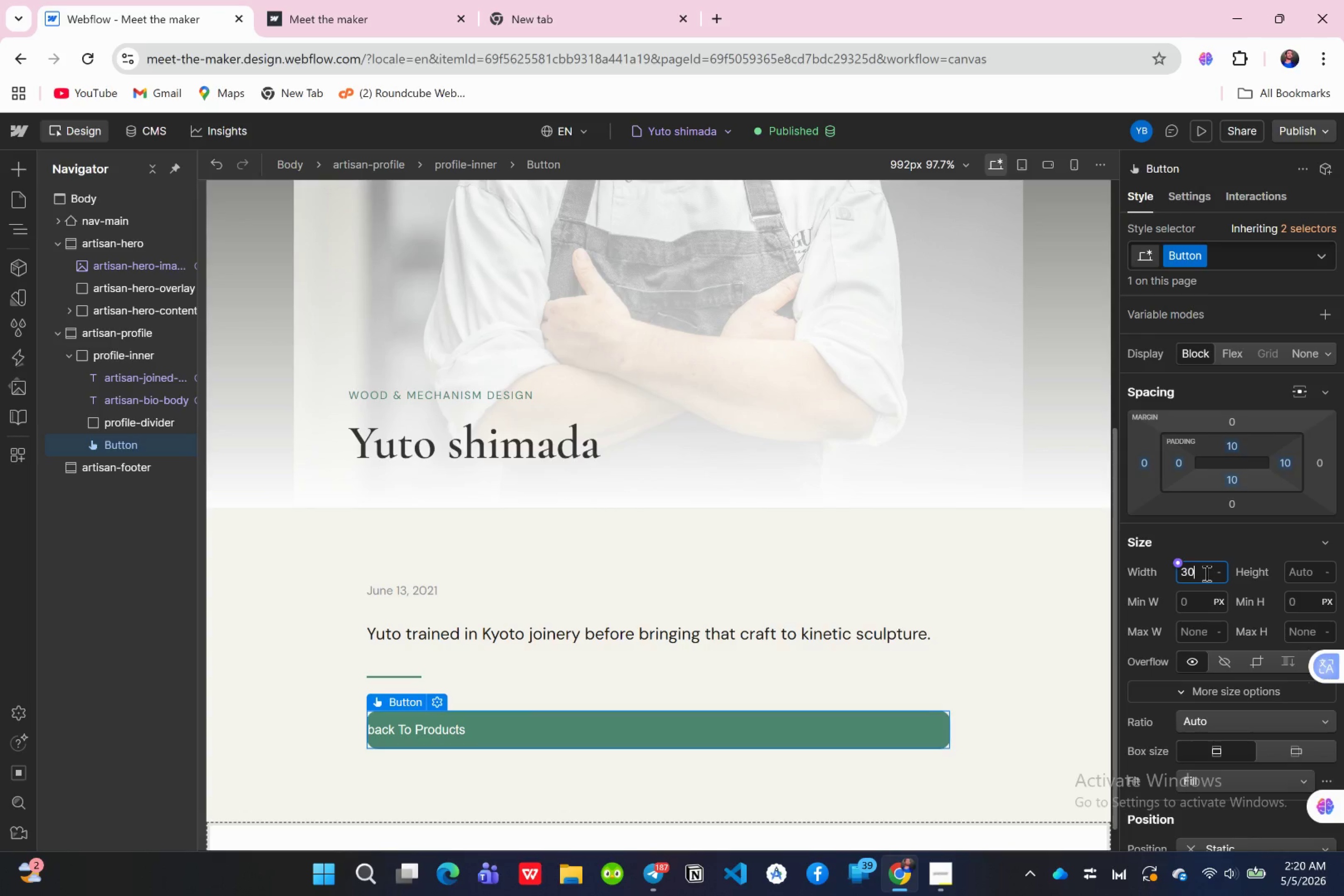 
key(Enter)
 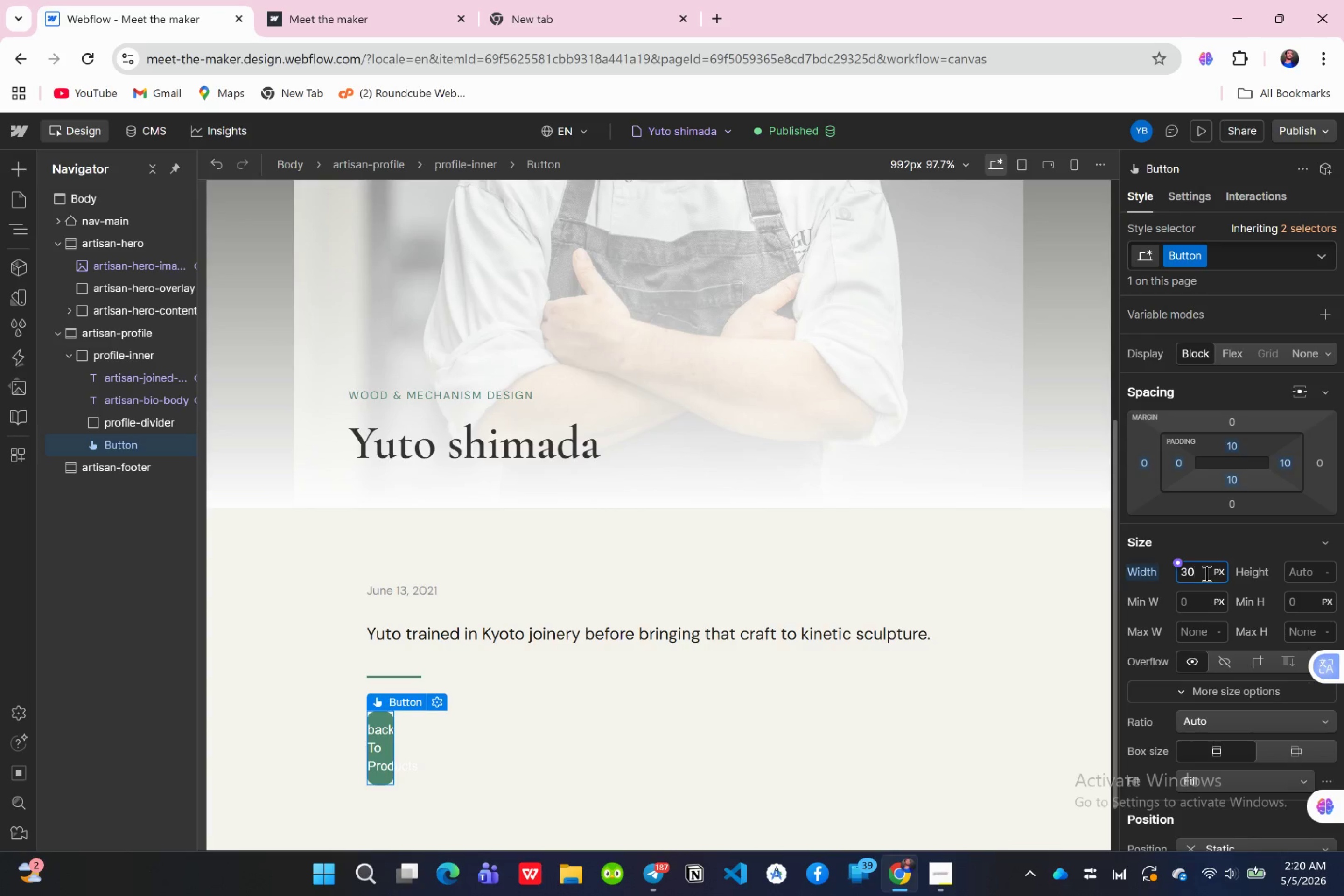 
key(Backspace)
key(Backspace)
type(60)
 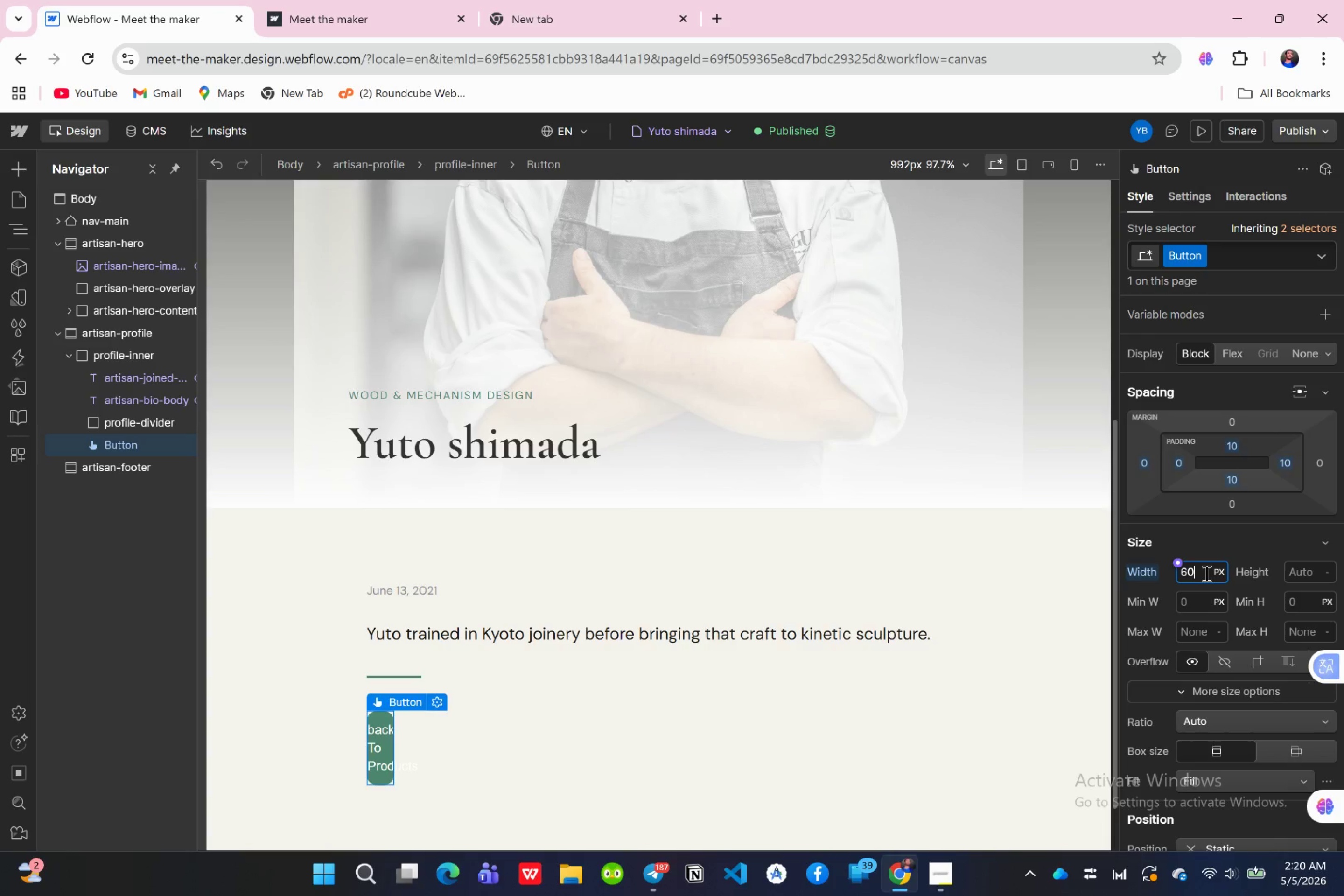 
key(Enter)
 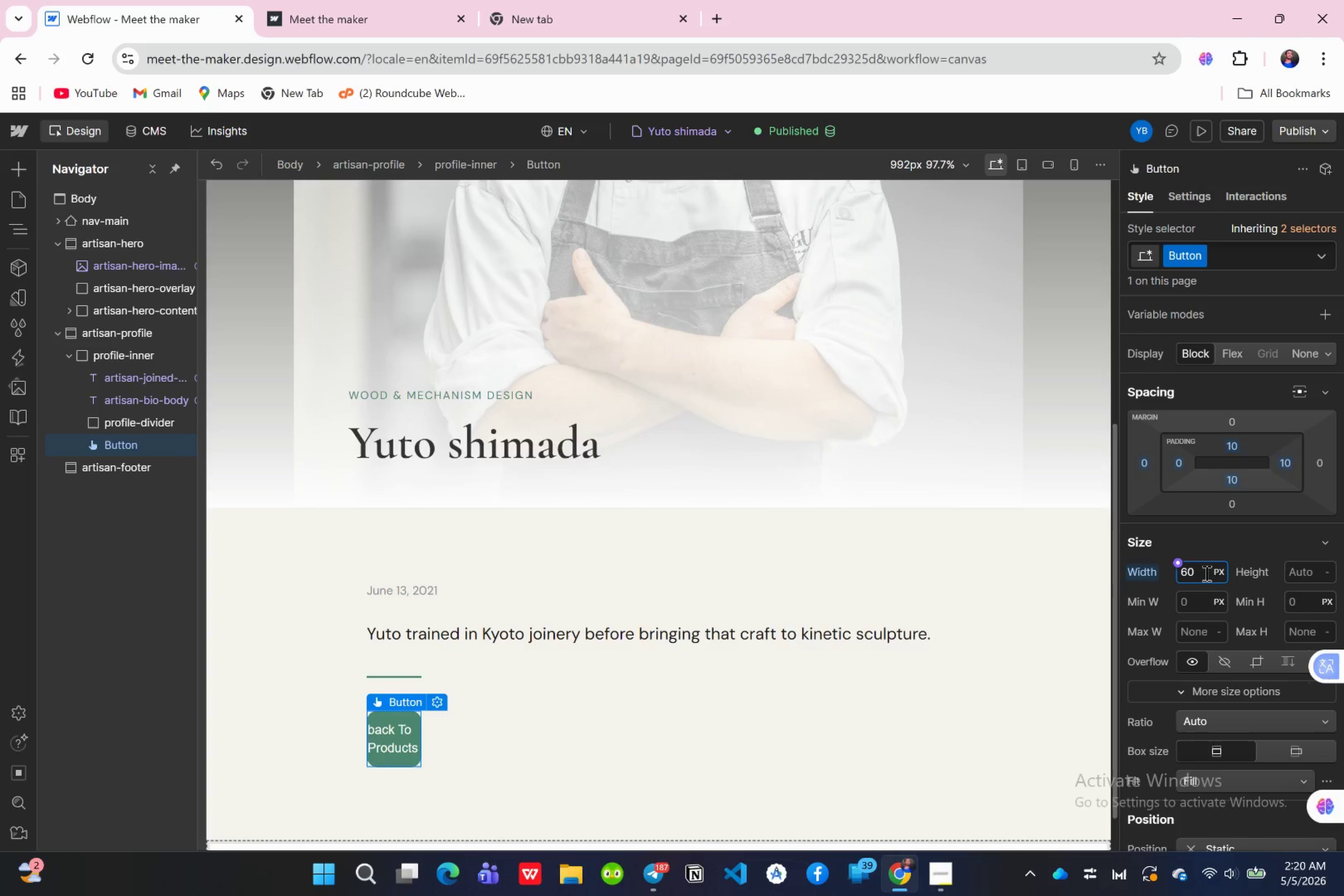 
key(Backspace)
key(Backspace)
type(10)
 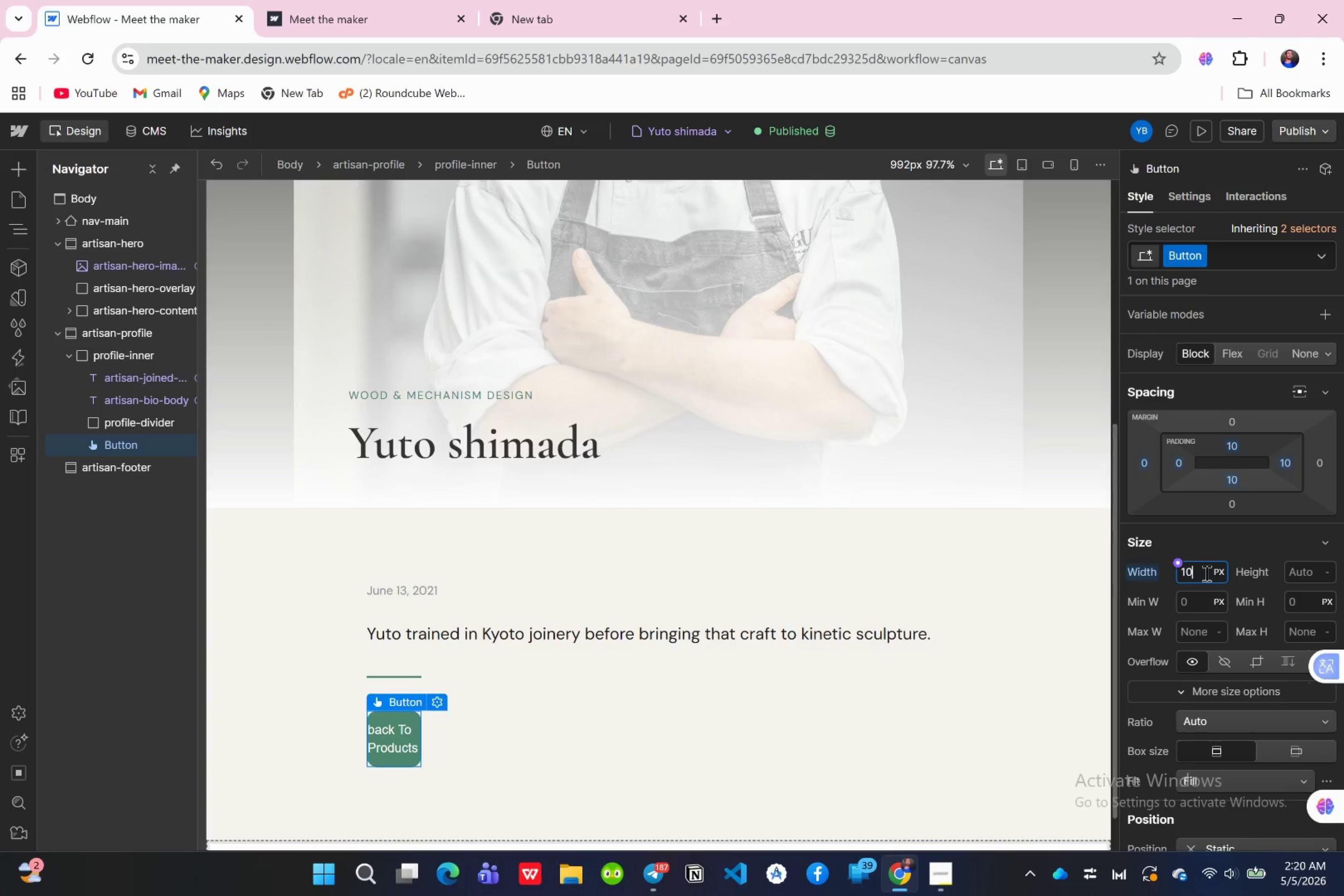 
key(Enter)
 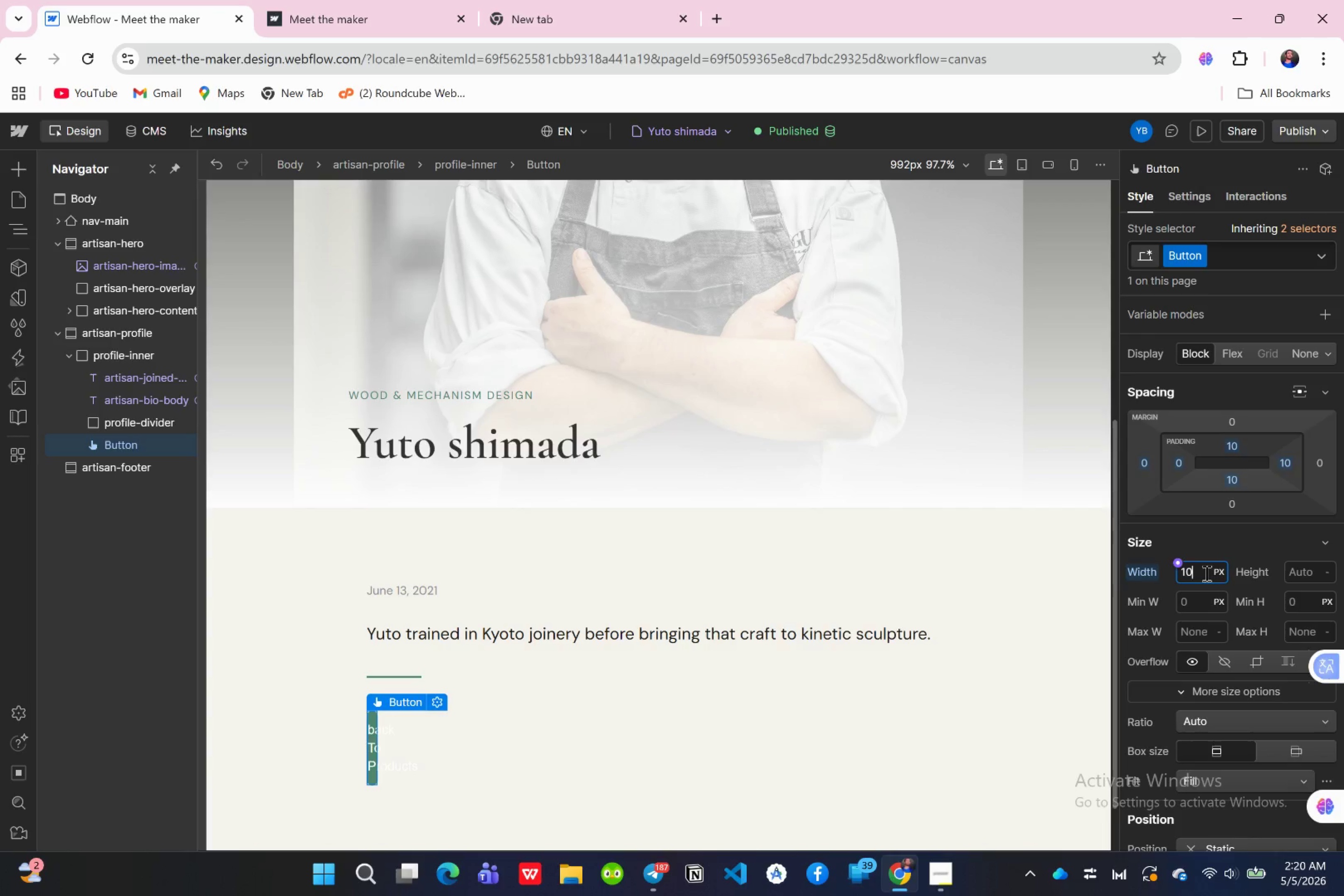 
key(Backspace)
key(Backspace)
type(3)
key(Backspace)
type(50)
 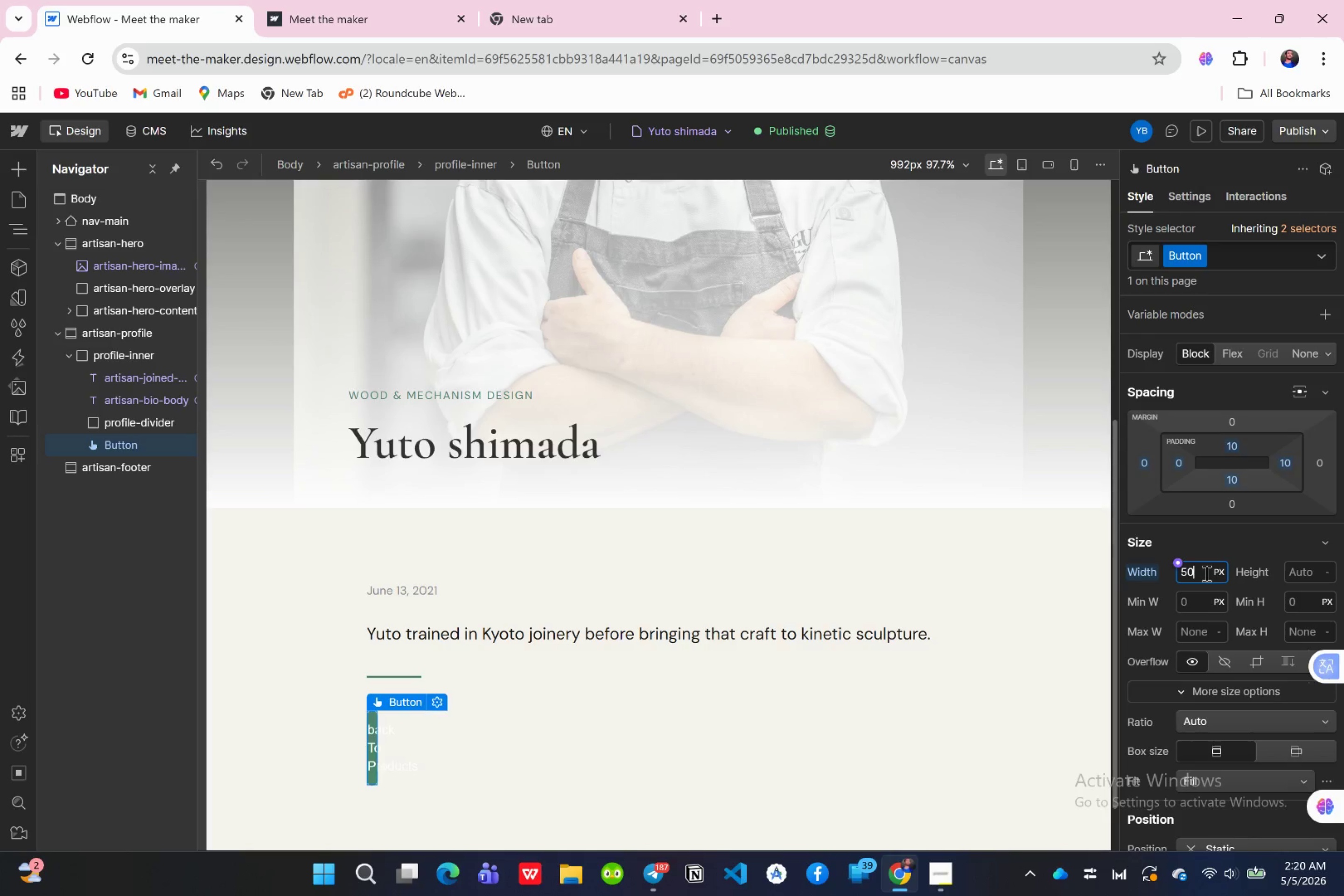 
key(Enter)
 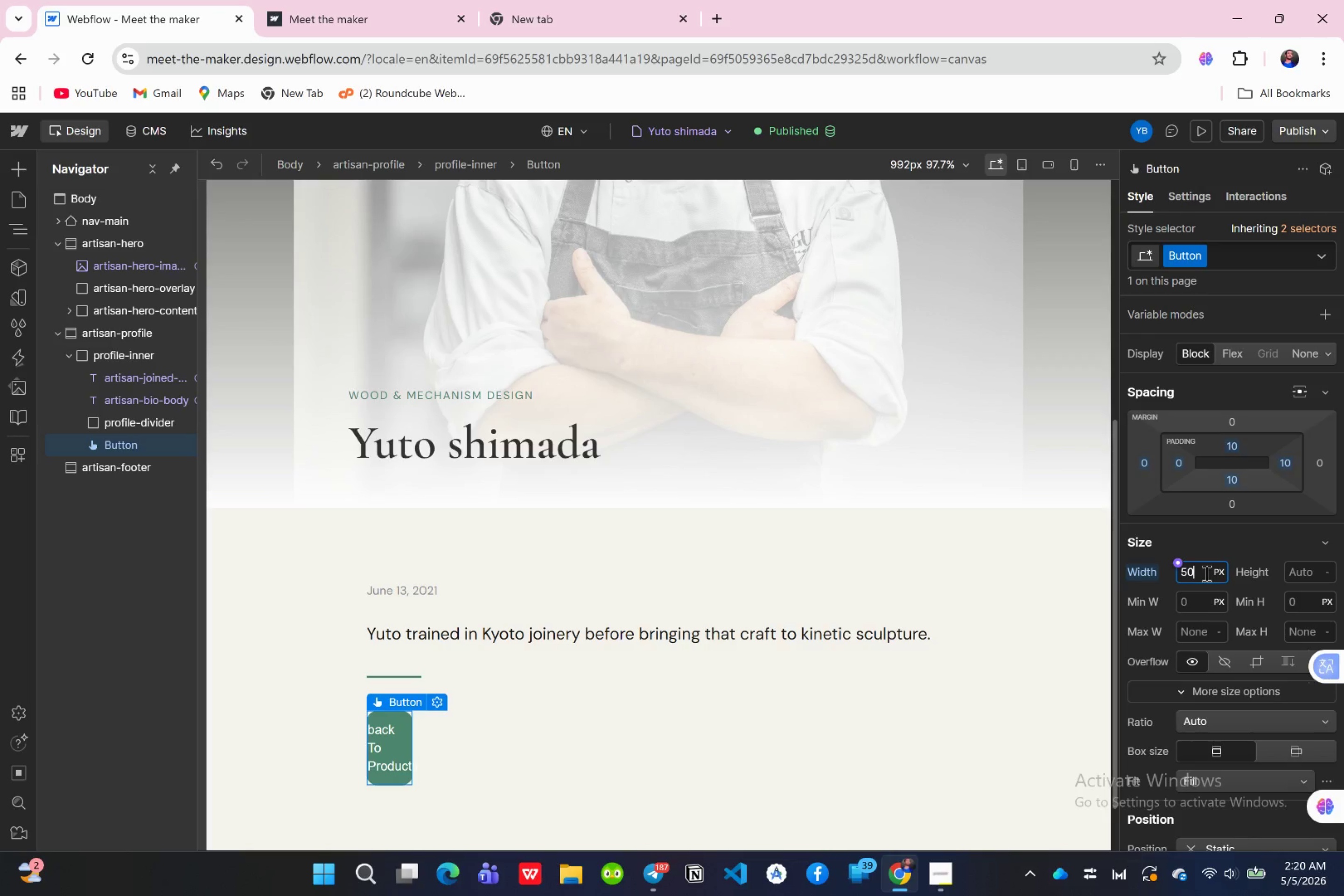 
key(Backspace)
key(Backspace)
type(100)
 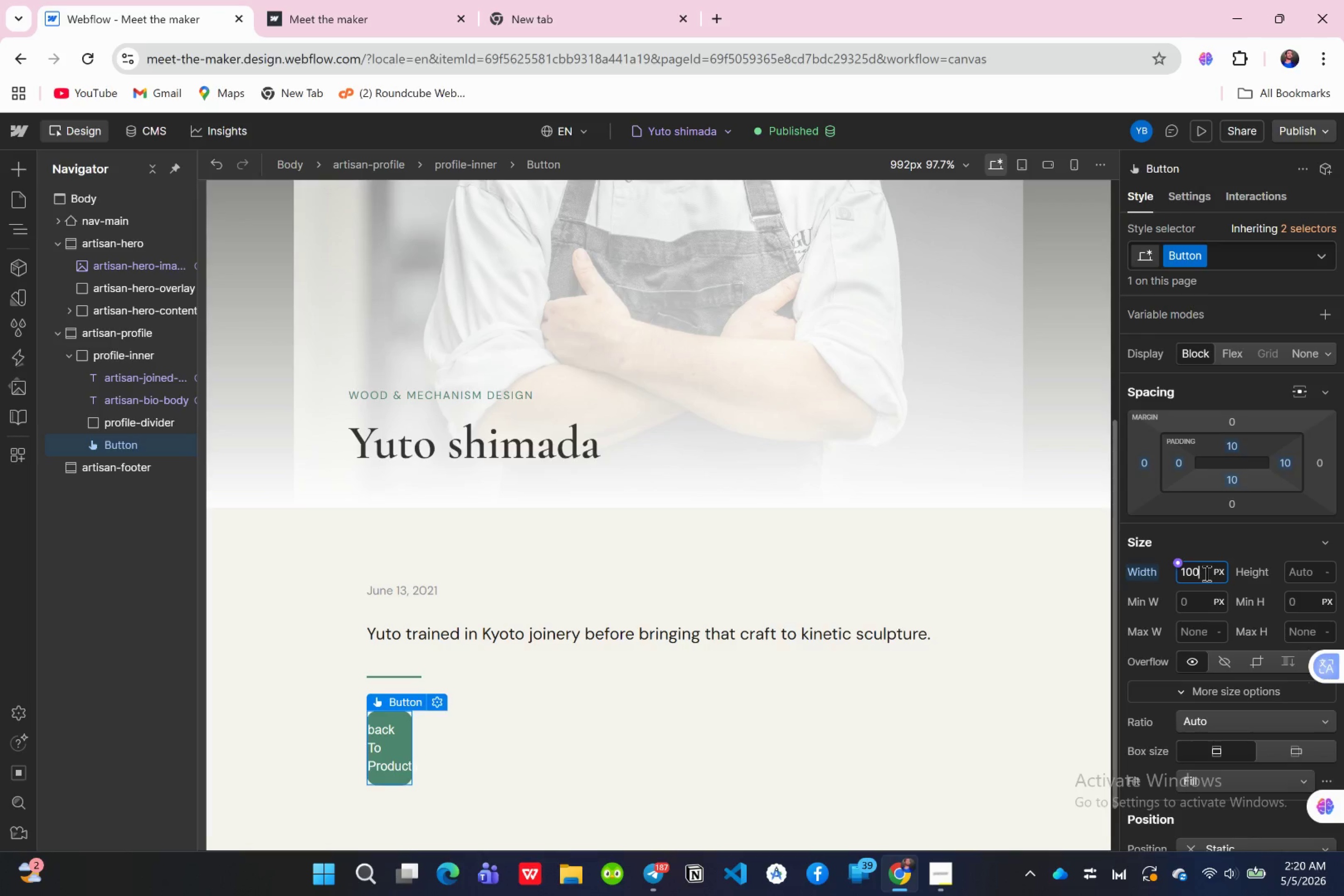 
key(Enter)
 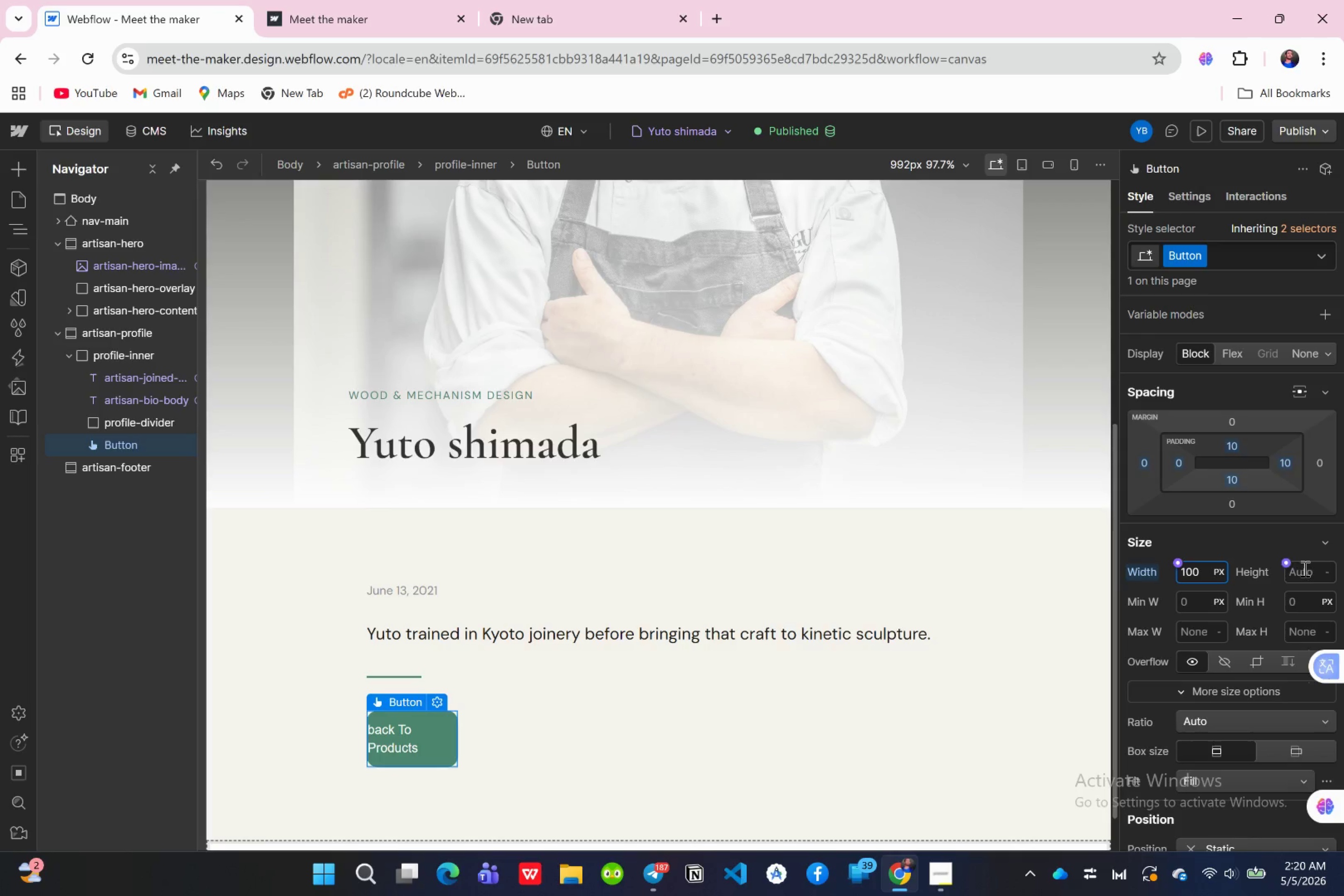 
left_click([1214, 575])
 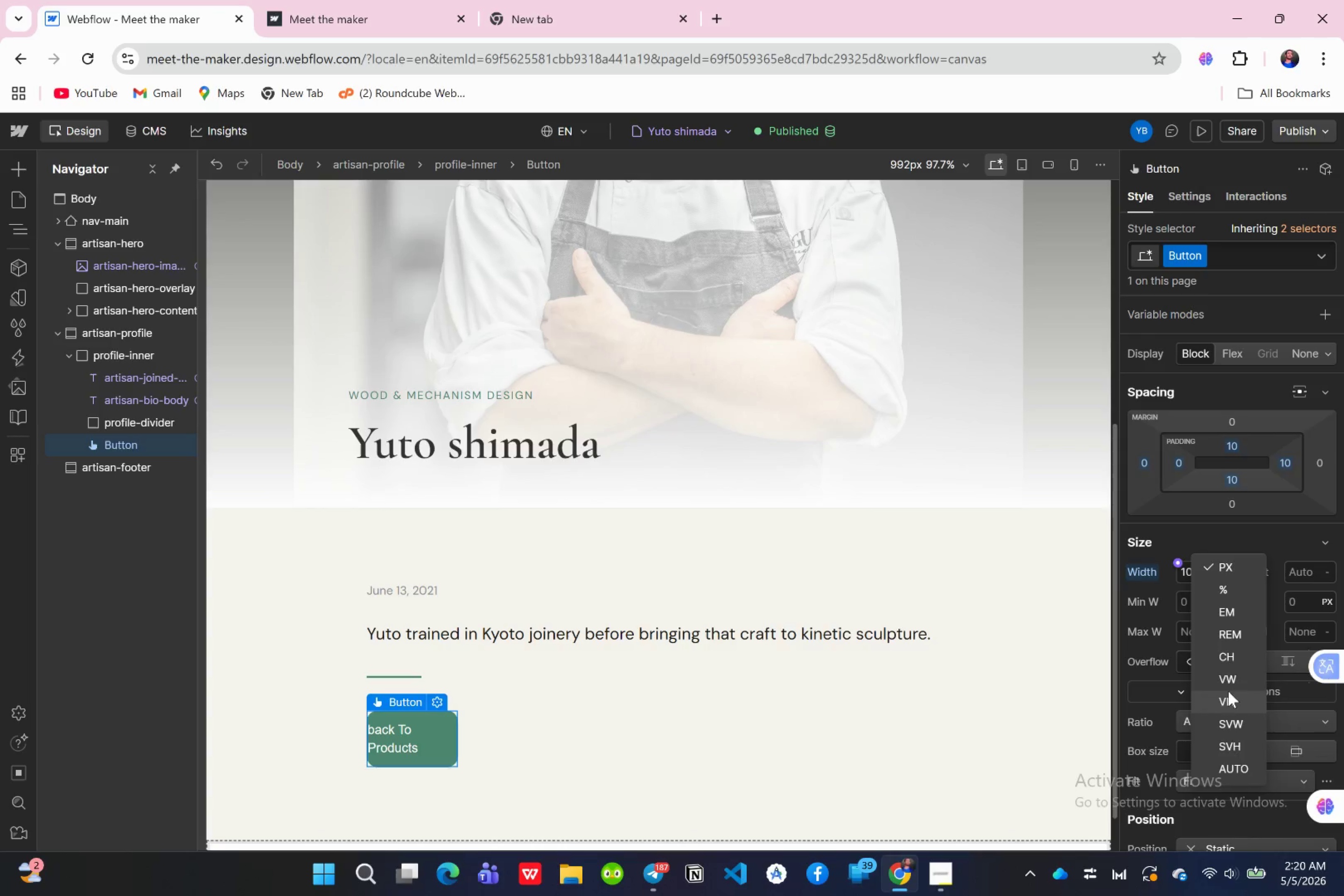 
left_click([1226, 679])
 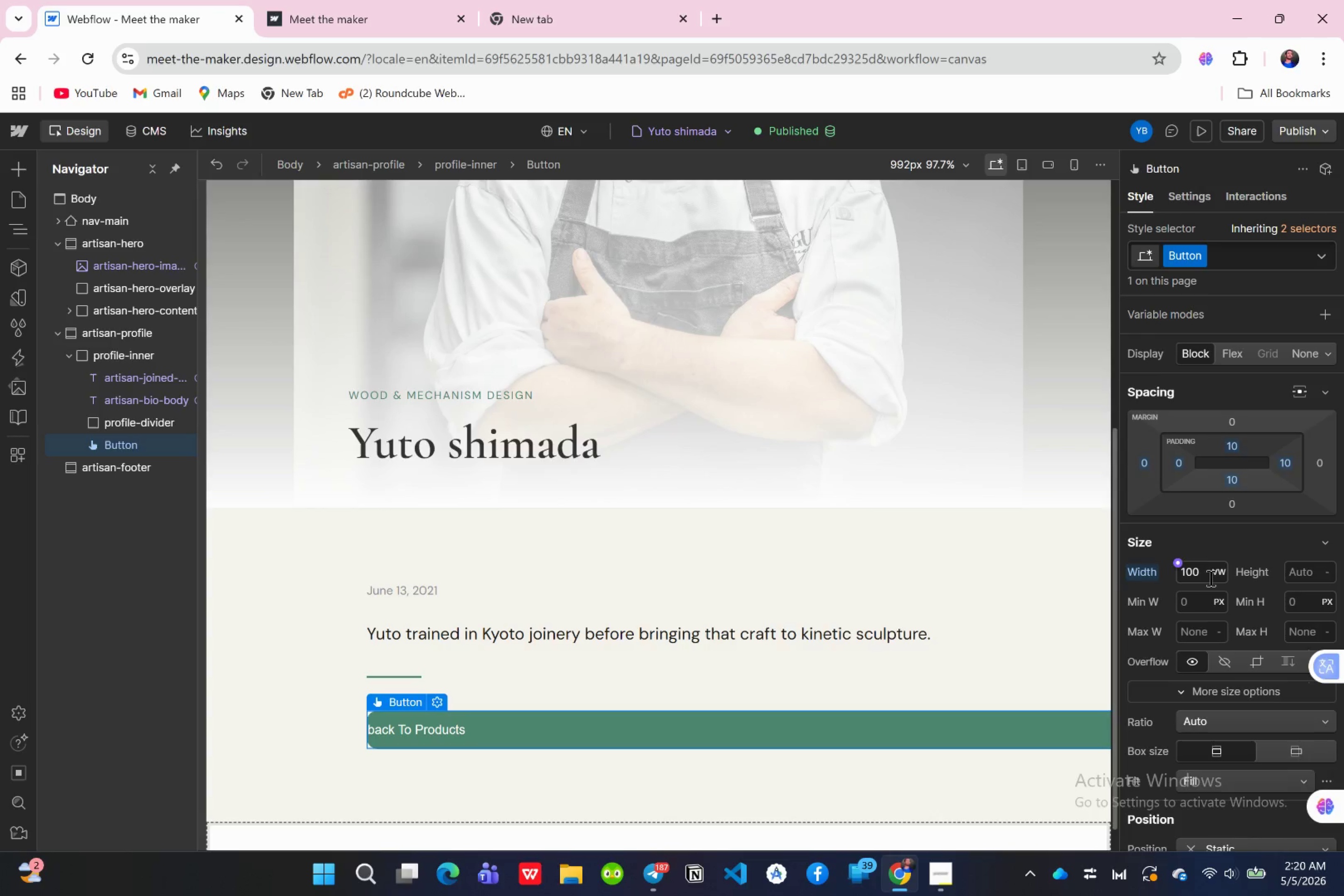 
left_click([1207, 578])
 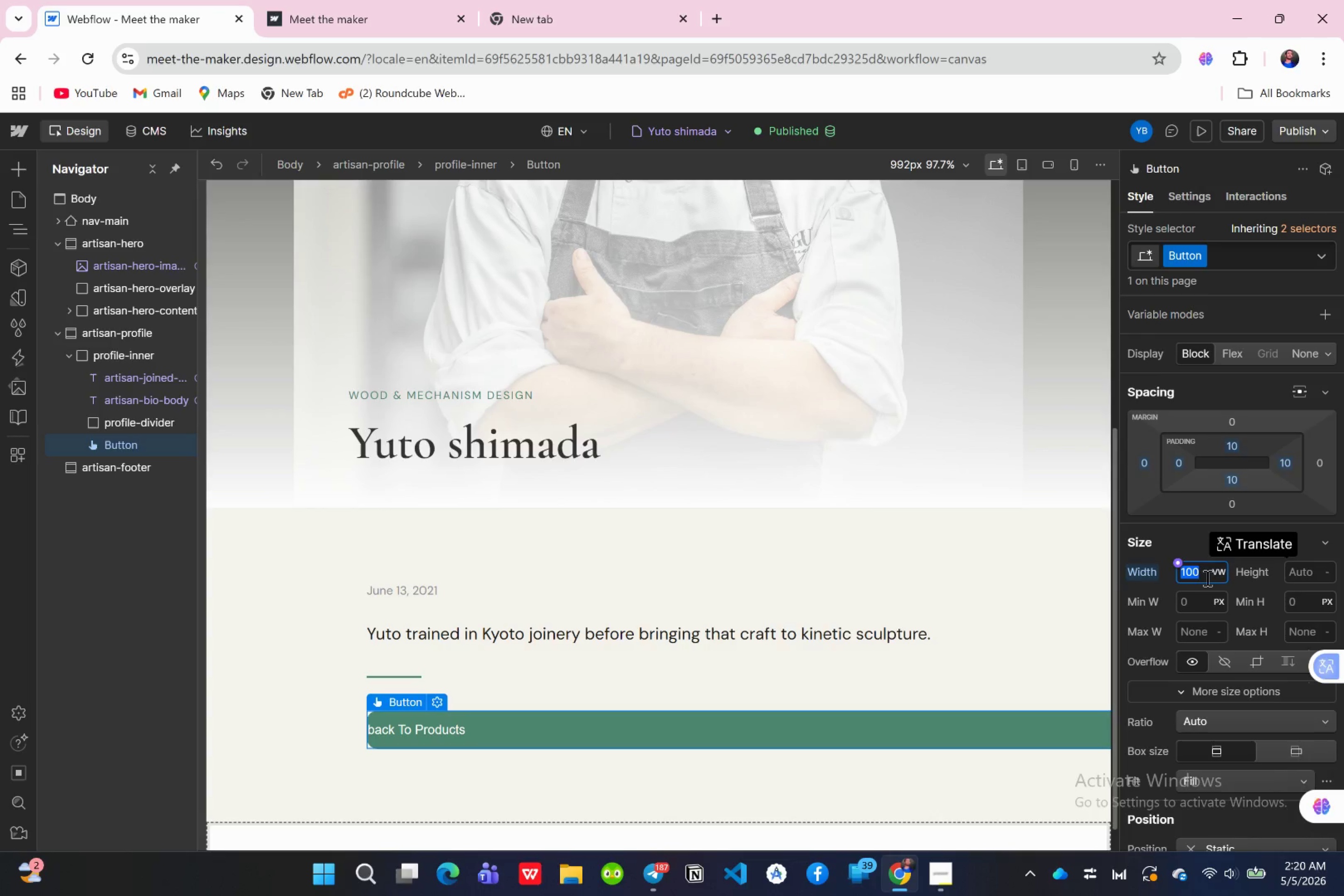 
key(5)
 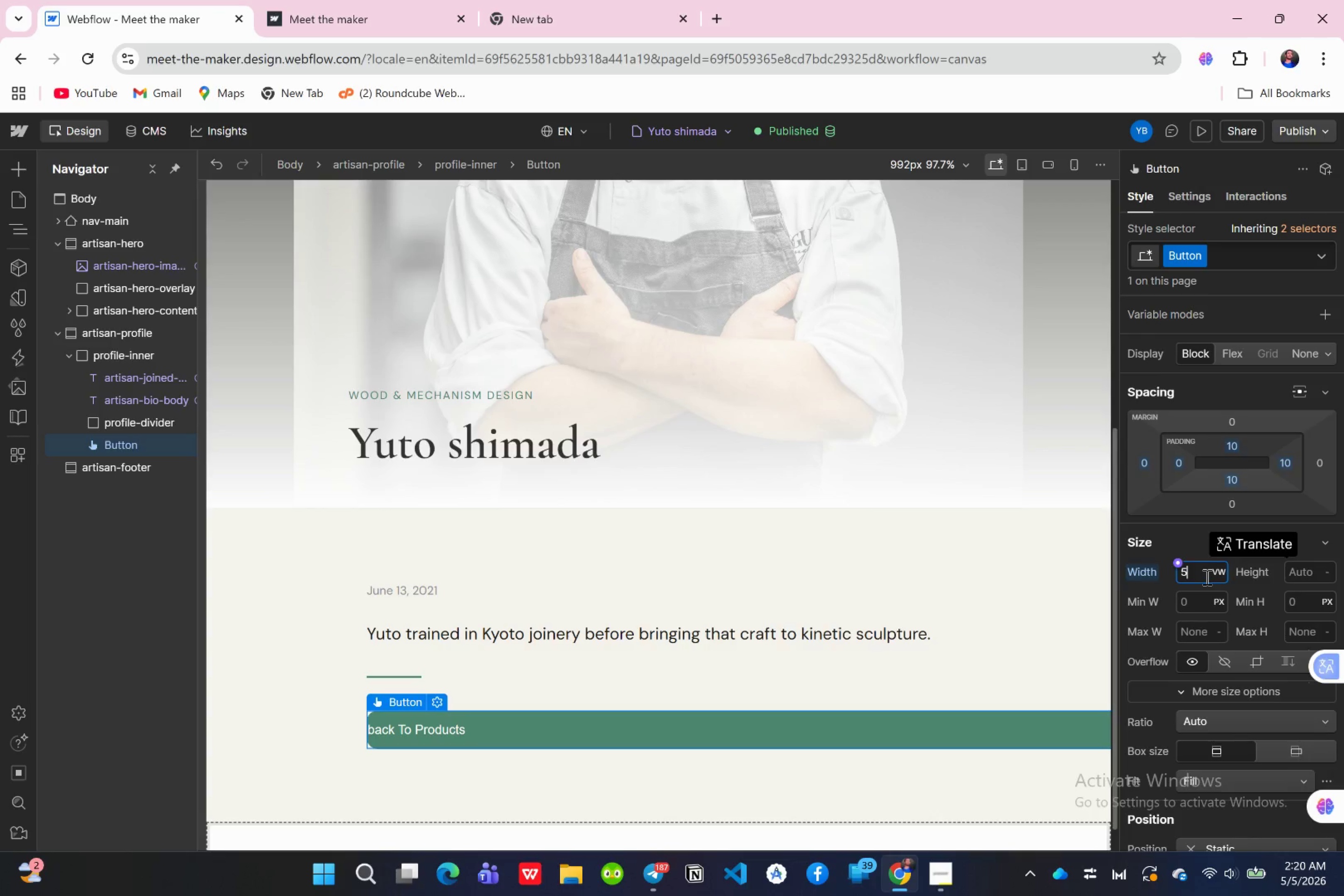 
key(Enter)
 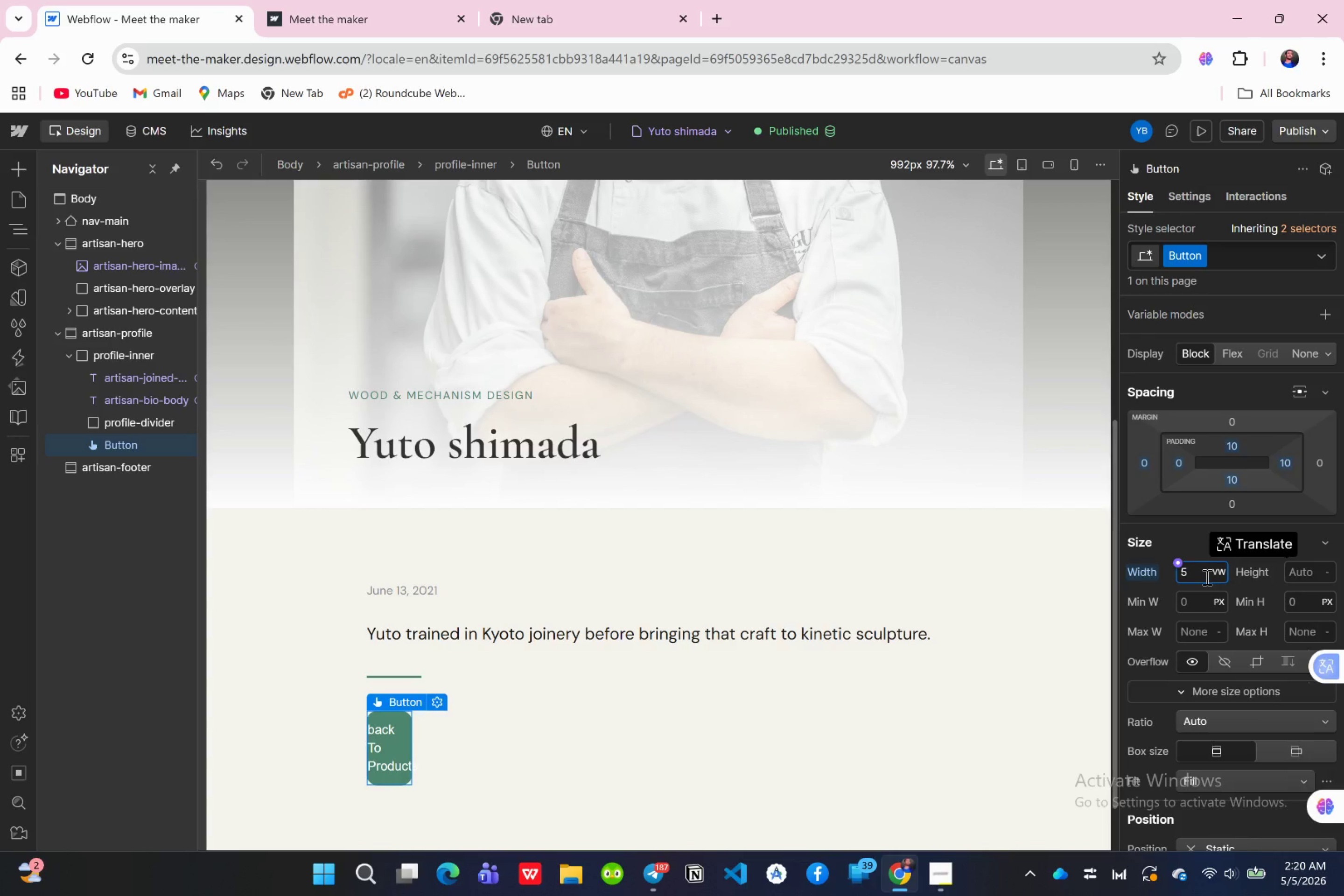 
key(Backspace)
 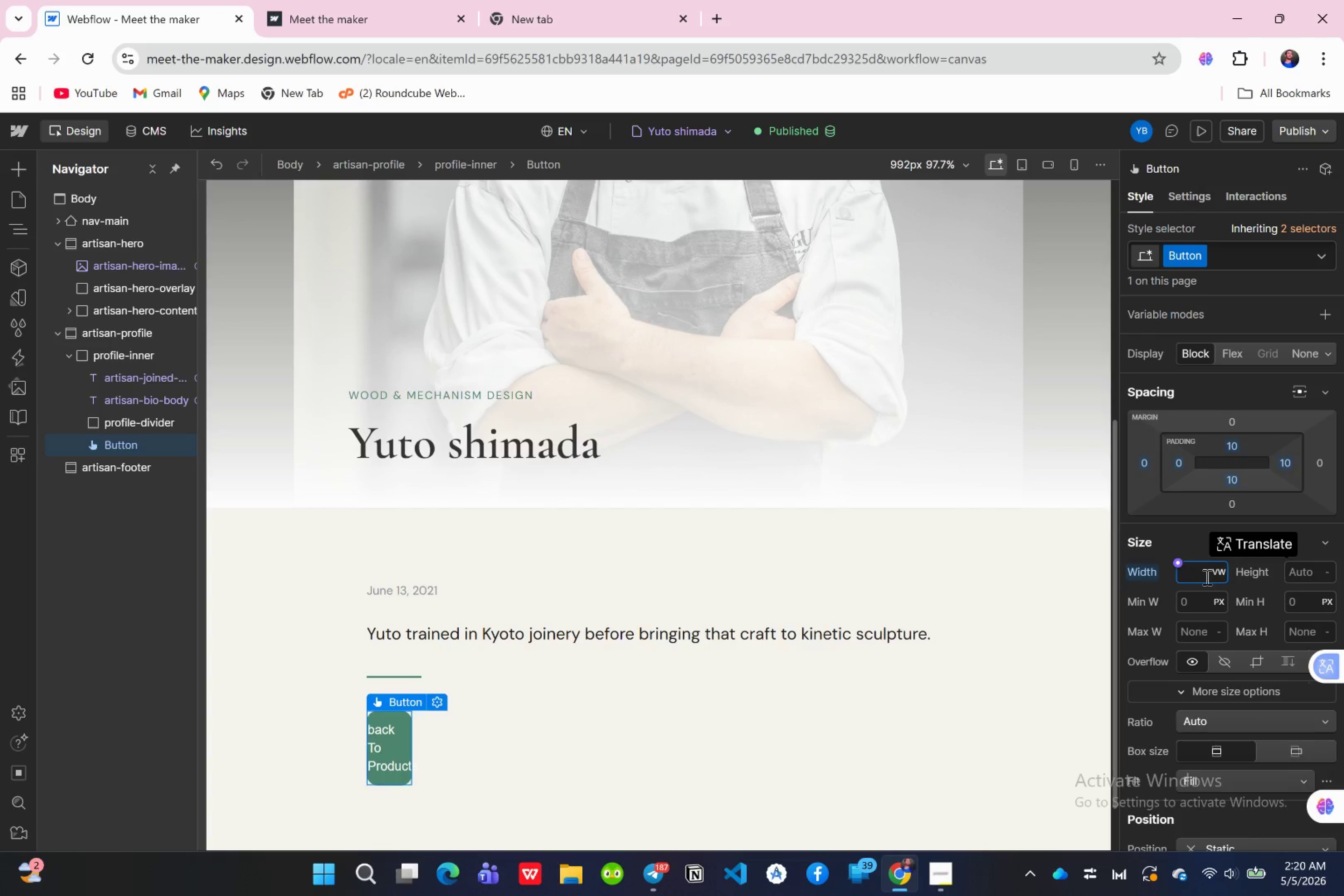 
key(6)
 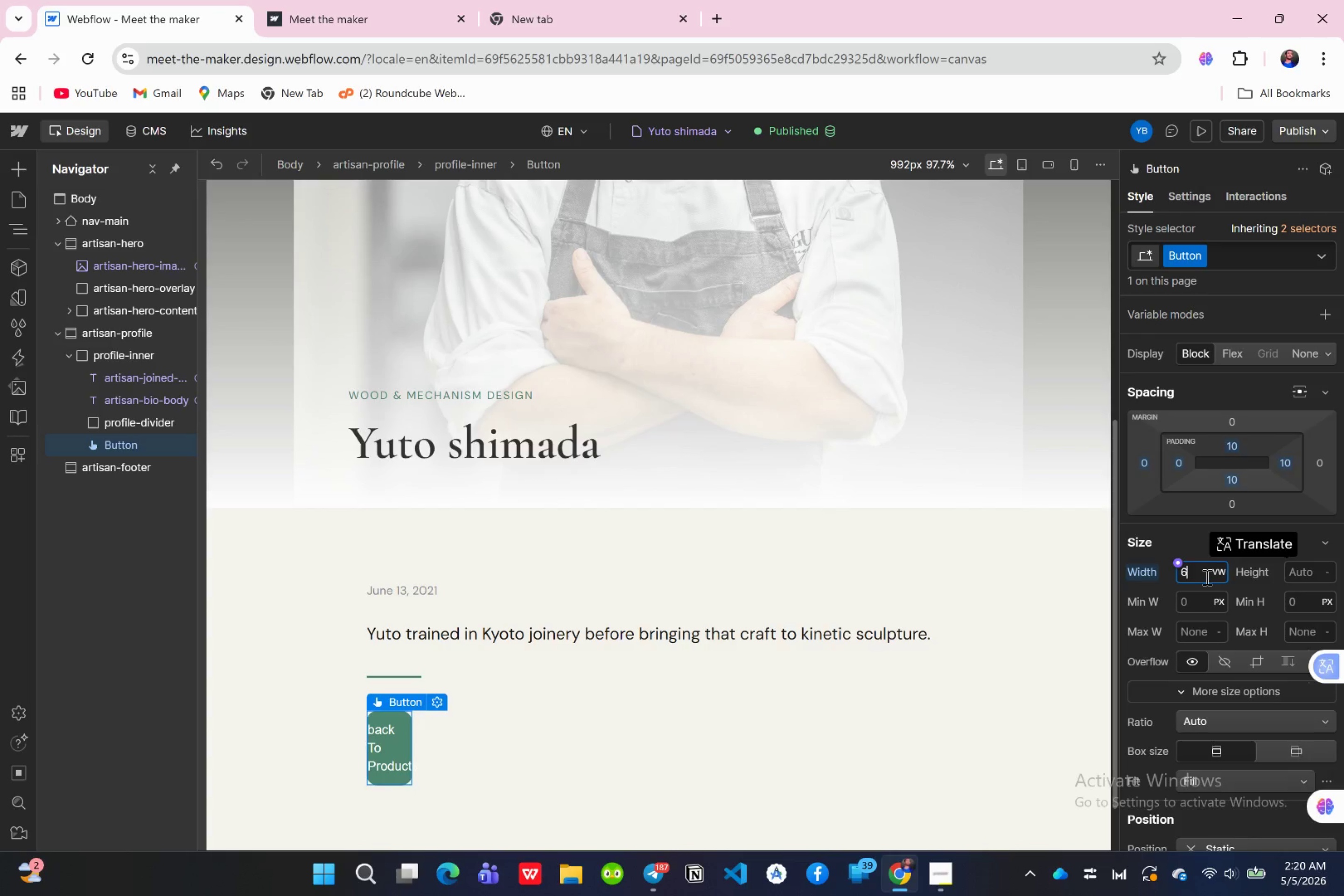 
key(Enter)
 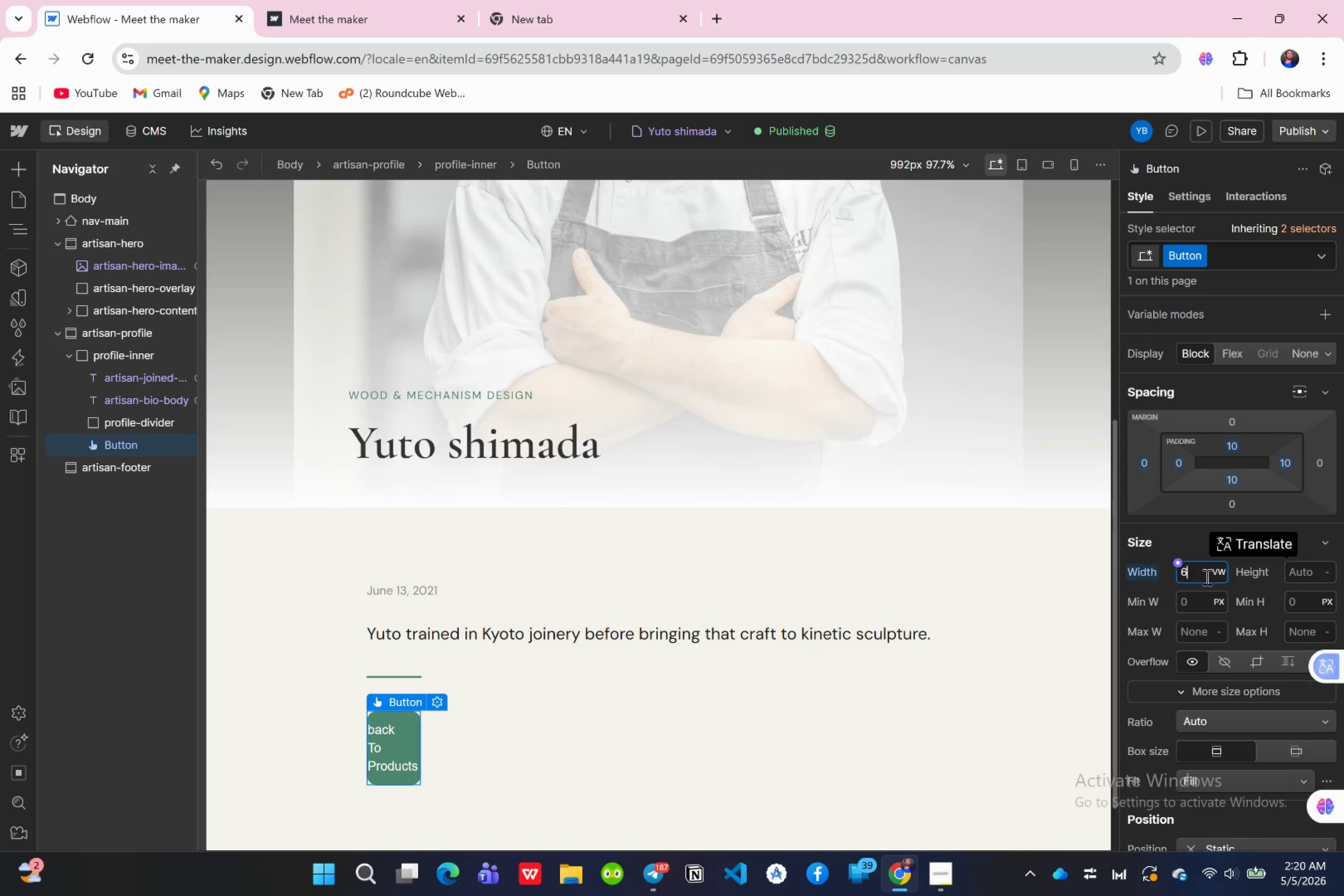 
key(Backspace)
type(50)
 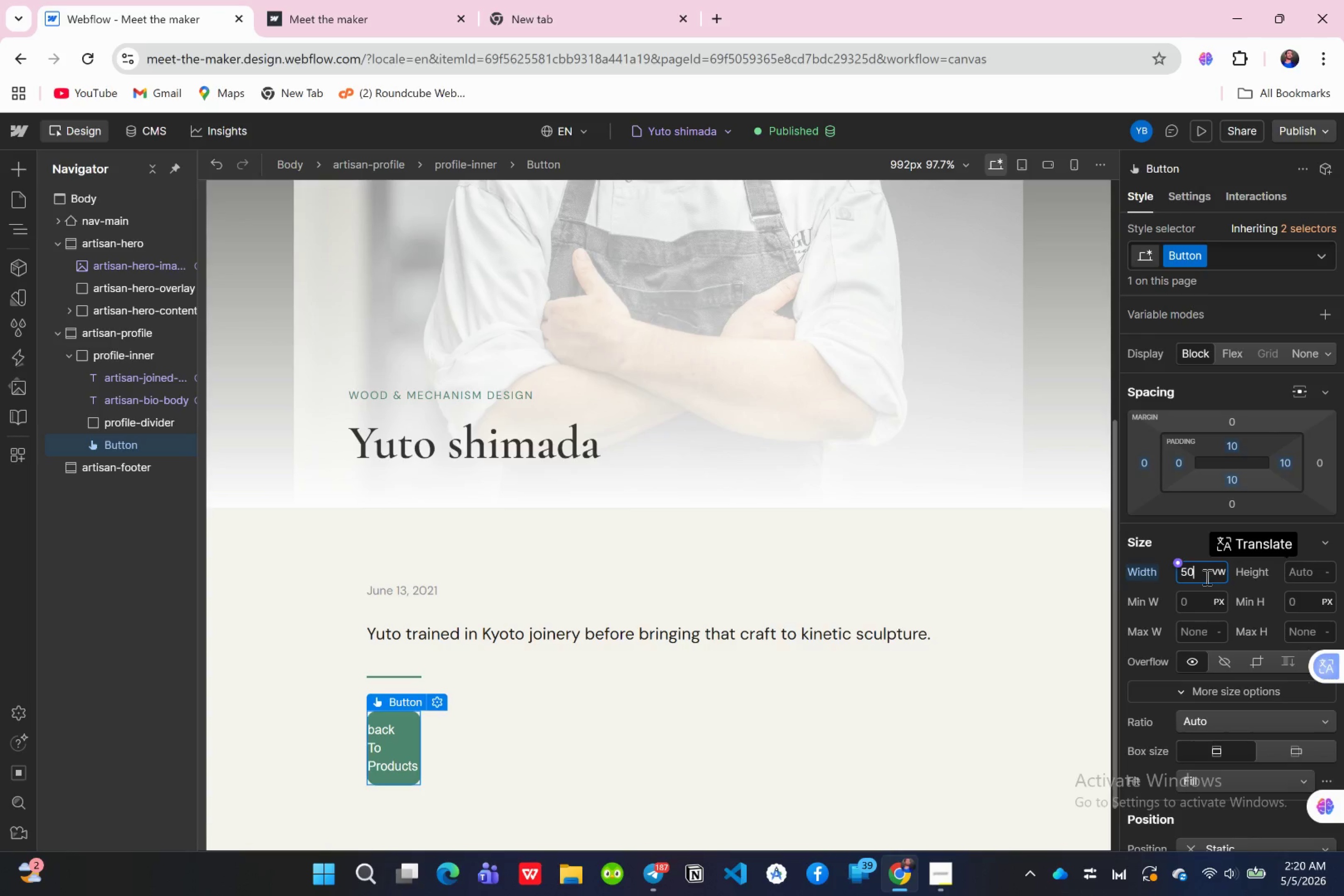 
key(Enter)
 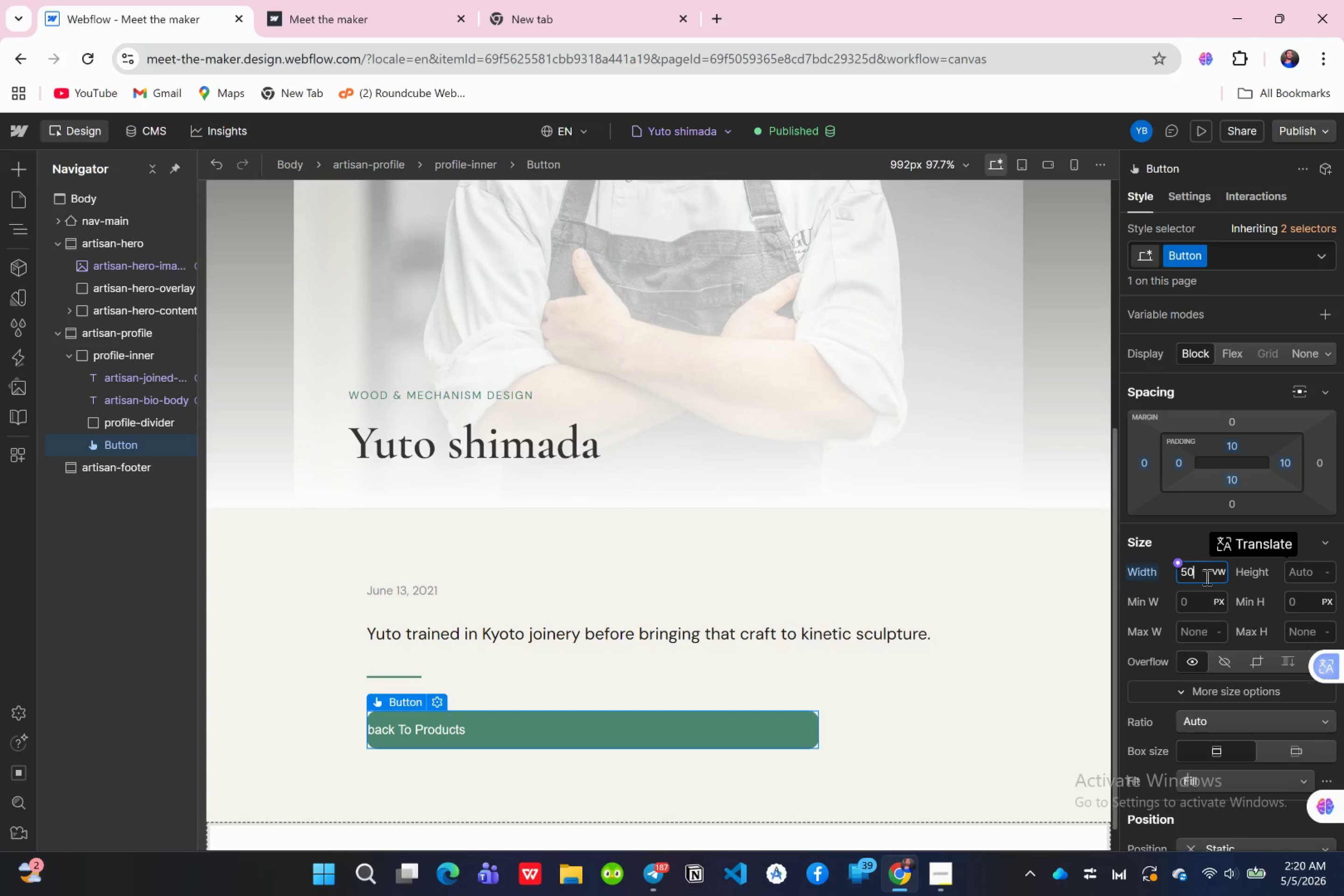 
key(Backspace)
 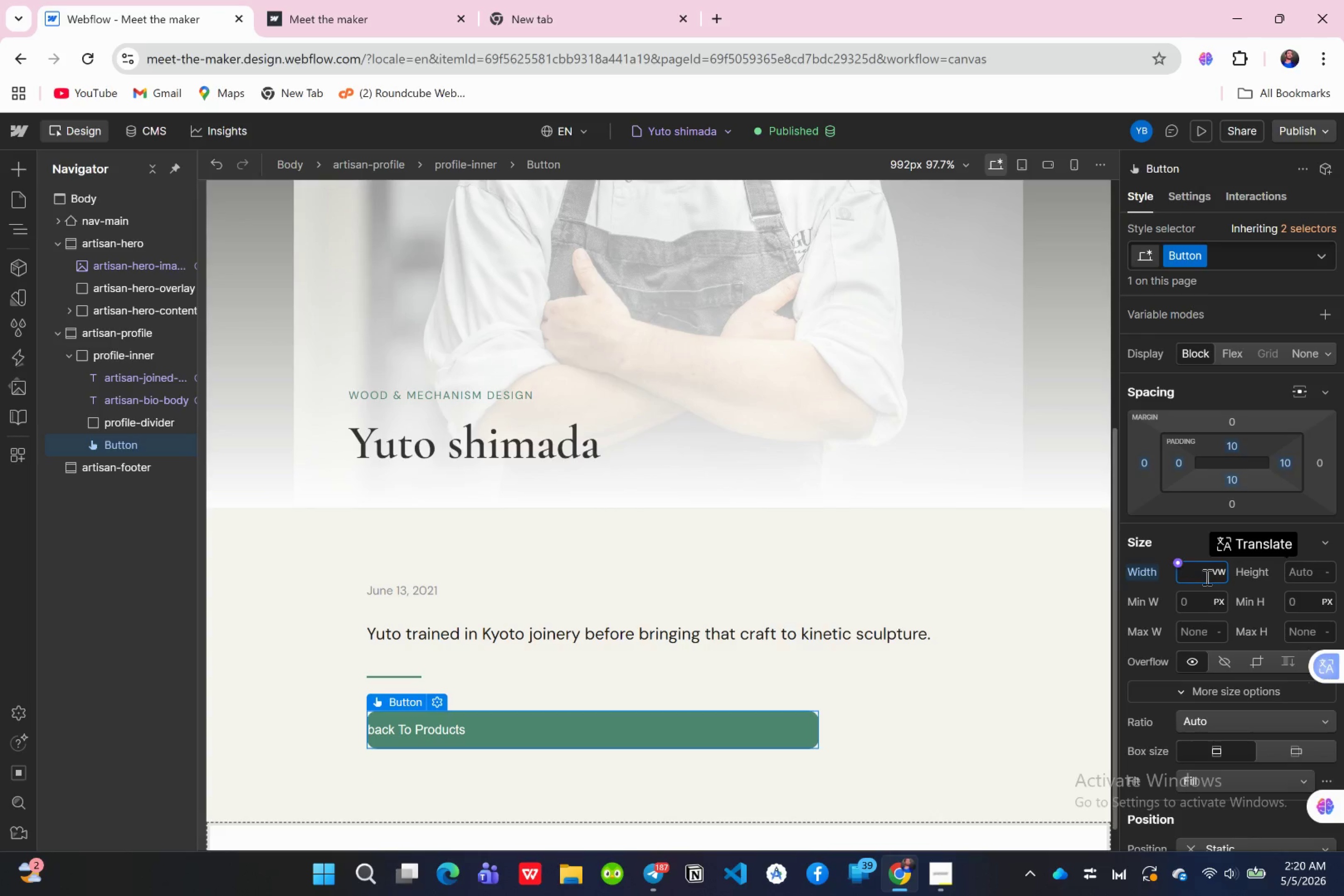 
key(Backspace)
 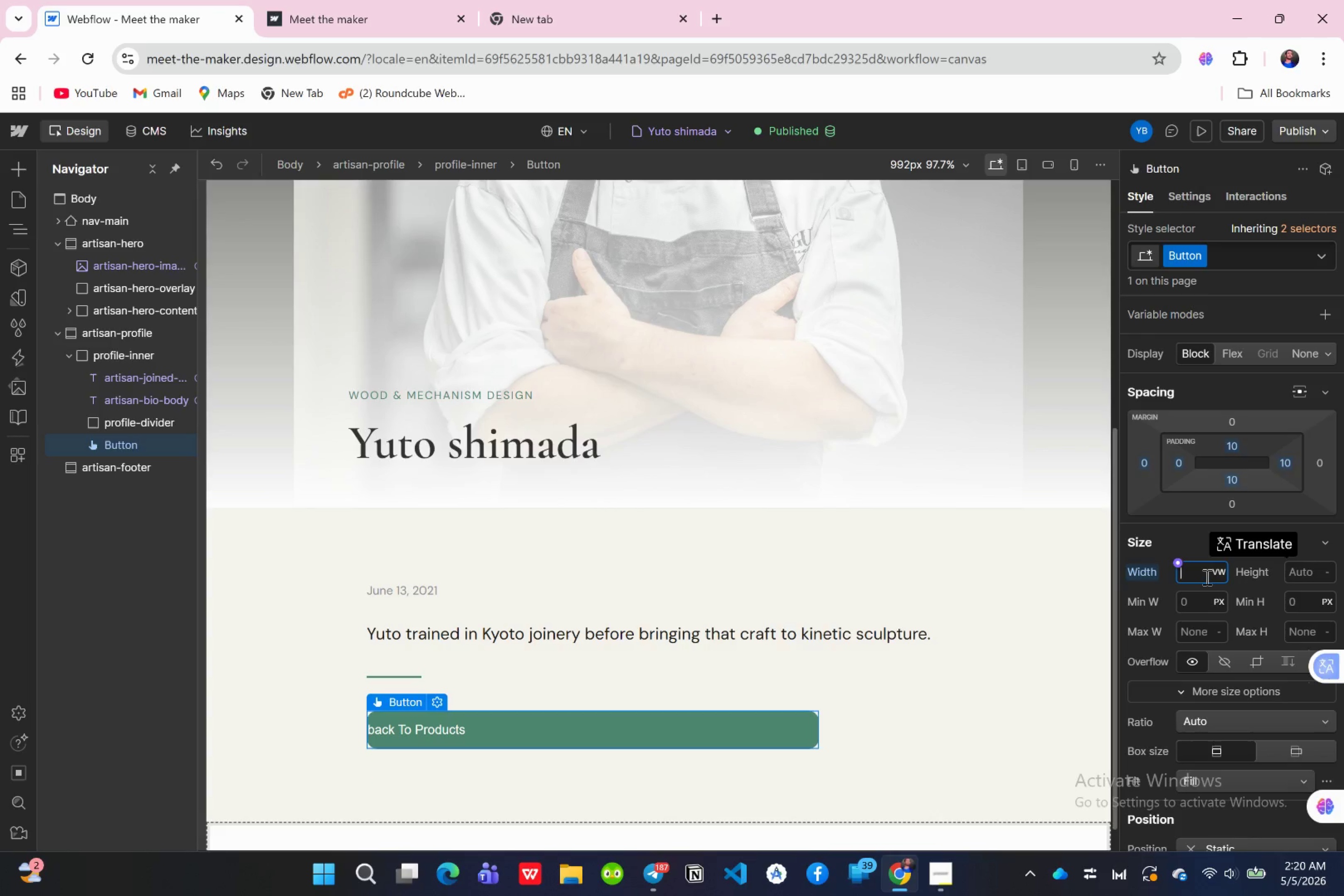 
type(30)
 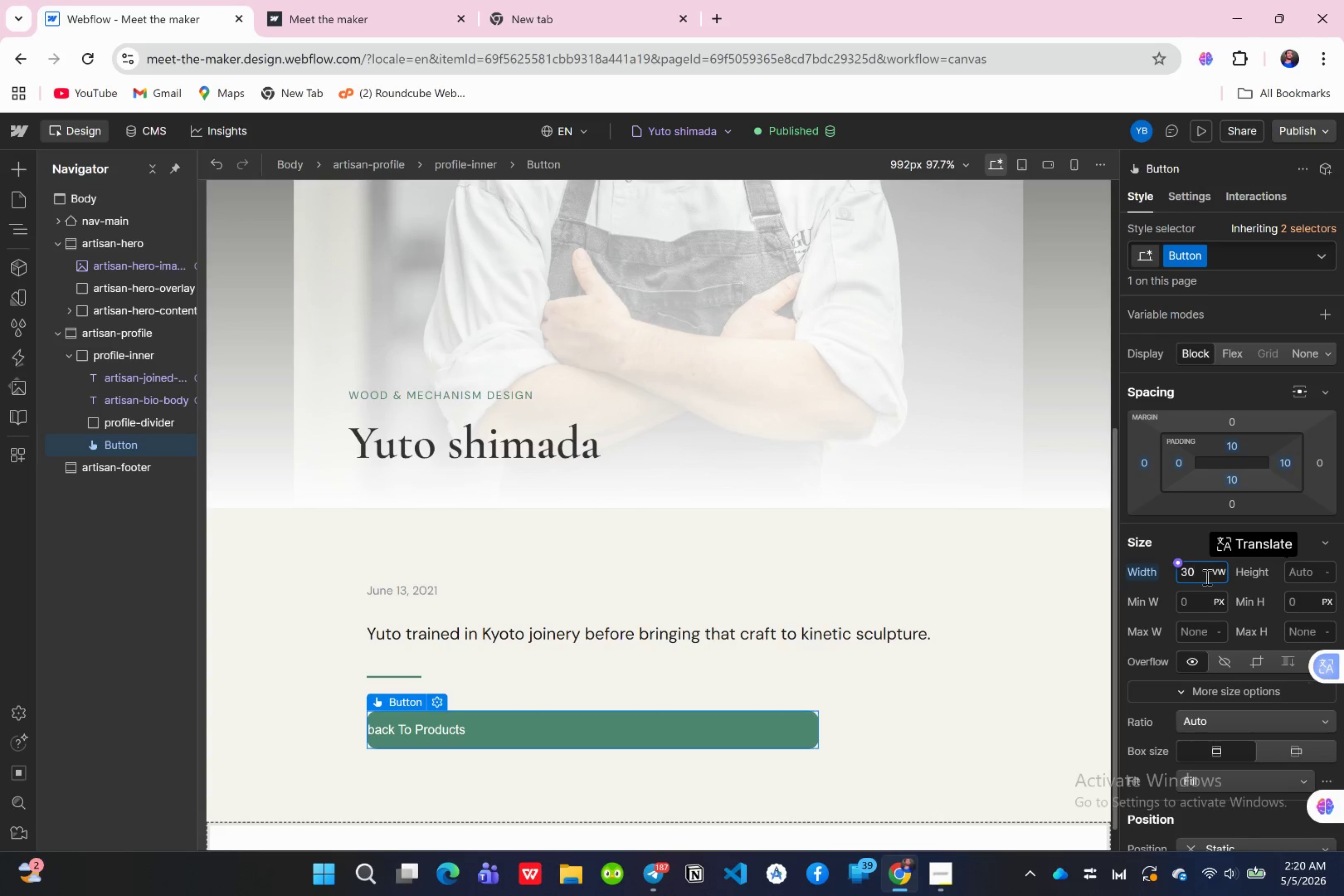 
key(Enter)
 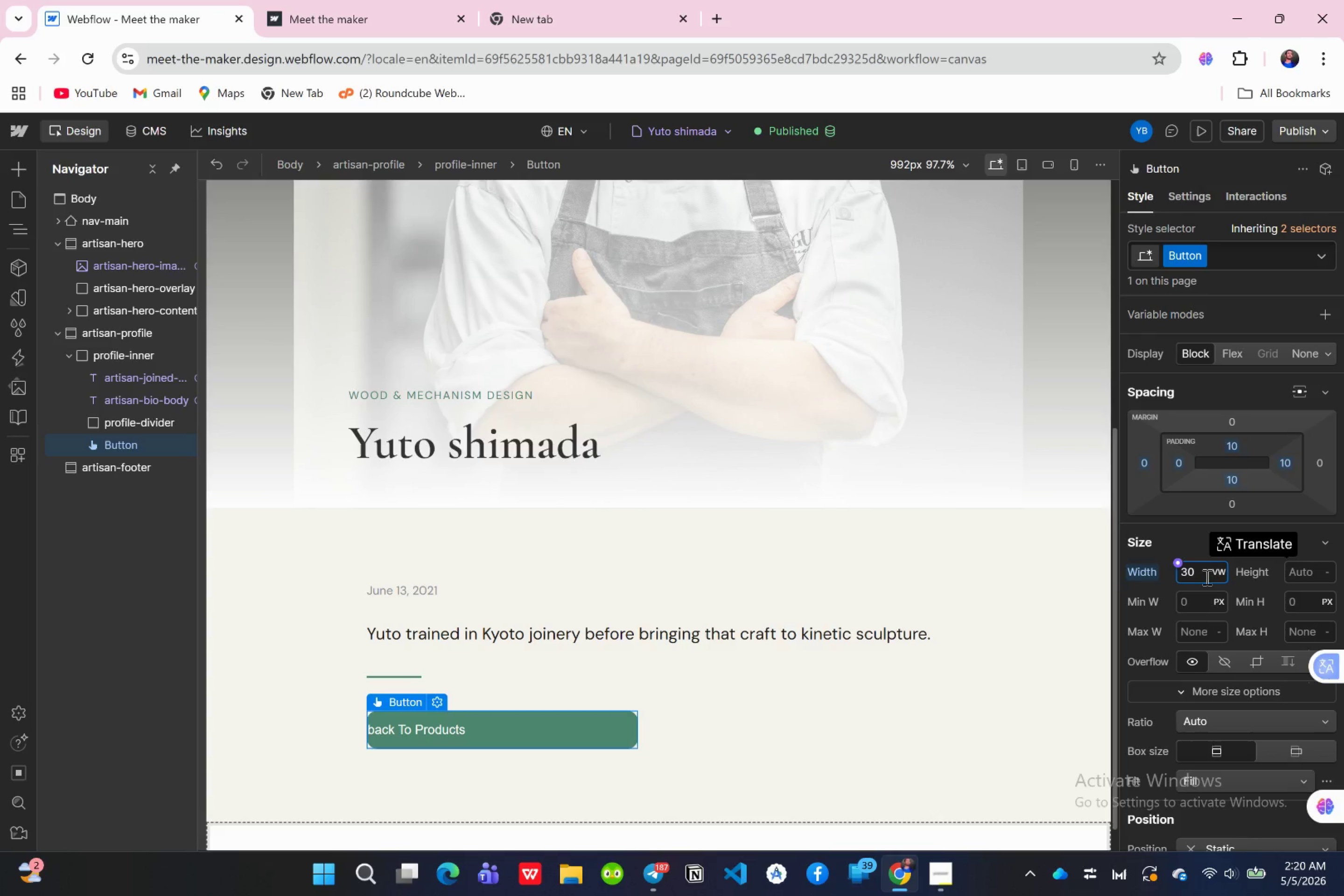 
key(Backspace)
key(Backspace)
type(20)
 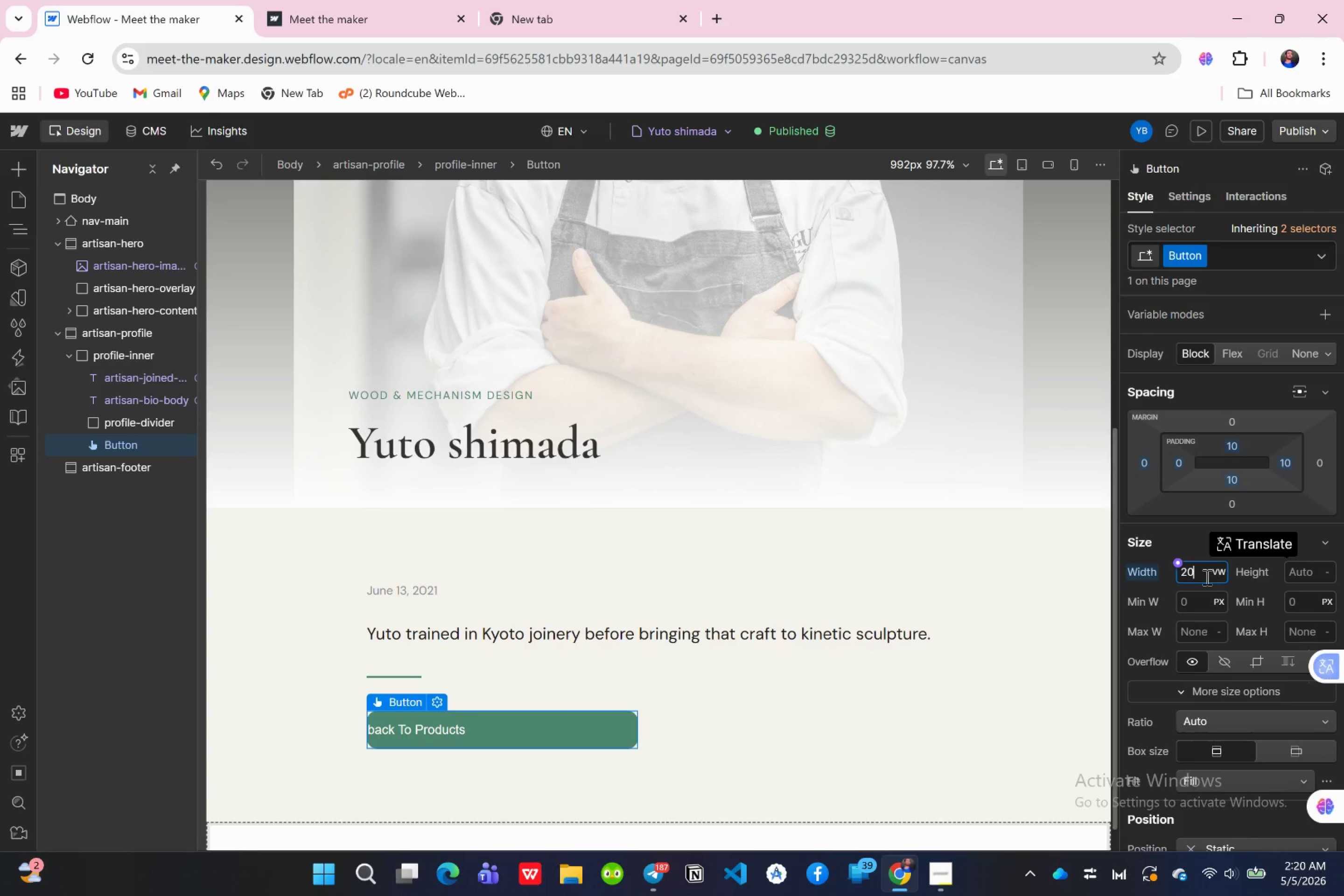 
key(Enter)
 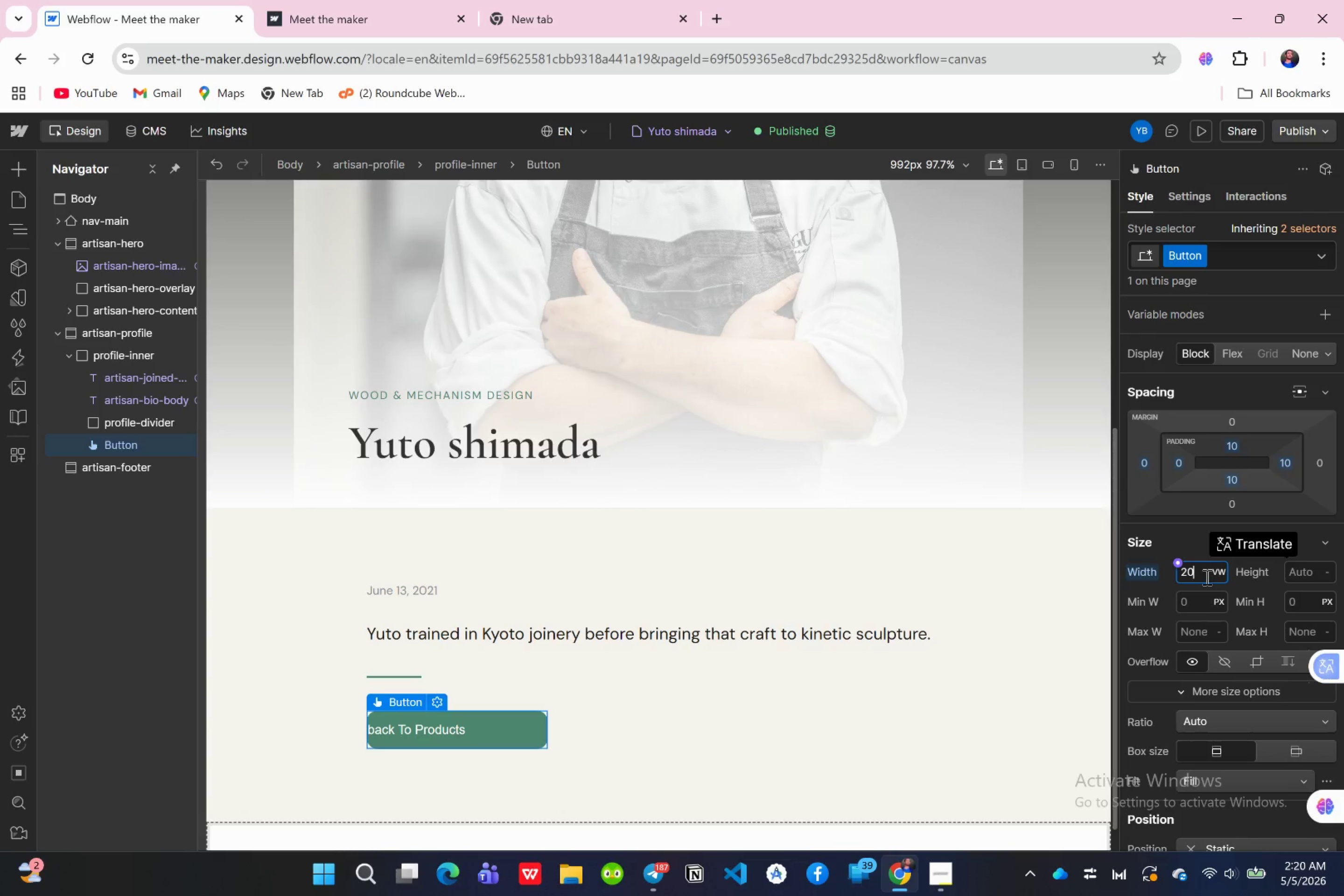 
key(Backspace)
 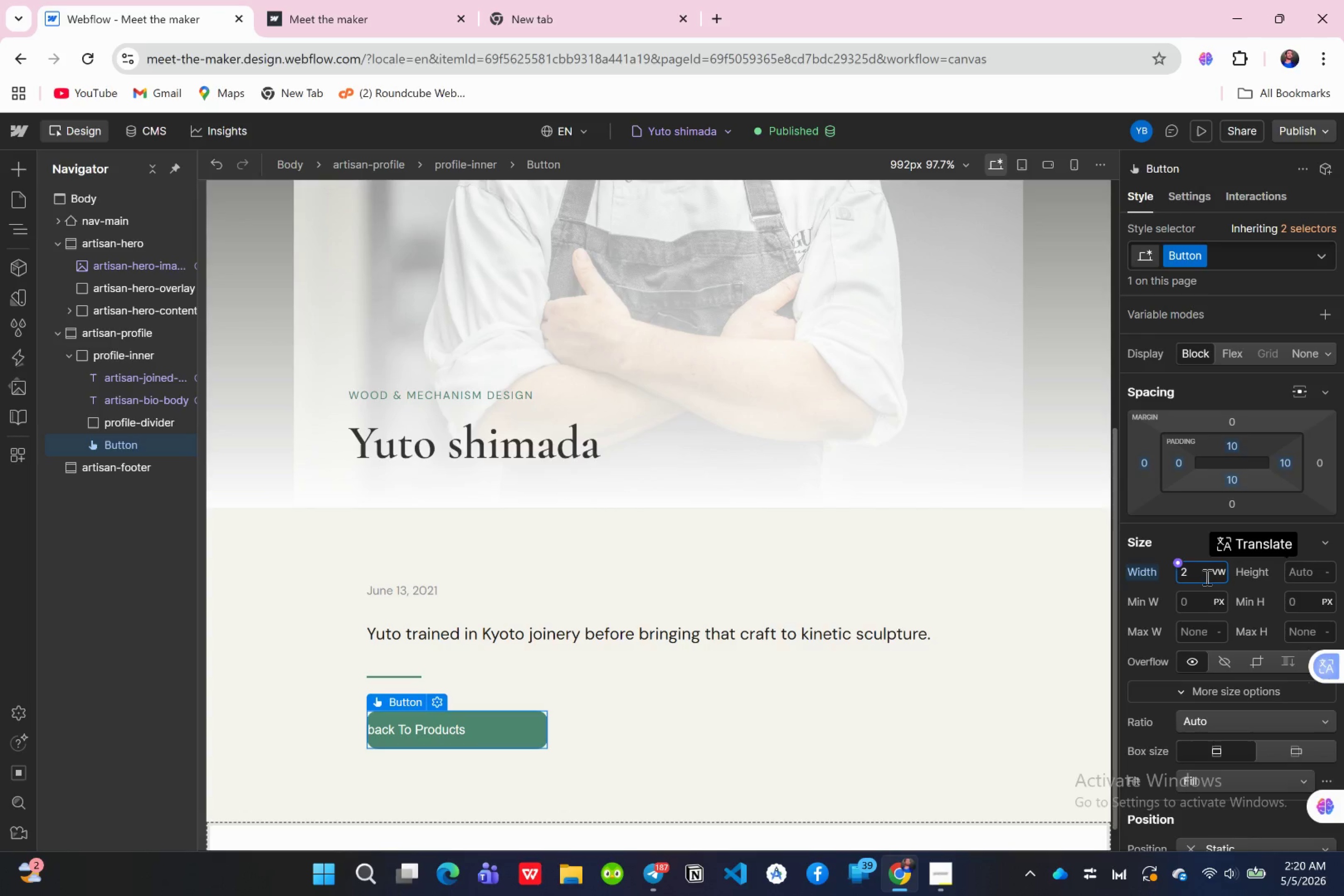 
key(Backspace)
type(15)
 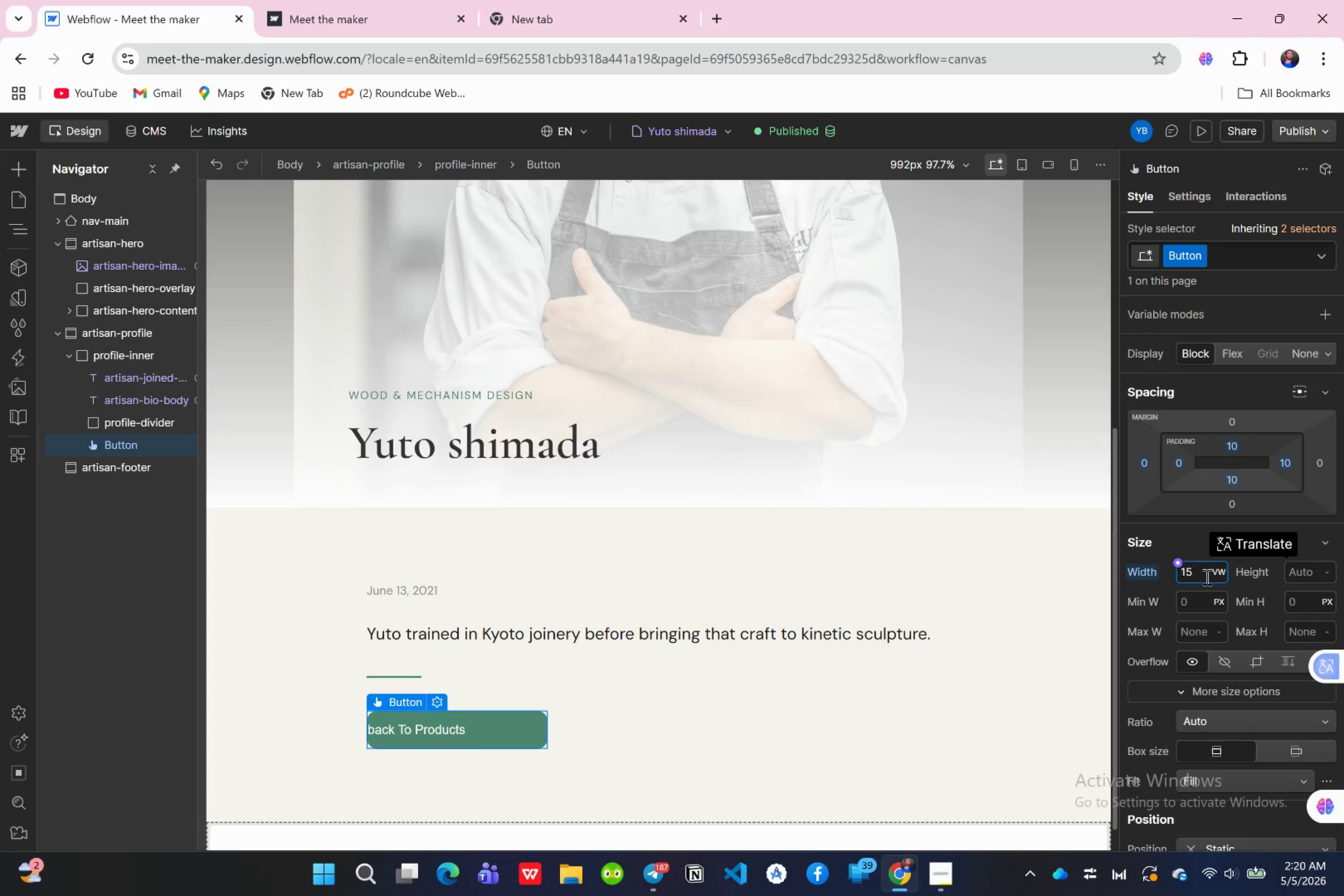 
key(Enter)
 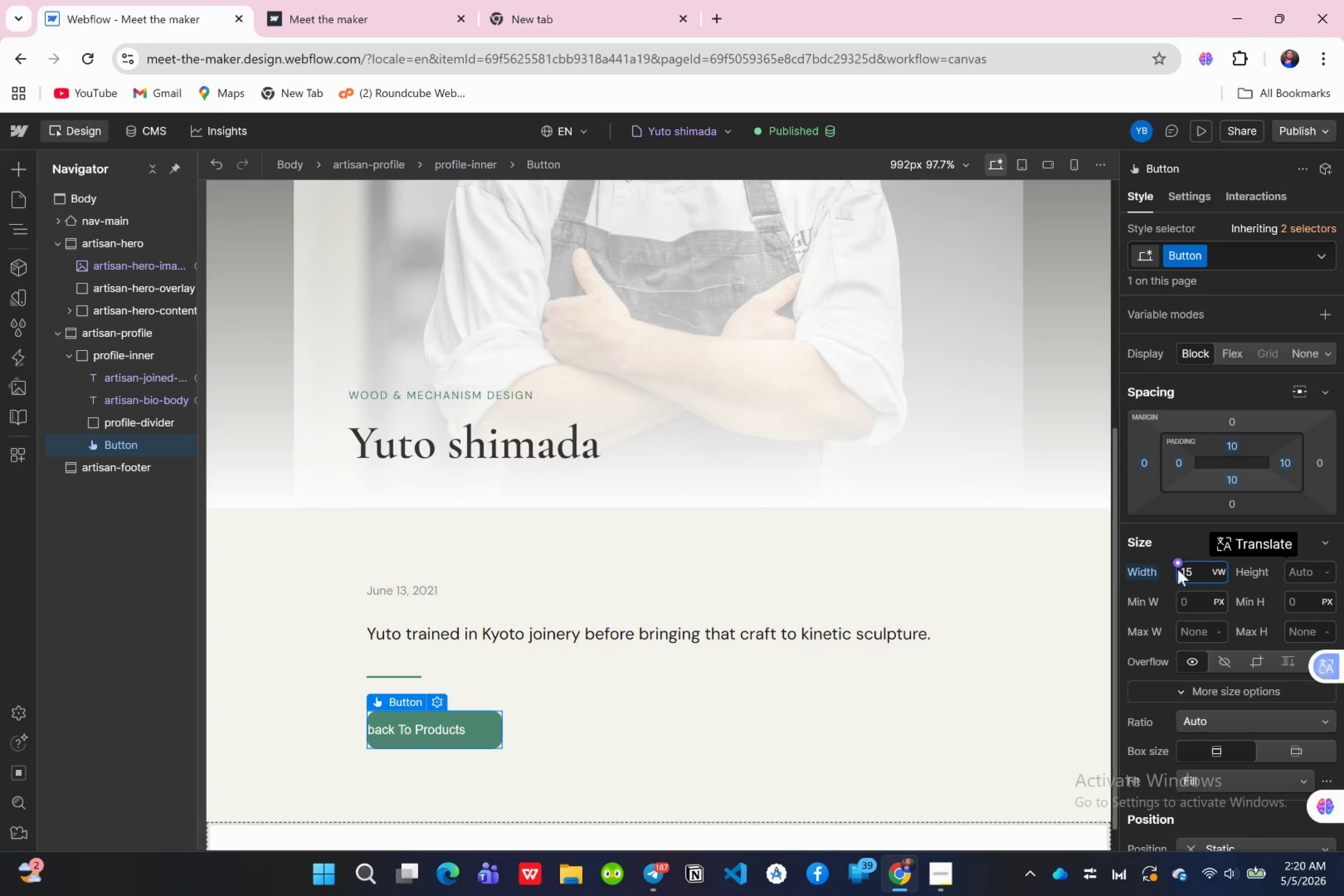 
left_click([1169, 532])
 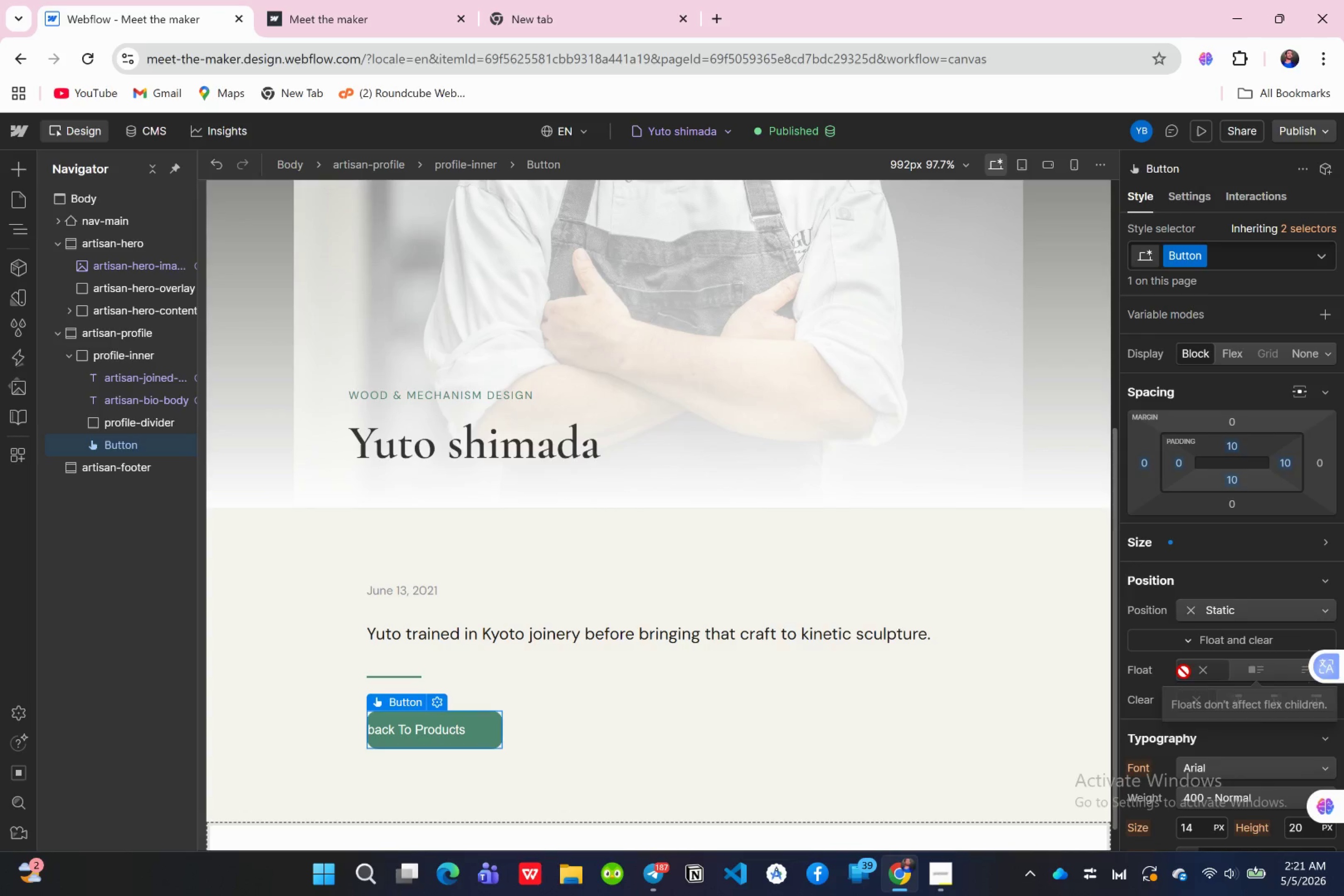 
scroll: coordinate [1201, 698], scroll_direction: down, amount: 2.0
 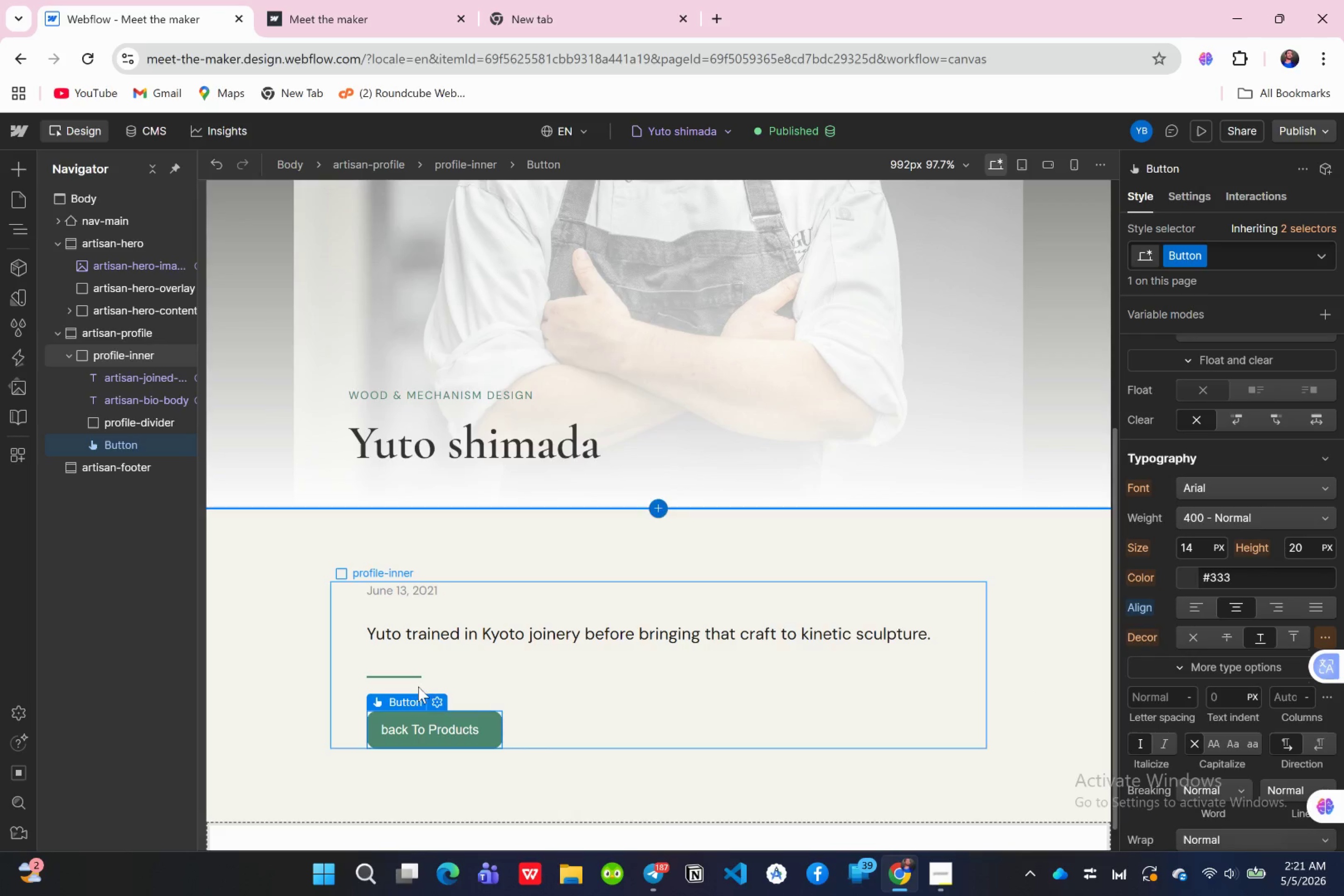 
wait(6.53)
 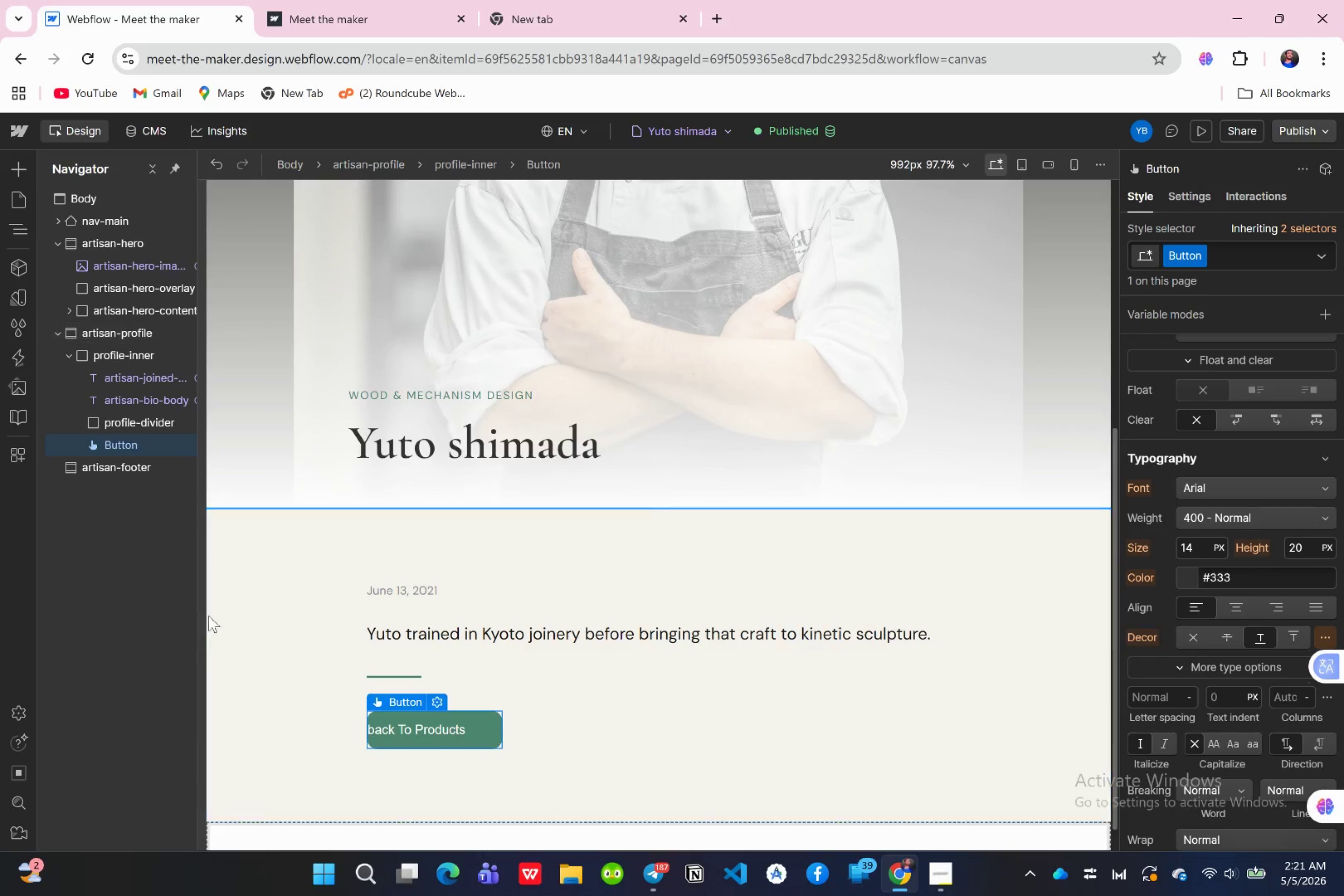 
left_click([1205, 133])
 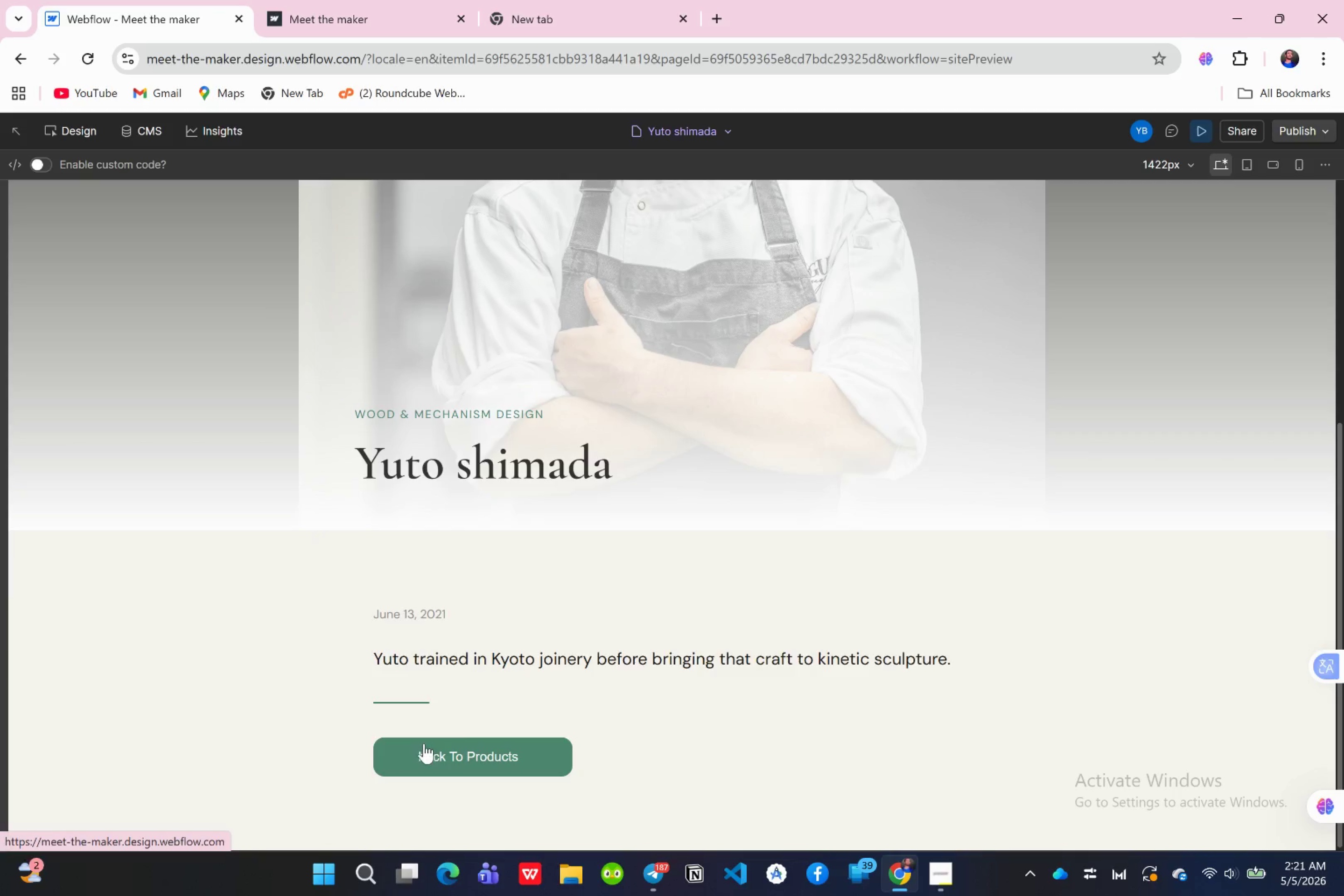 
wait(6.18)
 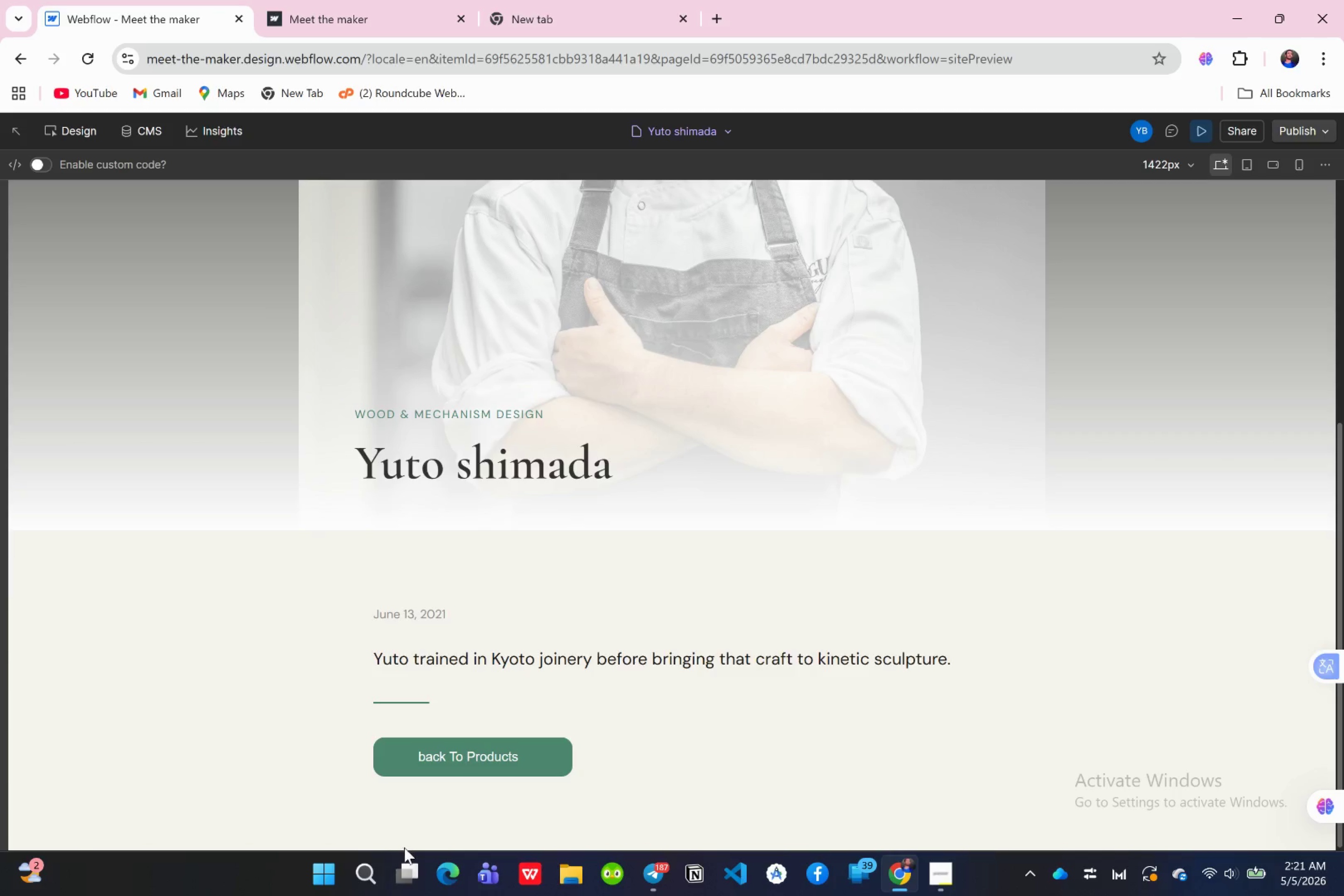 
left_click([1204, 132])
 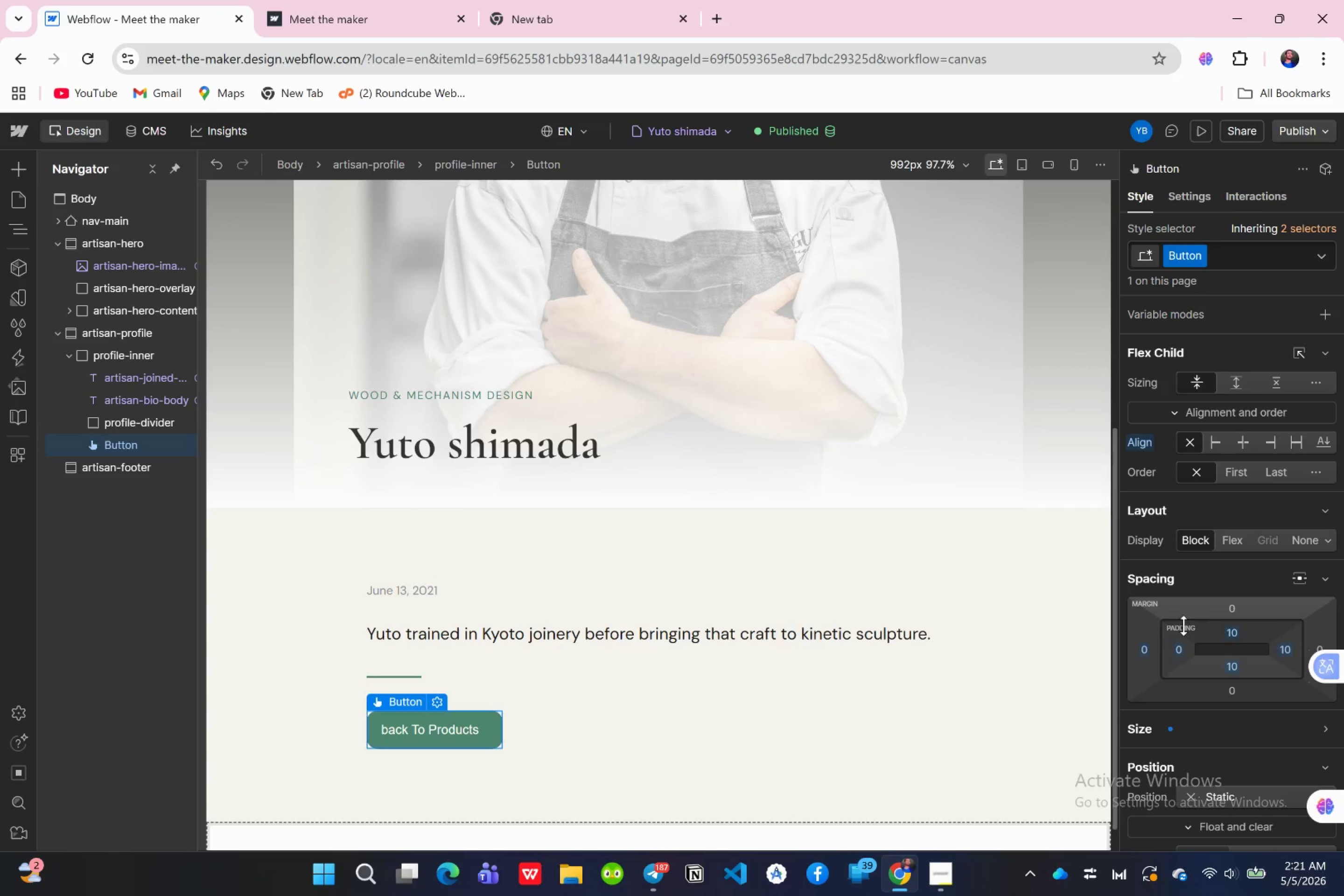 
mouse_move([1162, 657])
 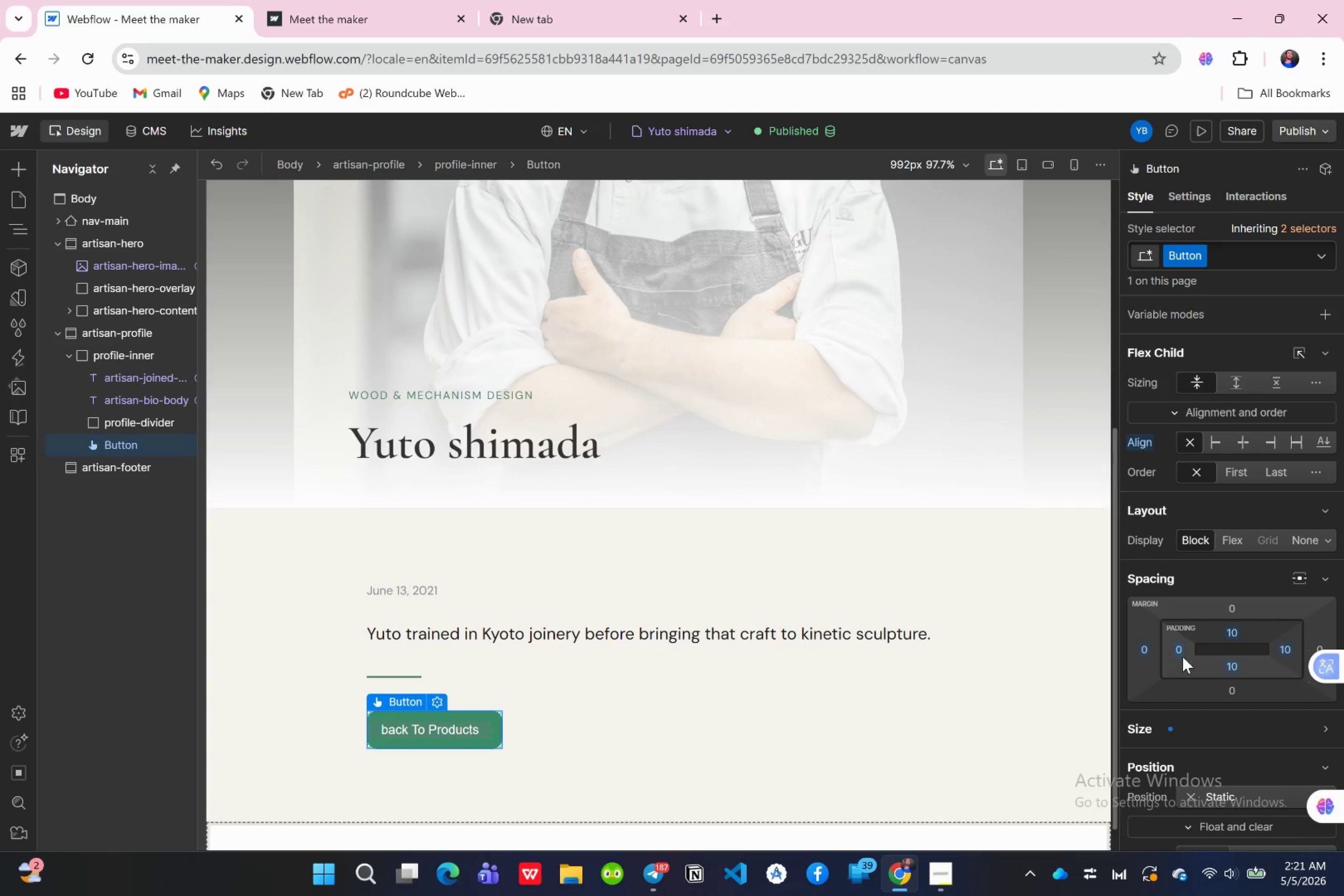 
mouse_move([1152, 665])
 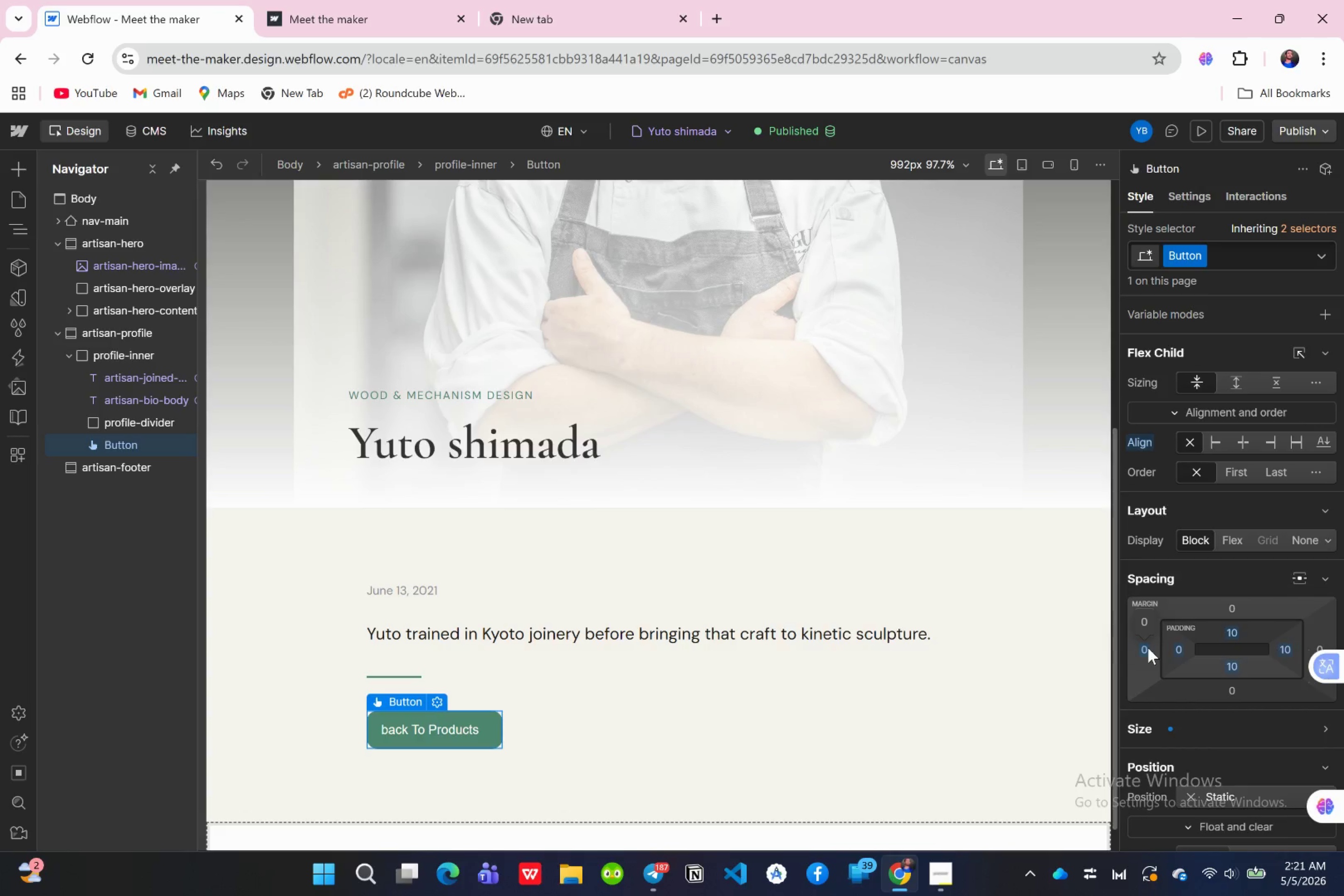 
left_click([1147, 649])
 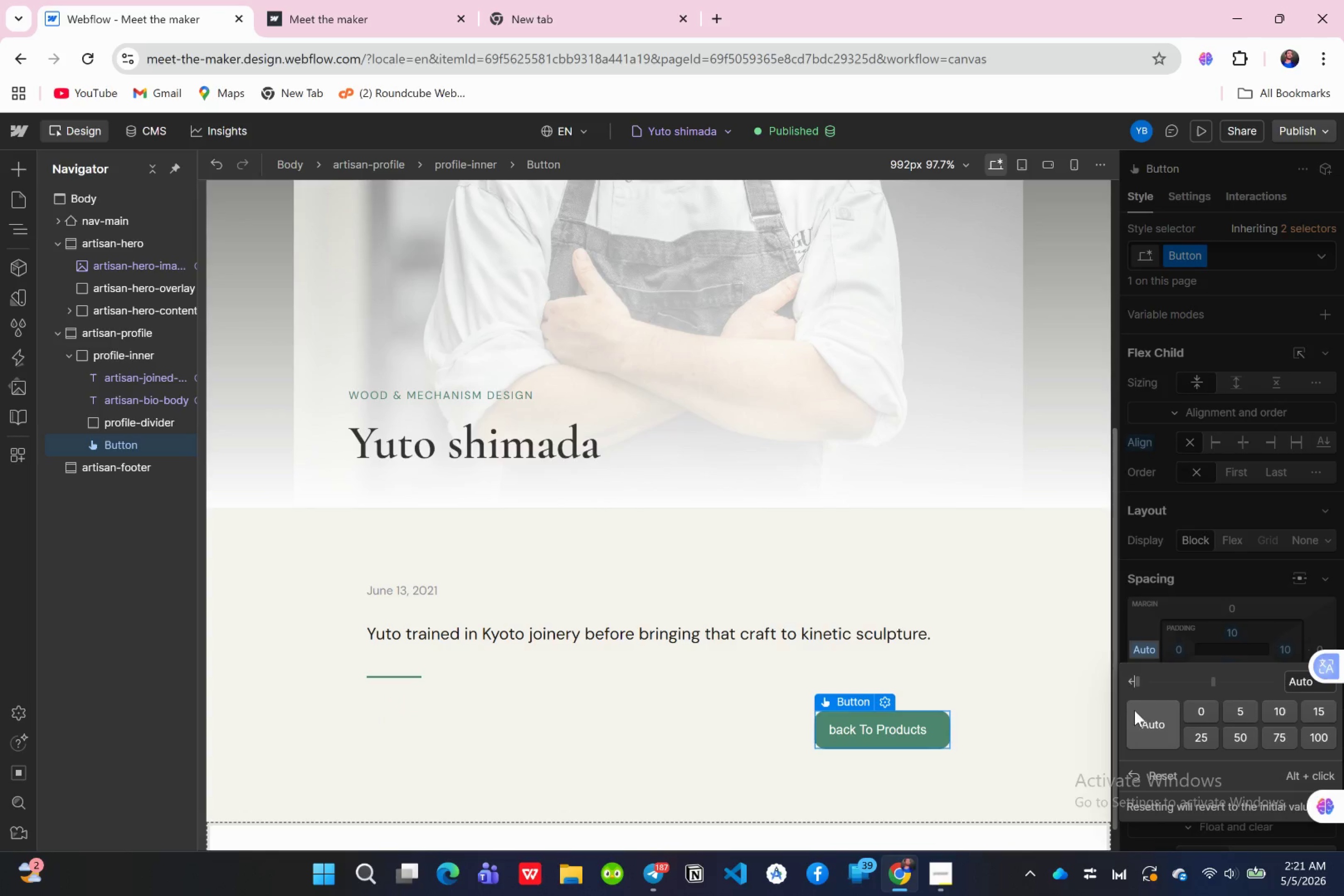 
left_click([1148, 621])
 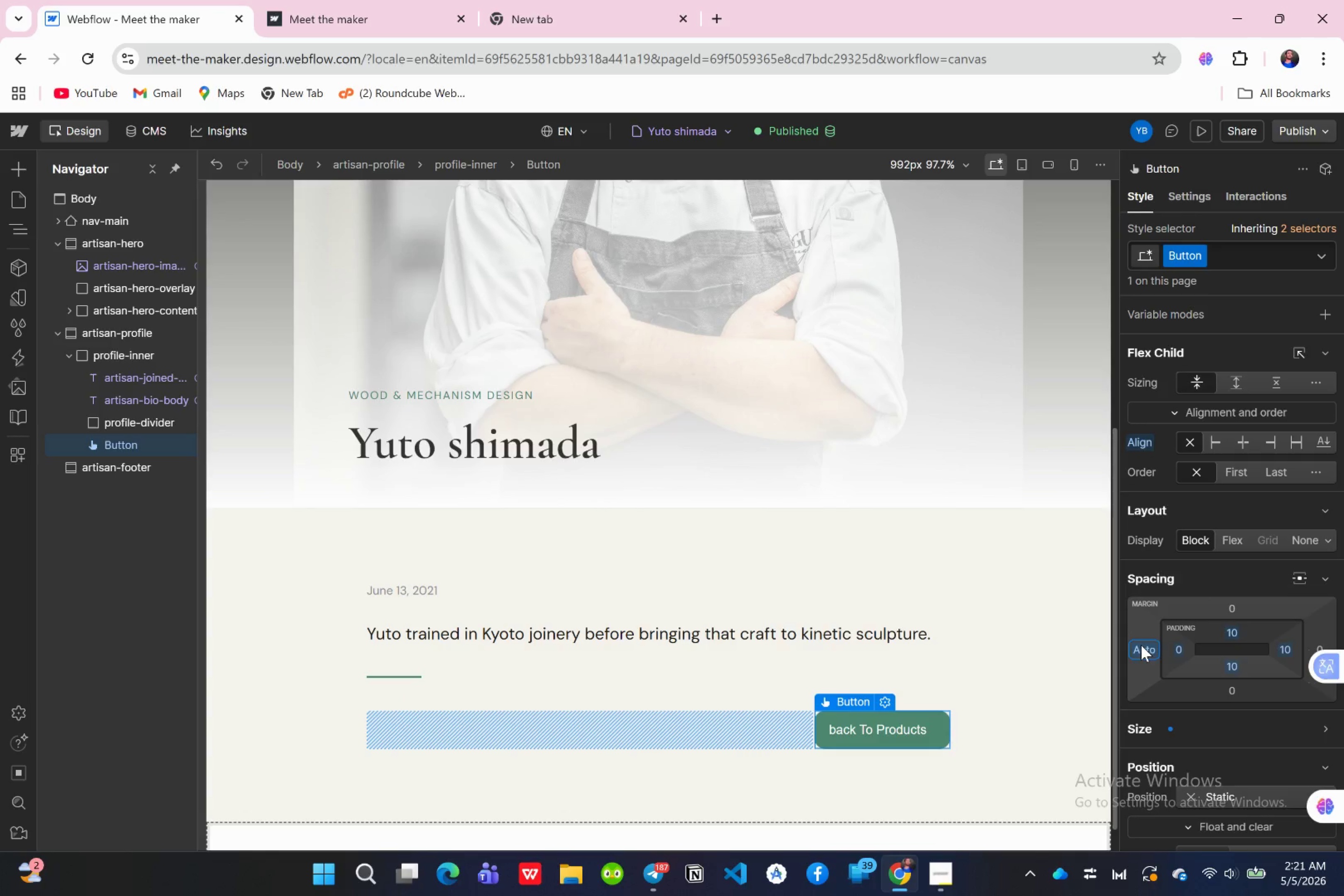 
left_click([1141, 645])
 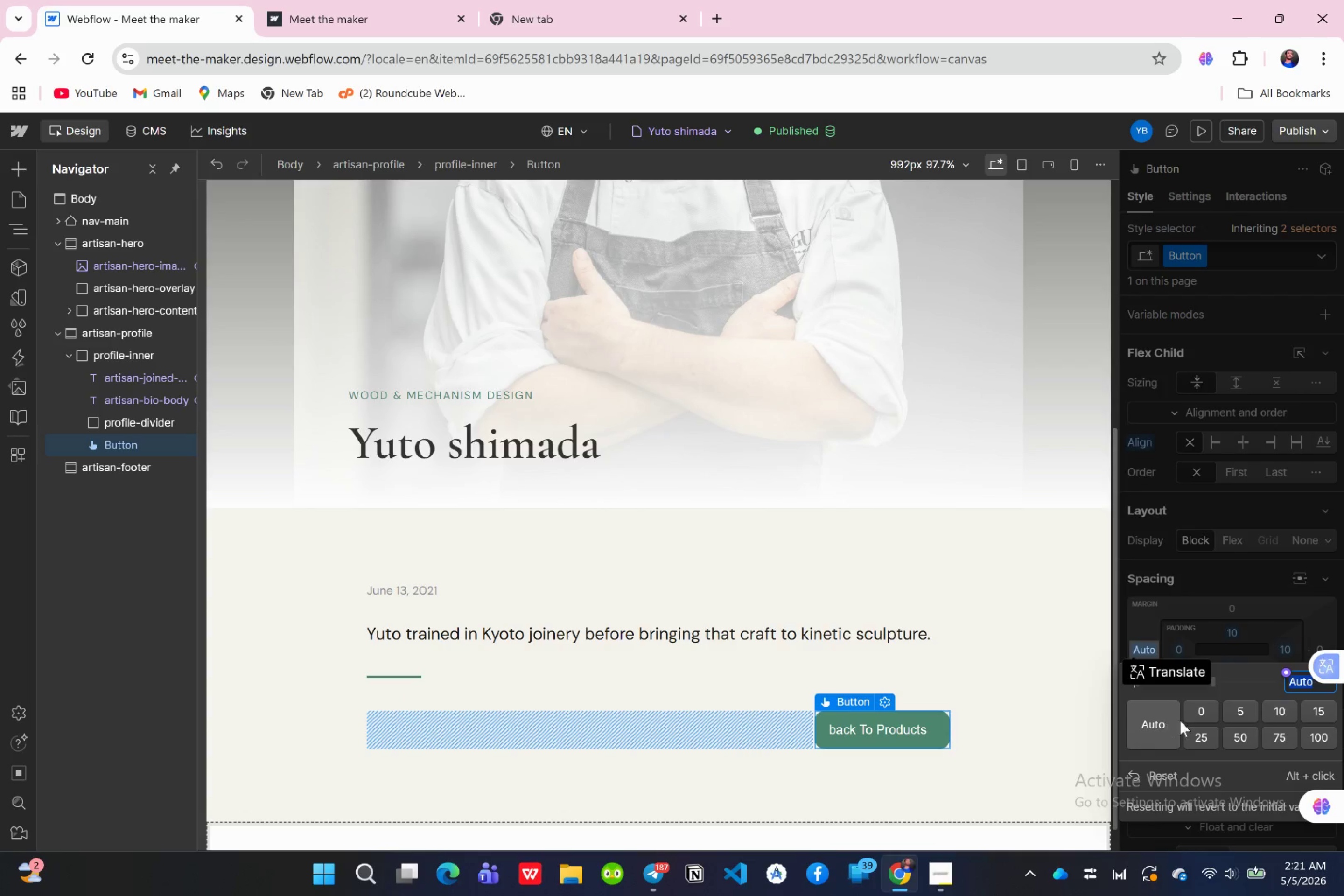 
left_click([1194, 710])
 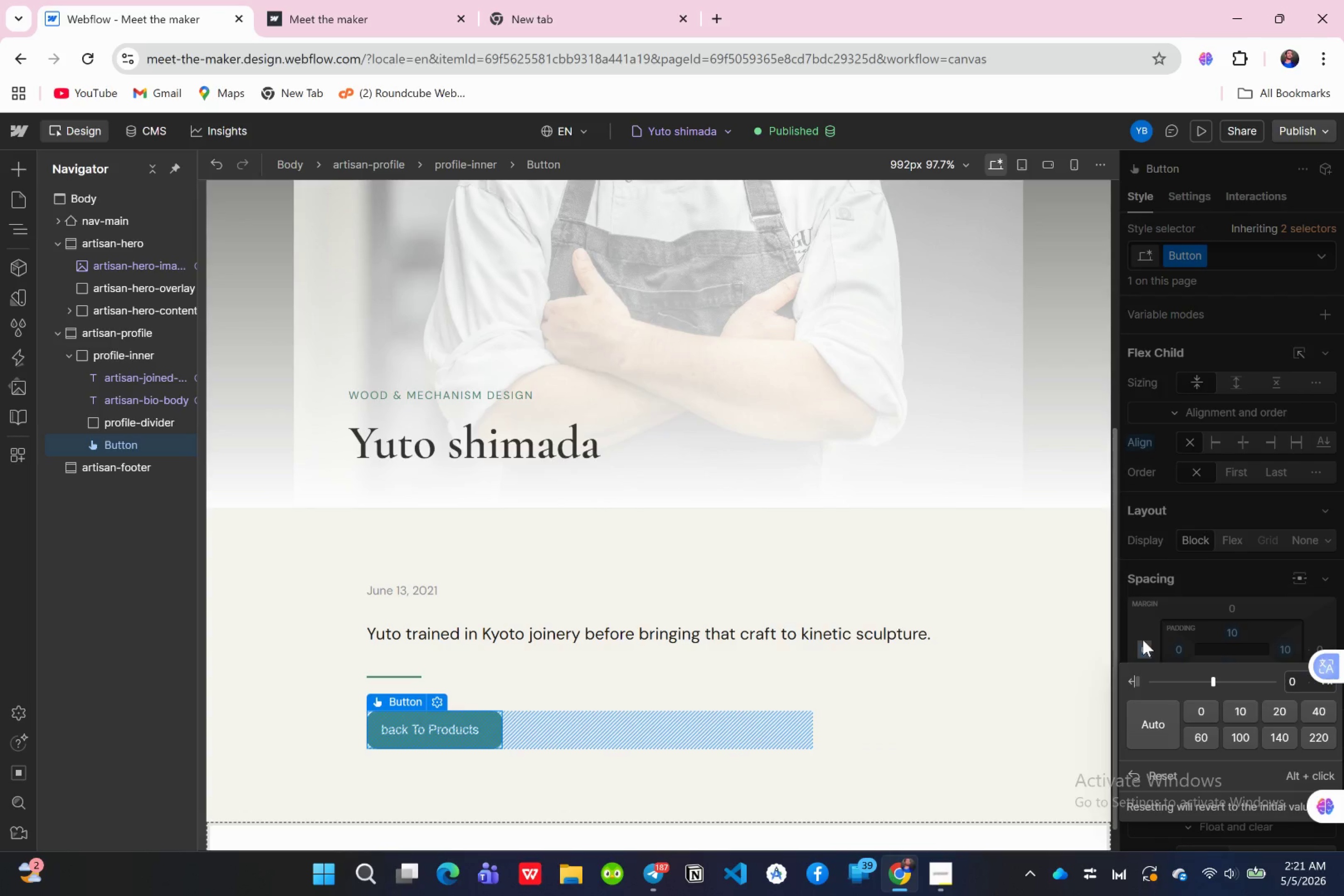 
left_click([1143, 640])
 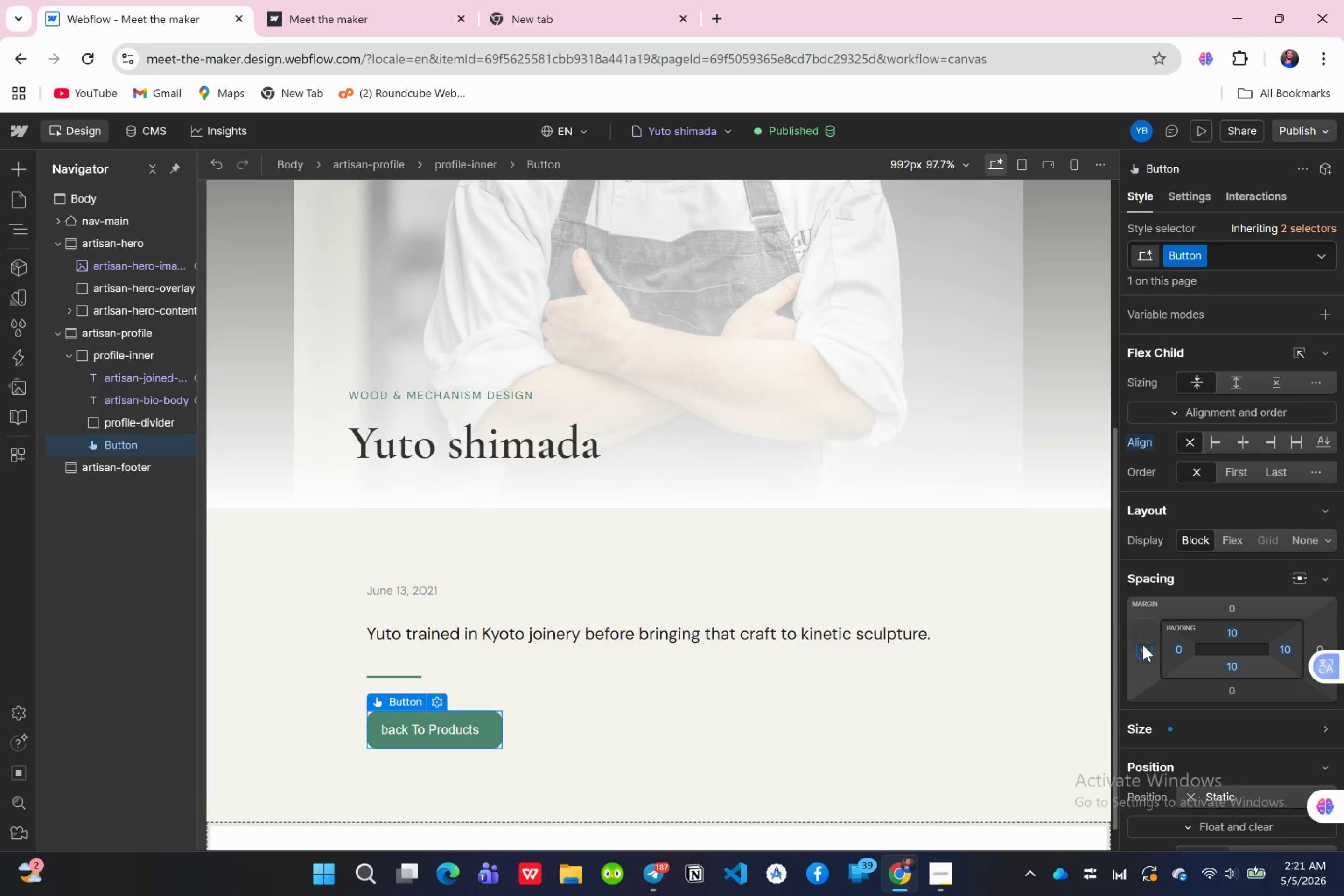 
left_click([1143, 645])
 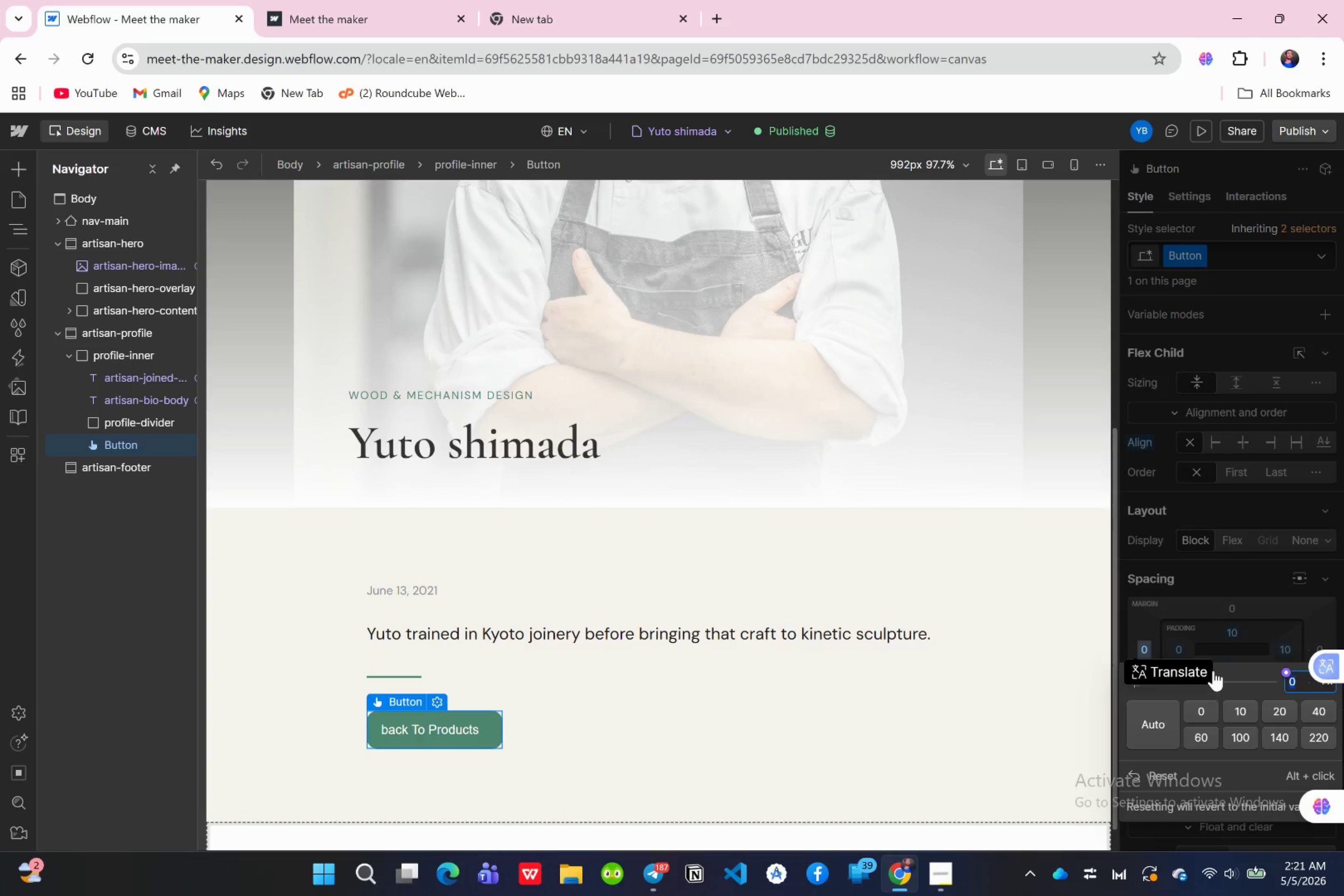 
left_click([1218, 657])
 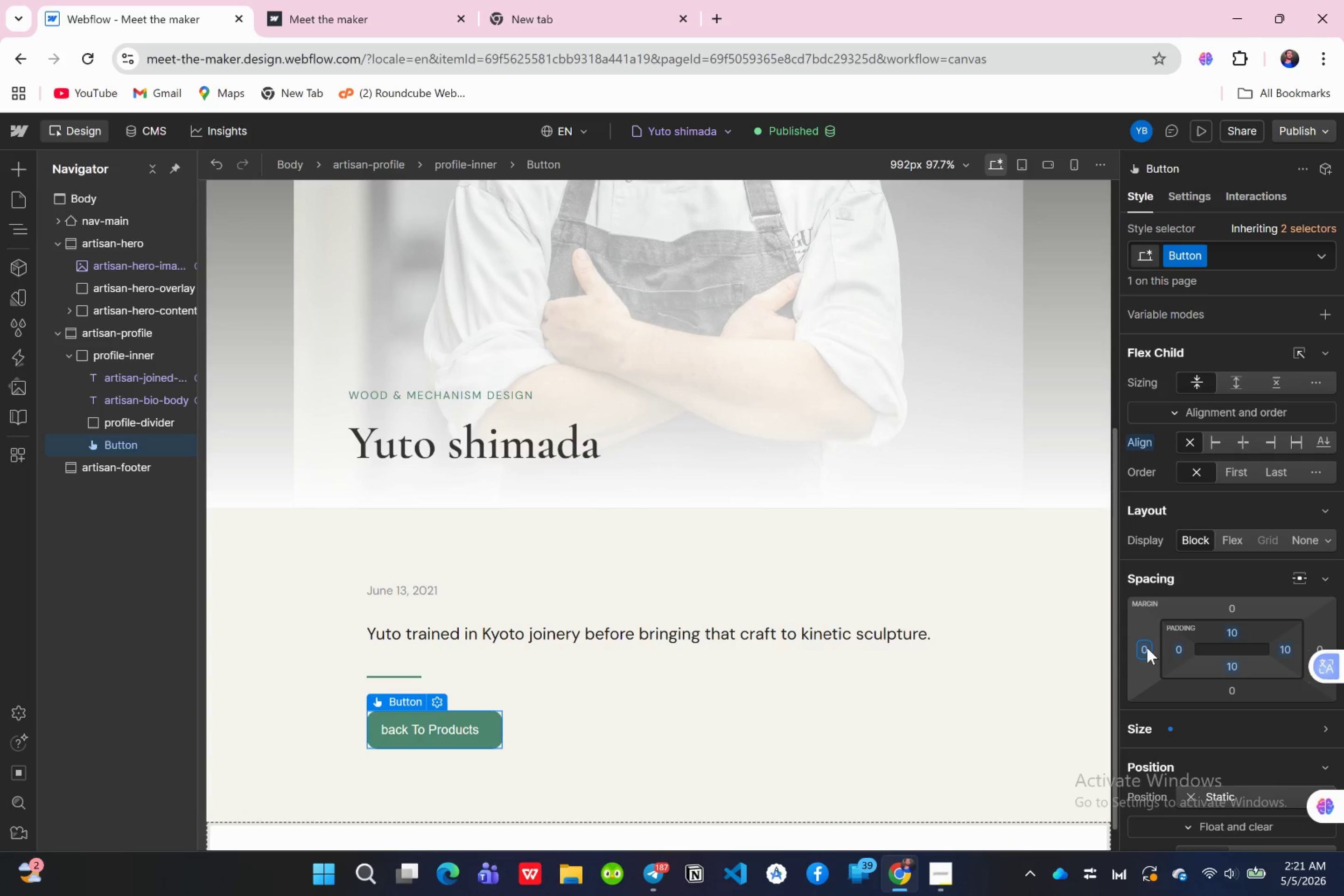 
left_click([1147, 648])
 